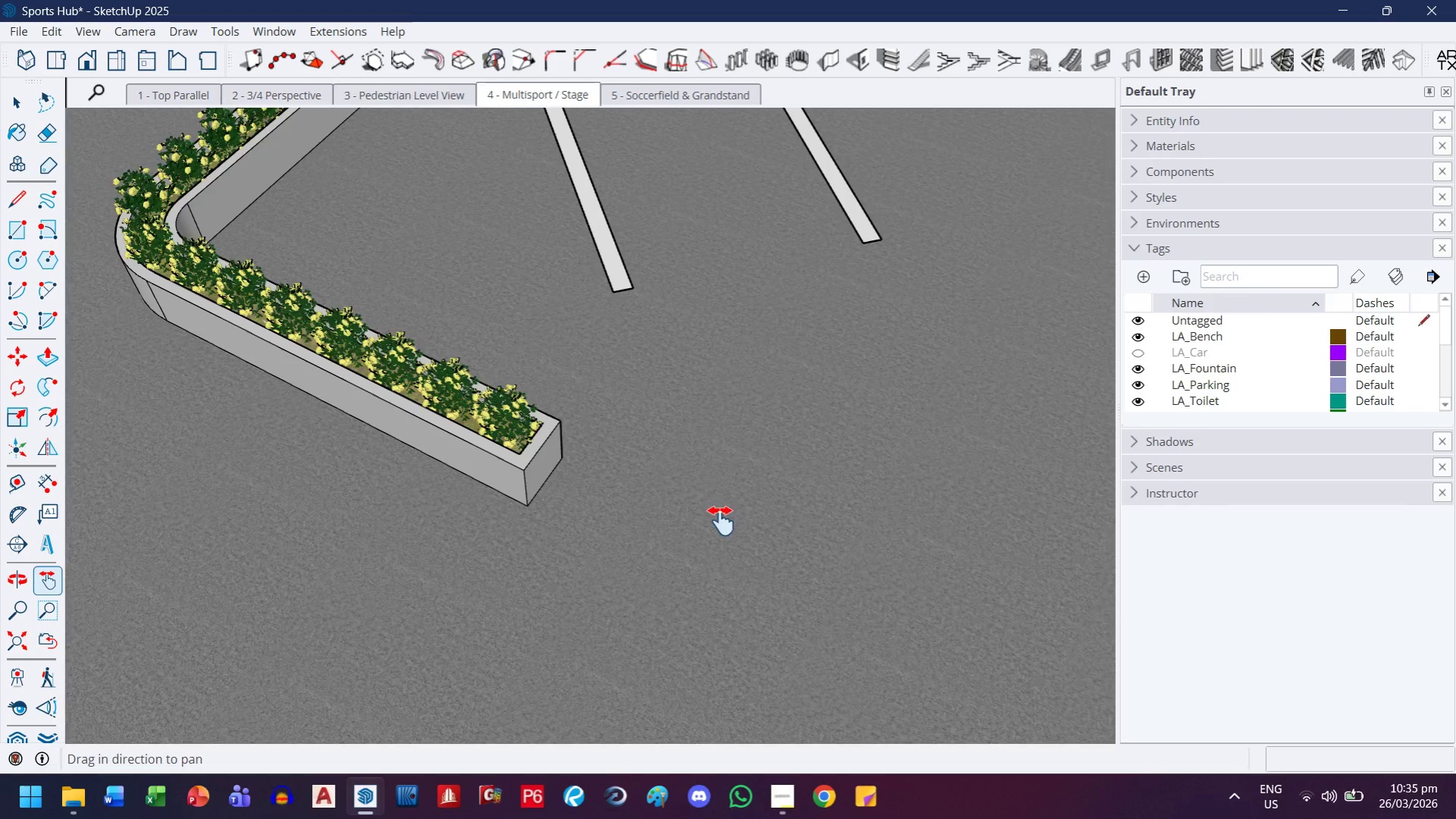 
scroll: coordinate [721, 526], scroll_direction: down, amount: 4.0
 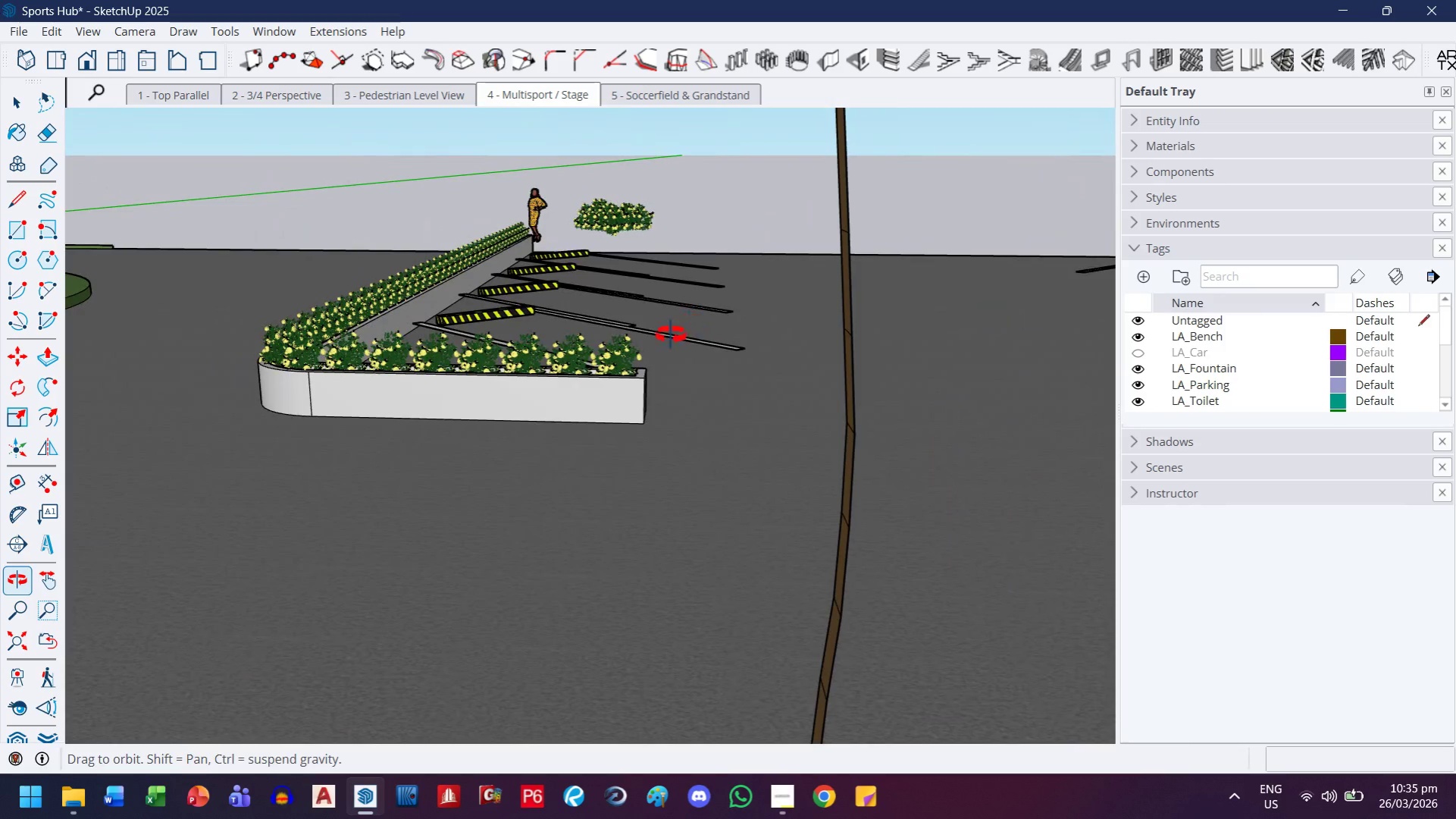 
left_click_drag(start_coordinate=[688, 359], to_coordinate=[609, 673])
 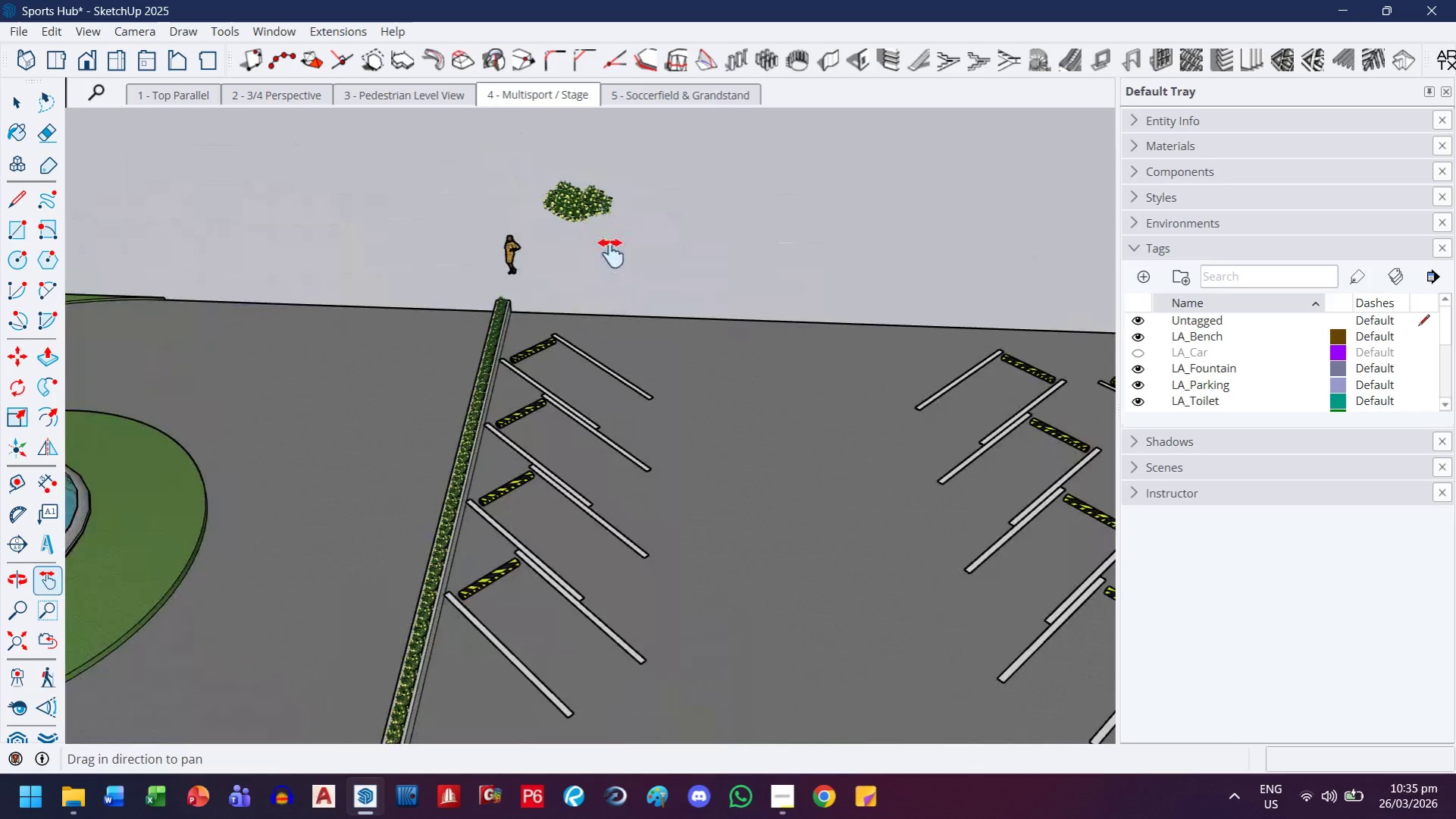 
scroll: coordinate [697, 432], scroll_direction: down, amount: 7.0
 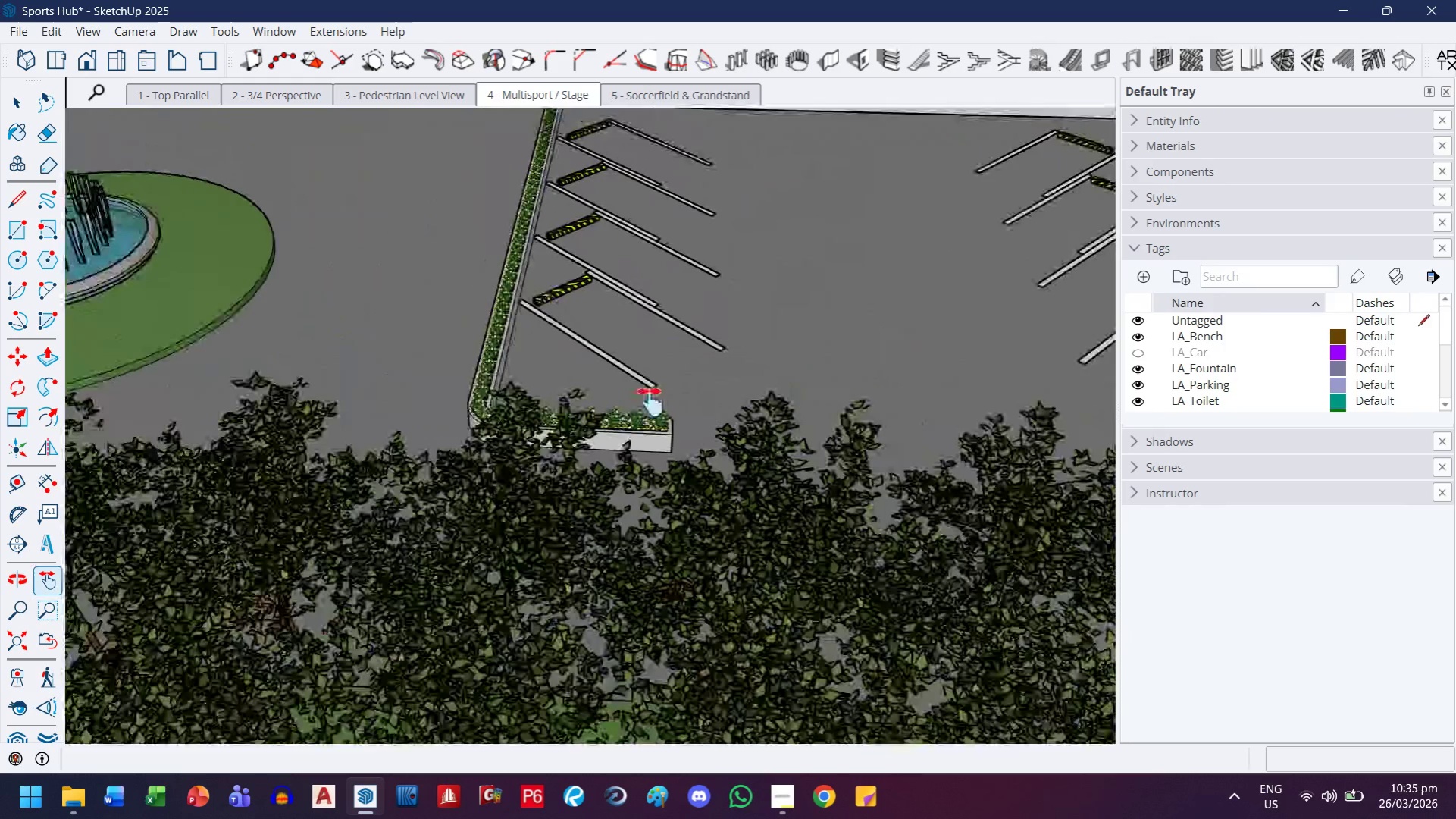 
key(E)
 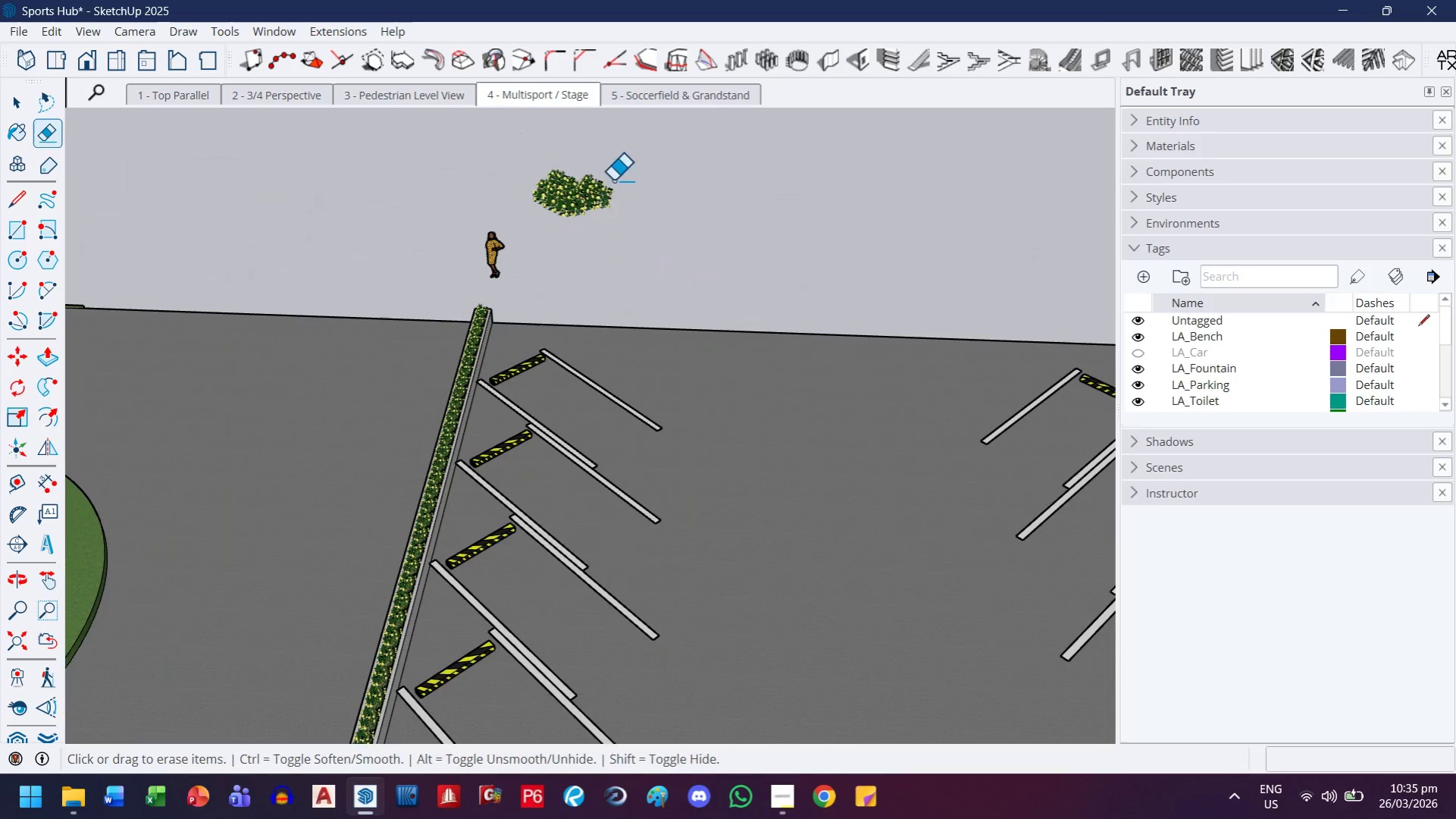 
scroll: coordinate [611, 253], scroll_direction: up, amount: 2.0
 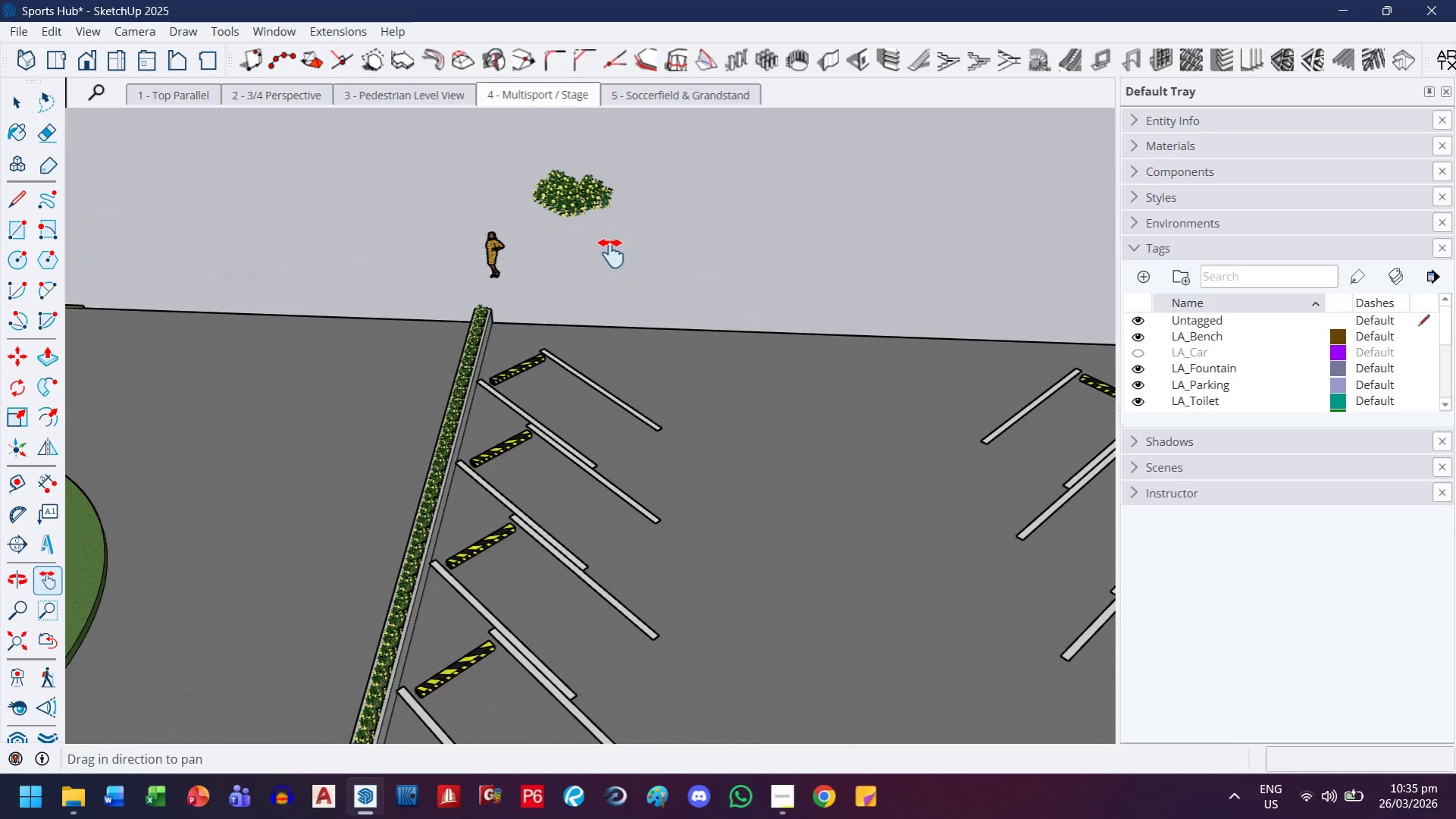 
left_click_drag(start_coordinate=[619, 177], to_coordinate=[589, 199])
 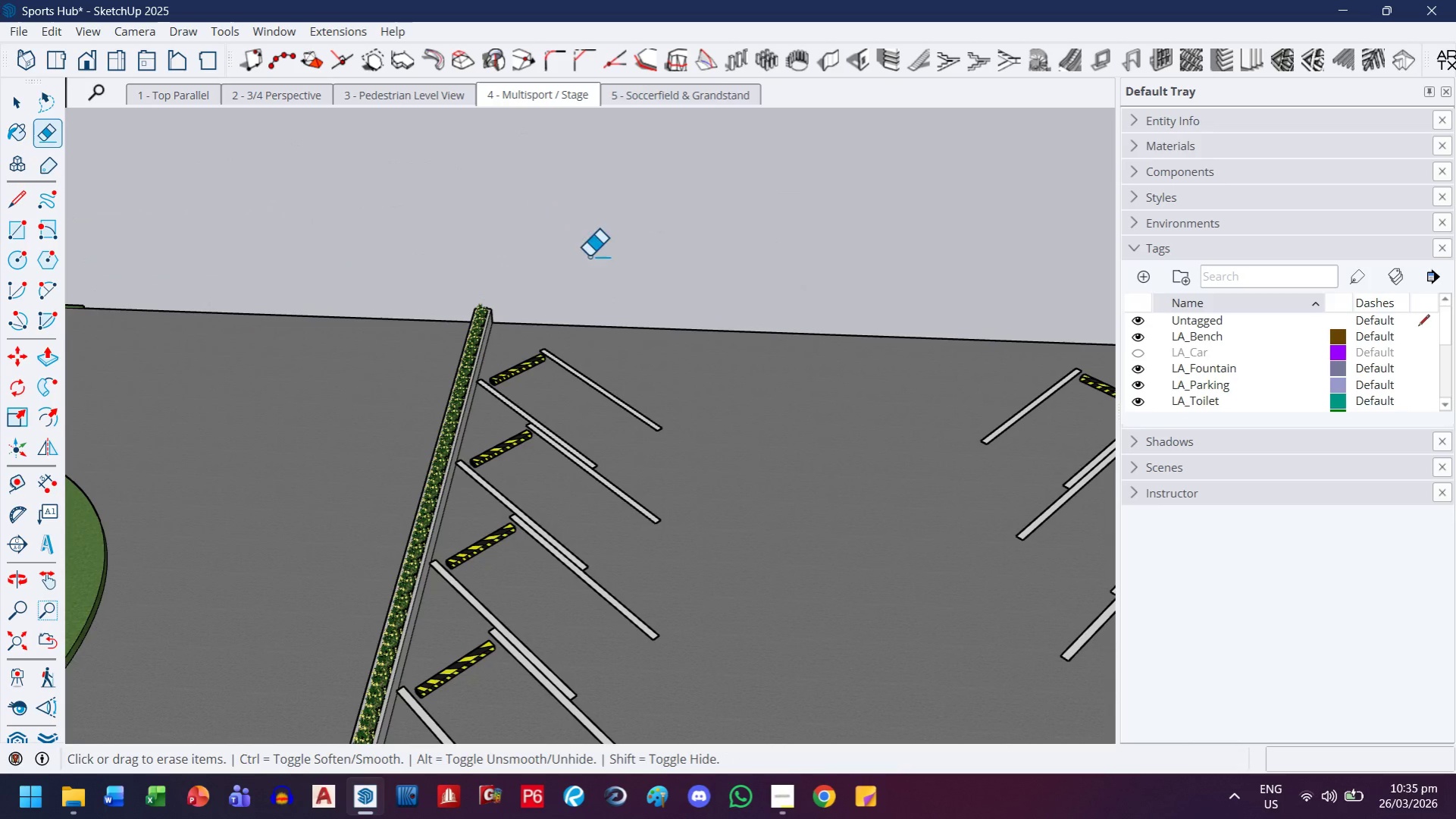 
key(H)
 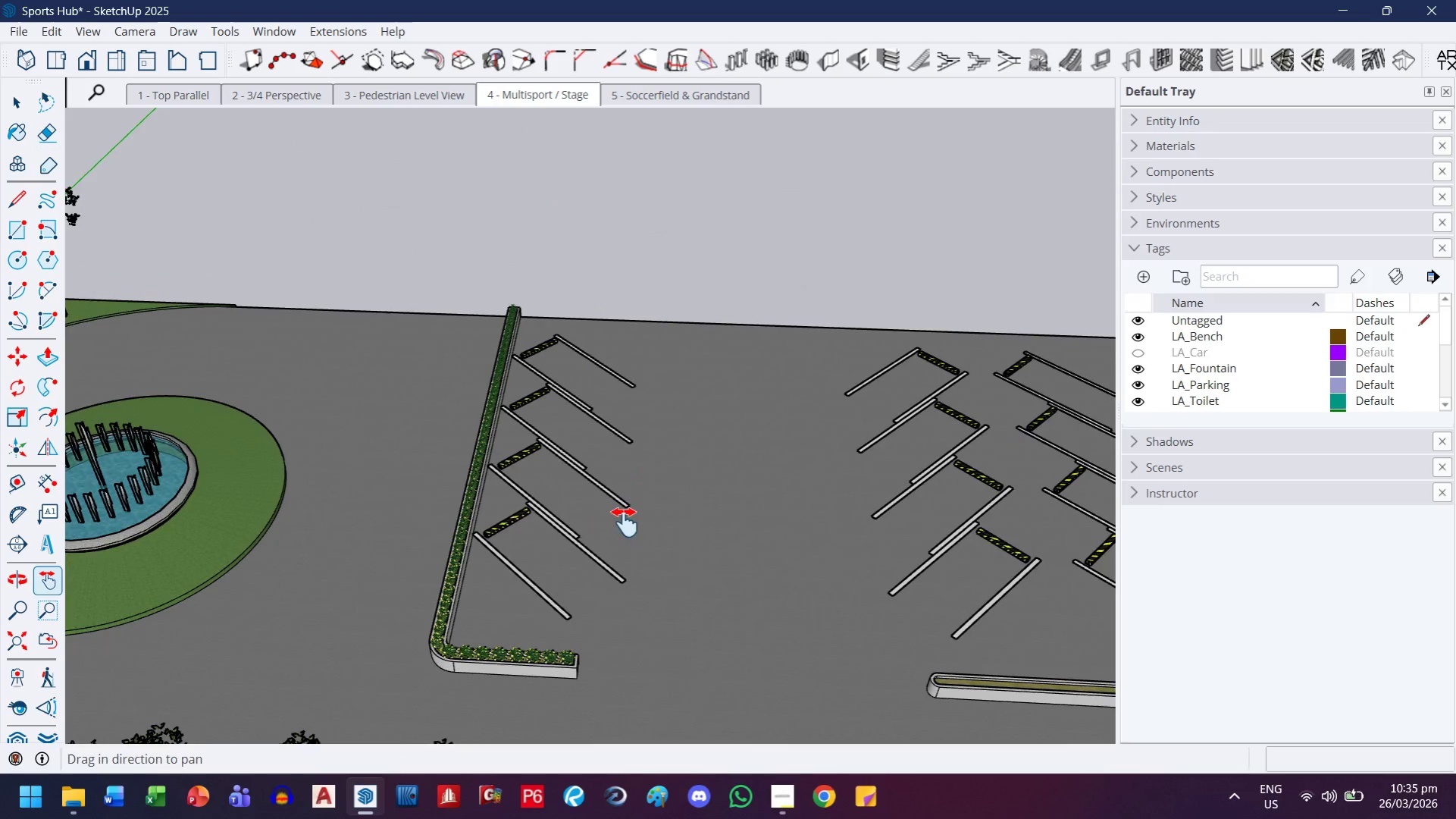 
left_click_drag(start_coordinate=[625, 522], to_coordinate=[556, 337])
 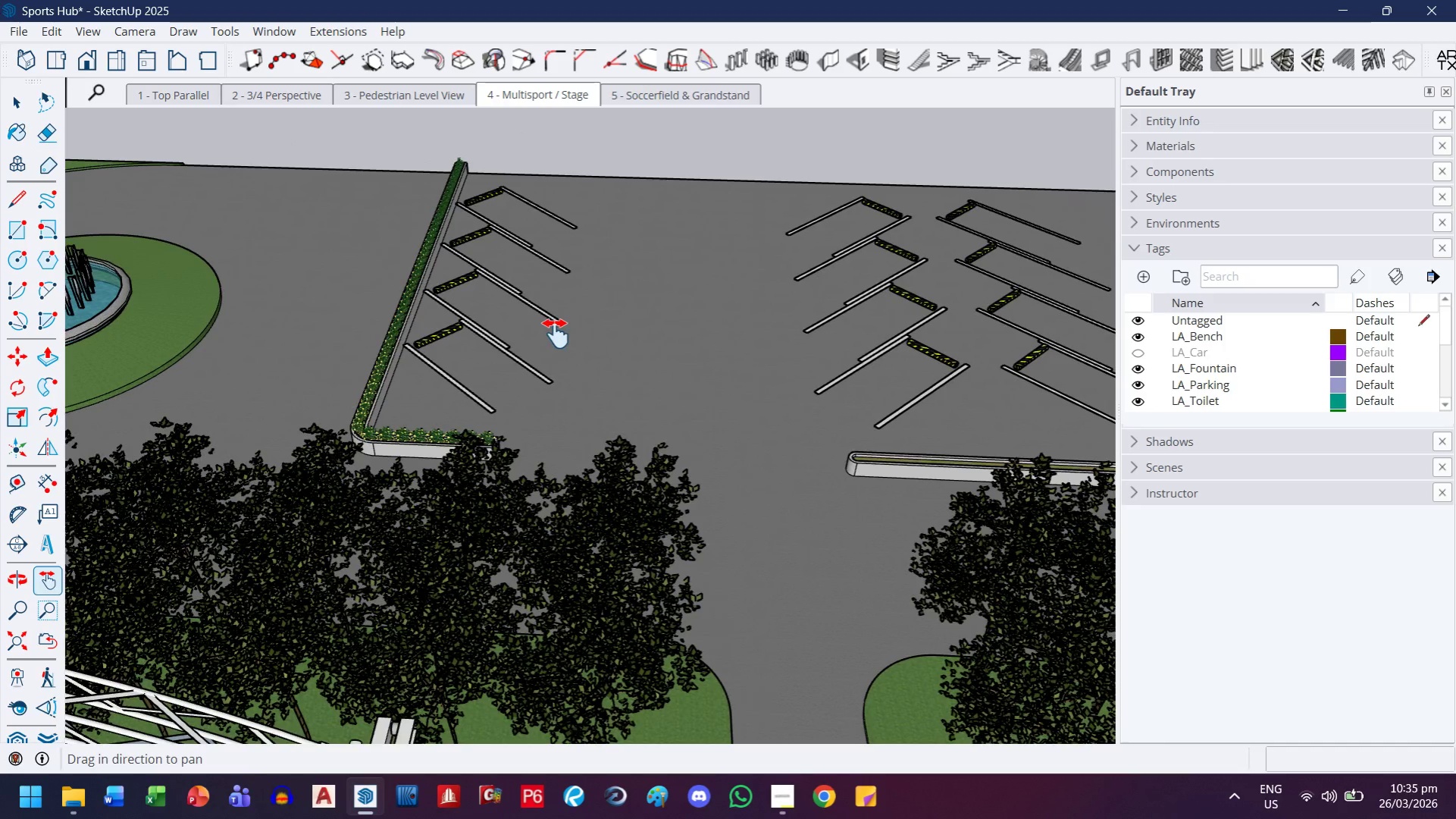 
scroll: coordinate [582, 309], scroll_direction: down, amount: 7.0
 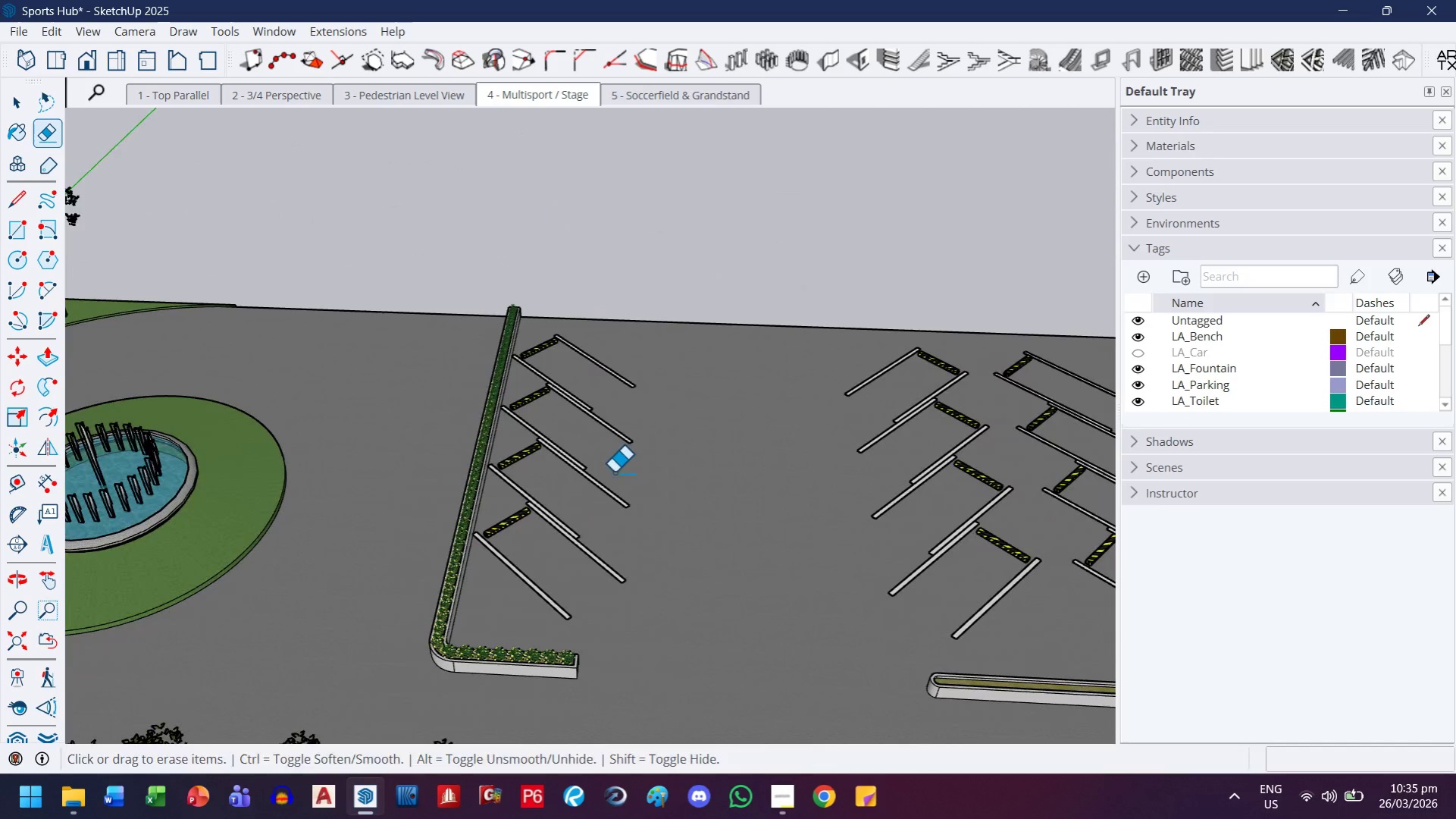 
key(Control+S)
 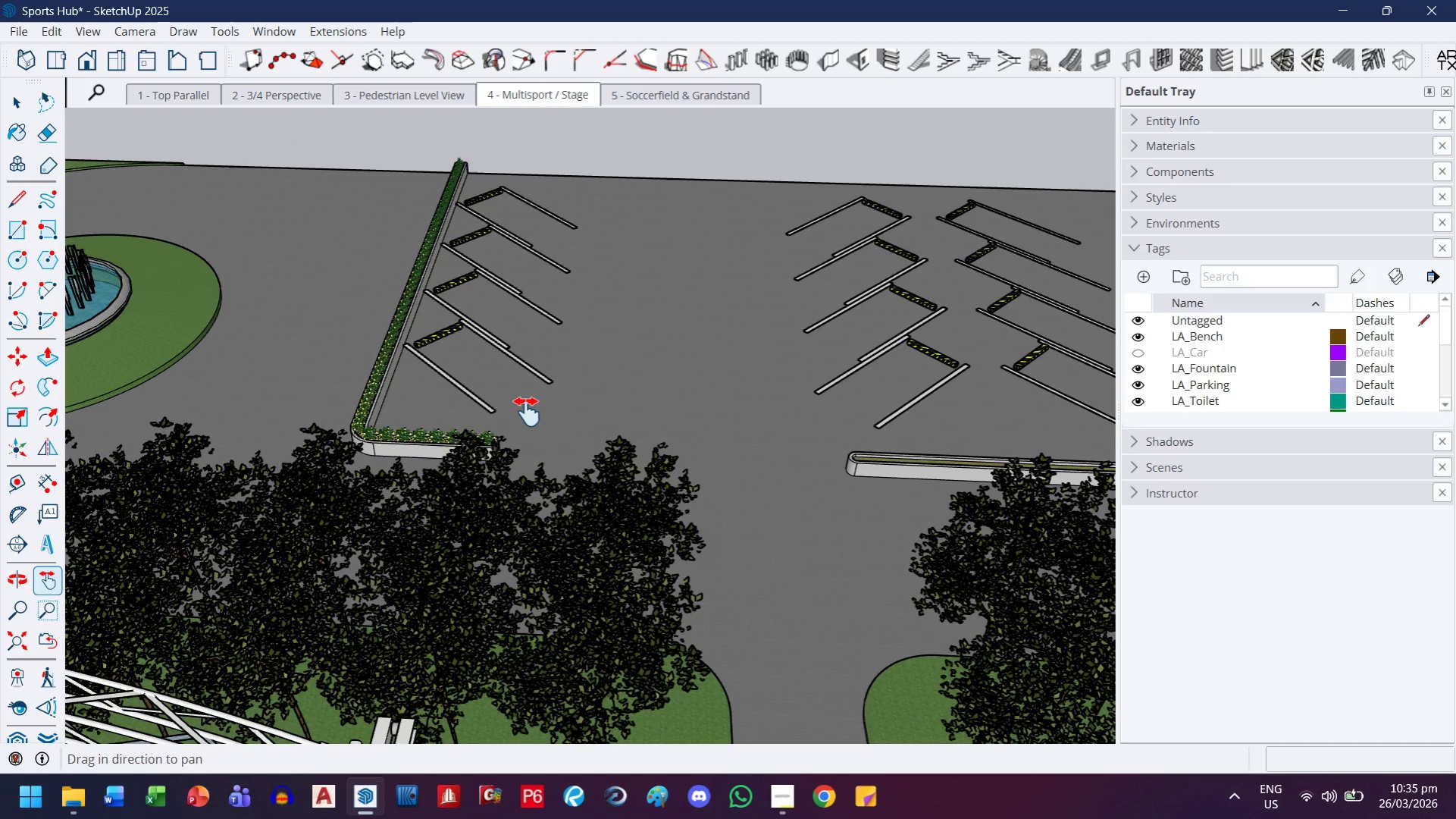 
scroll: coordinate [503, 435], scroll_direction: up, amount: 9.0
 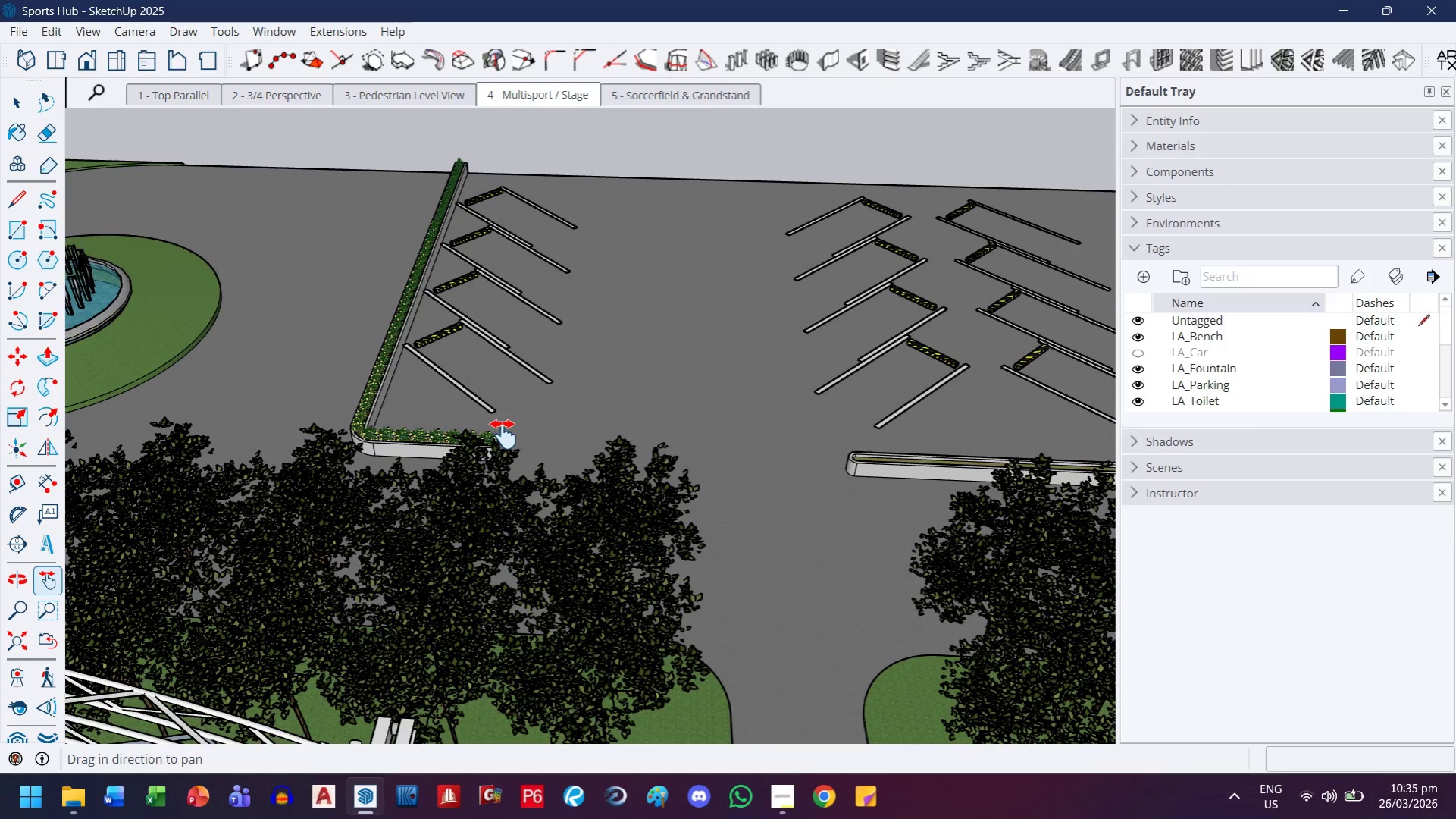 
left_click_drag(start_coordinate=[598, 425], to_coordinate=[498, 411])
 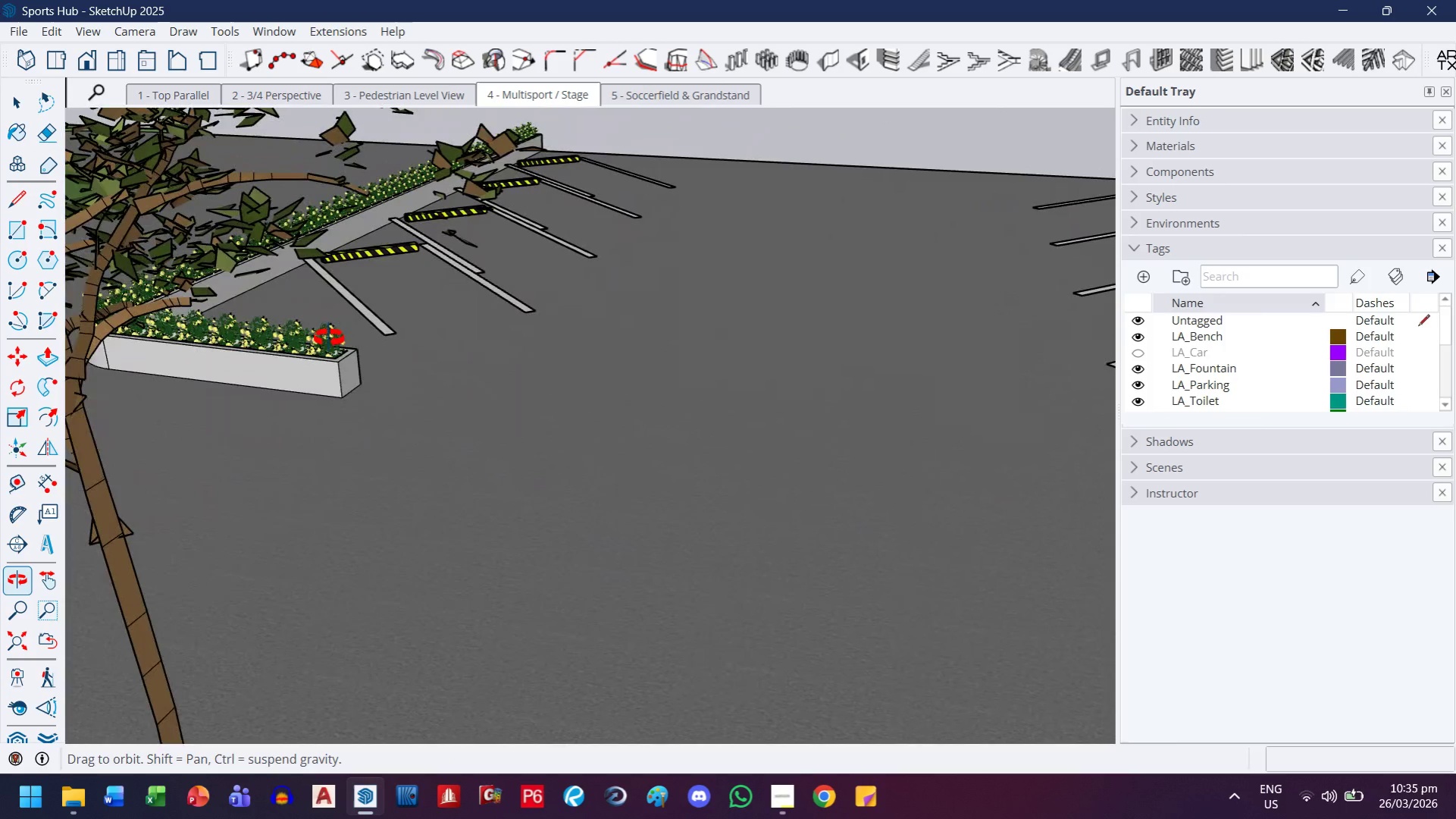 
scroll: coordinate [512, 438], scroll_direction: up, amount: 14.0
 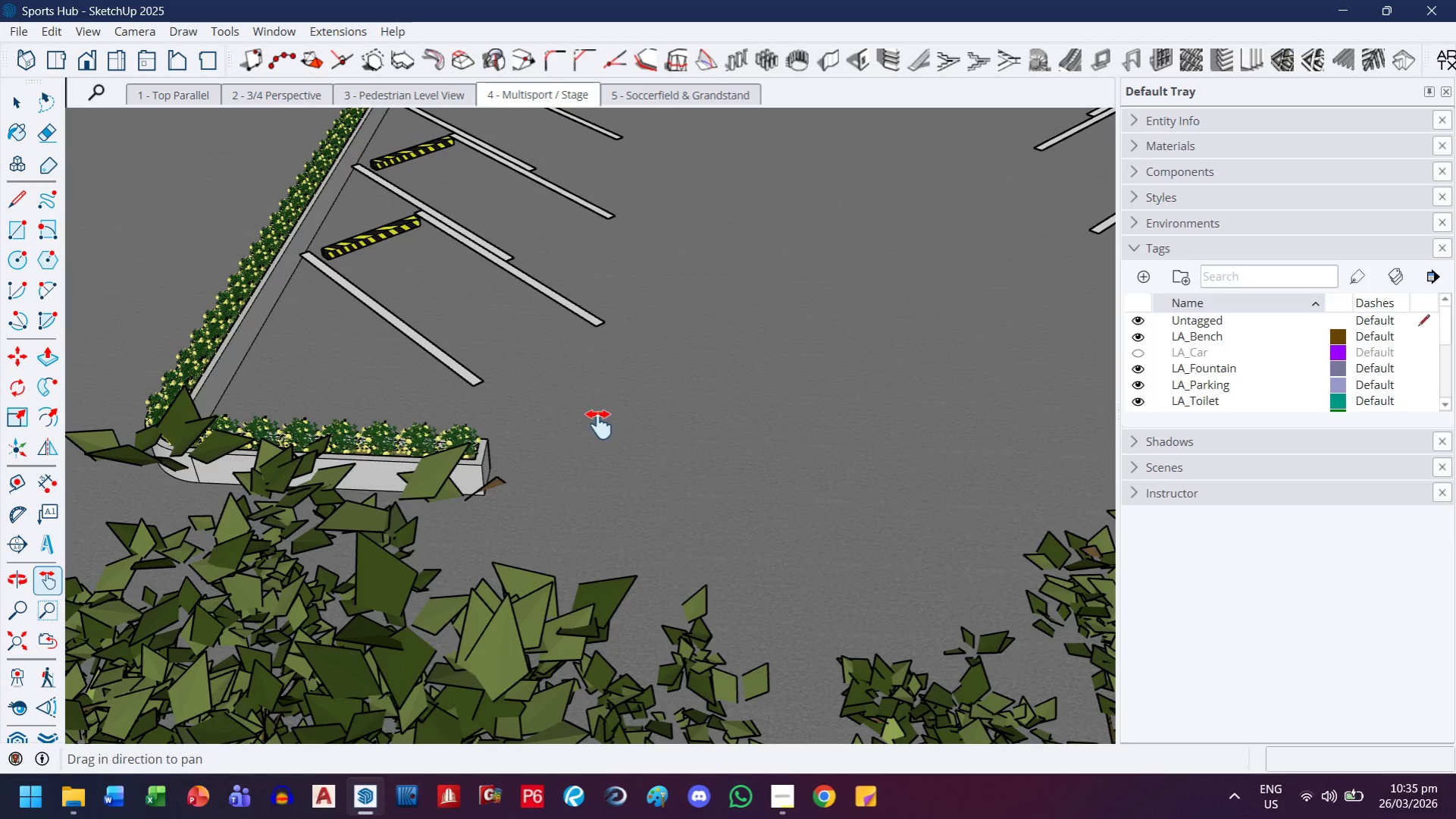 
wait(5.28)
 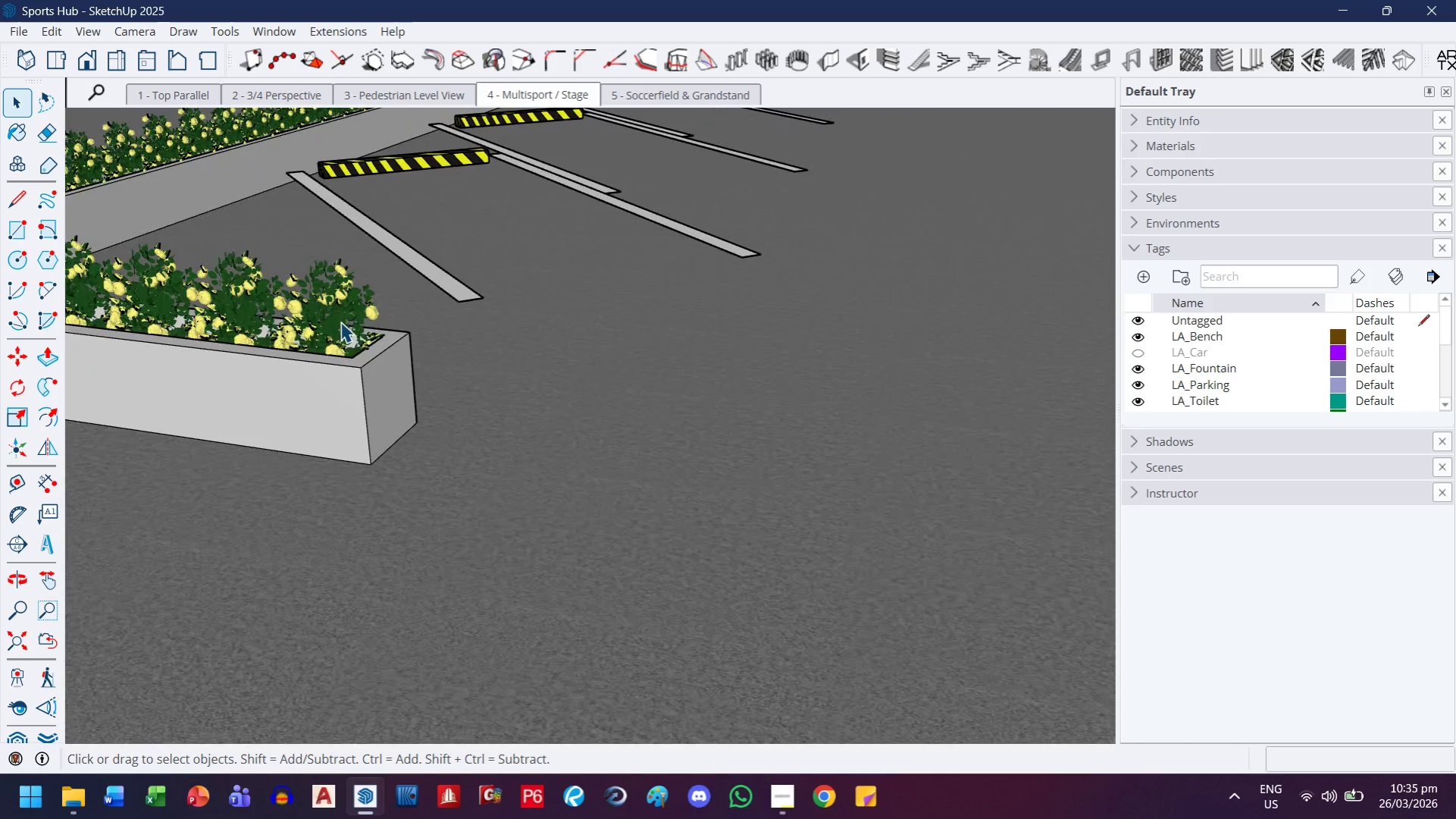 
left_click([340, 322])
 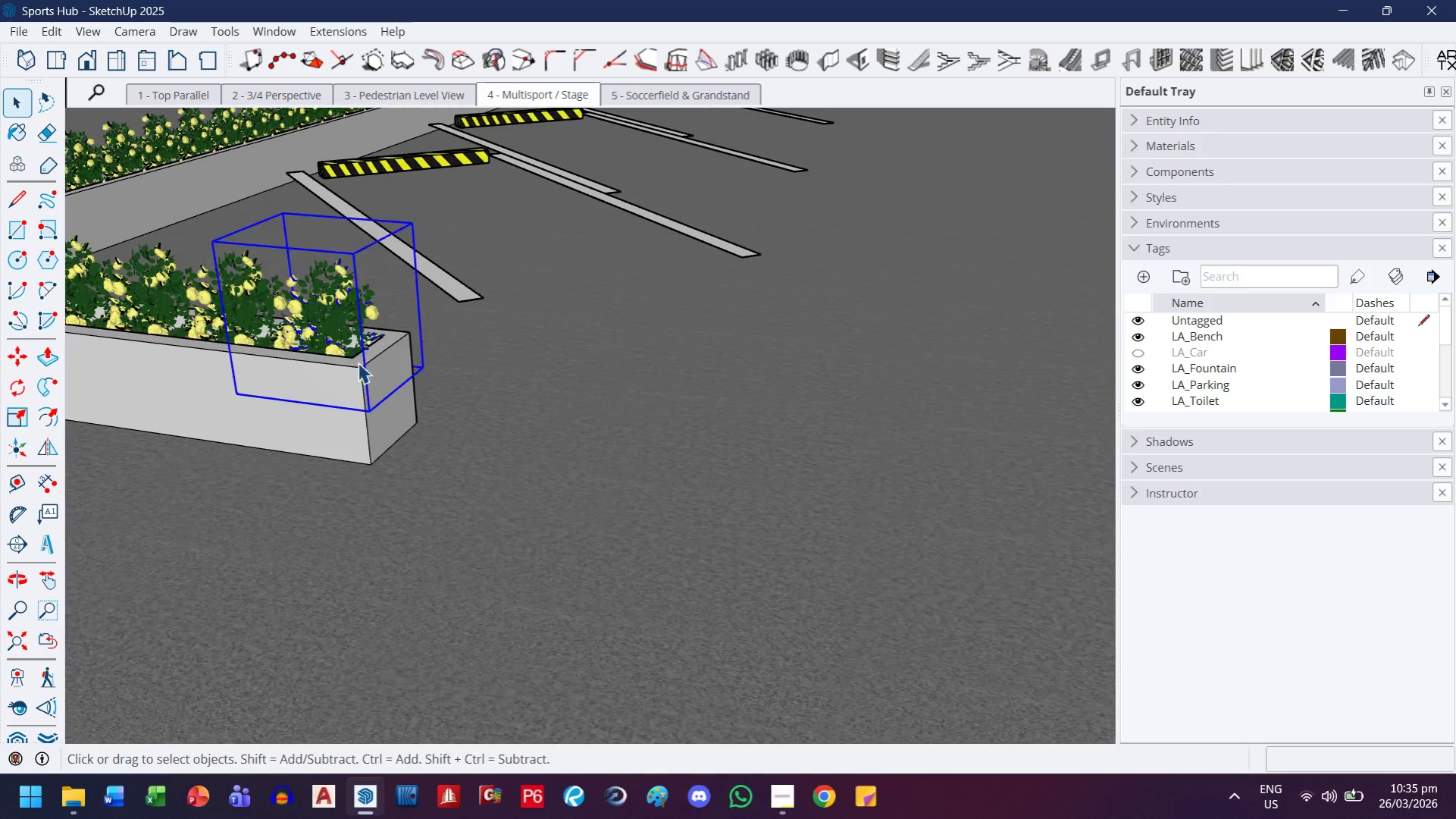 
scroll: coordinate [330, 356], scroll_direction: up, amount: 10.0
 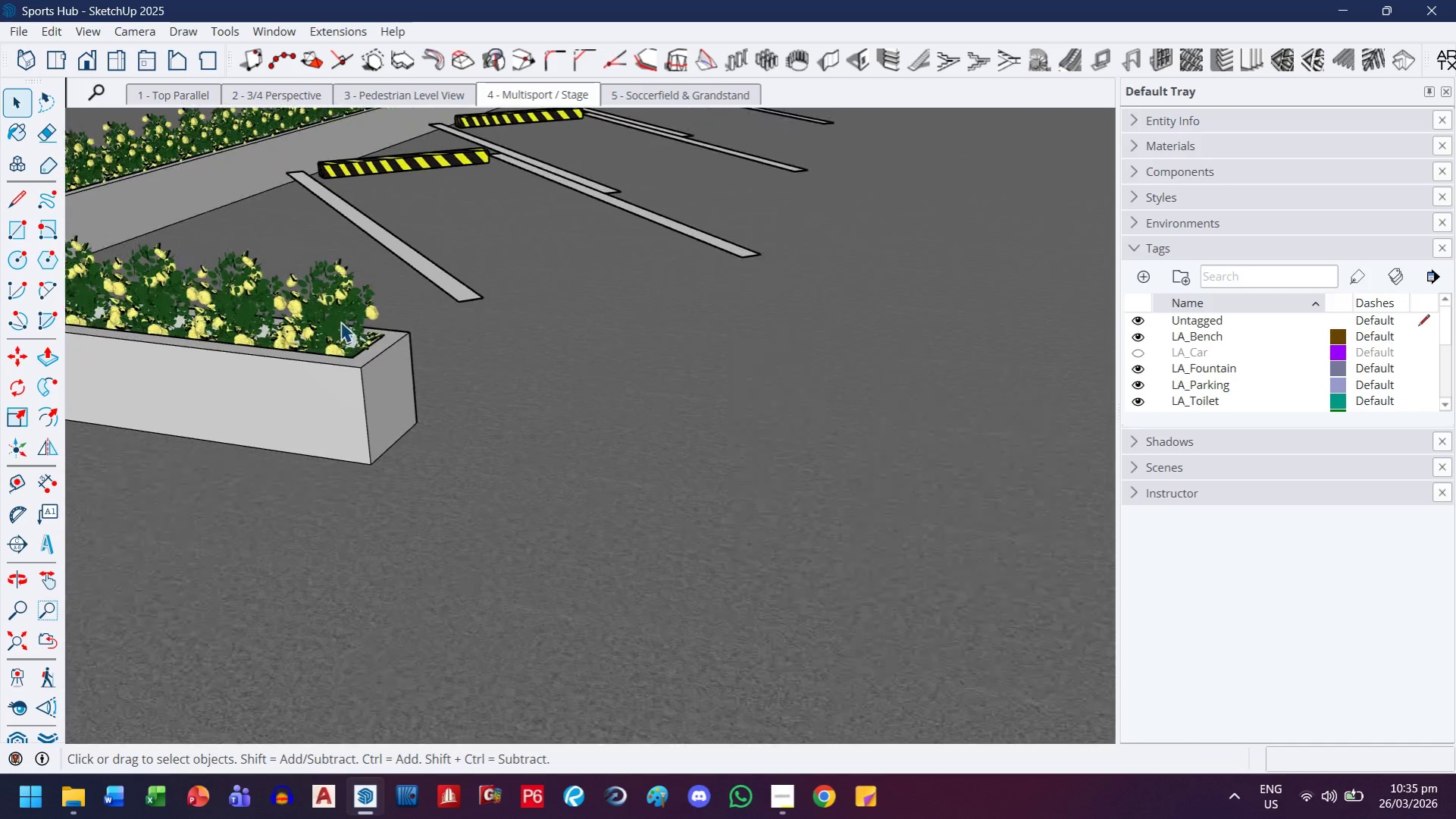 
scroll: coordinate [357, 371], scroll_direction: down, amount: 3.0
 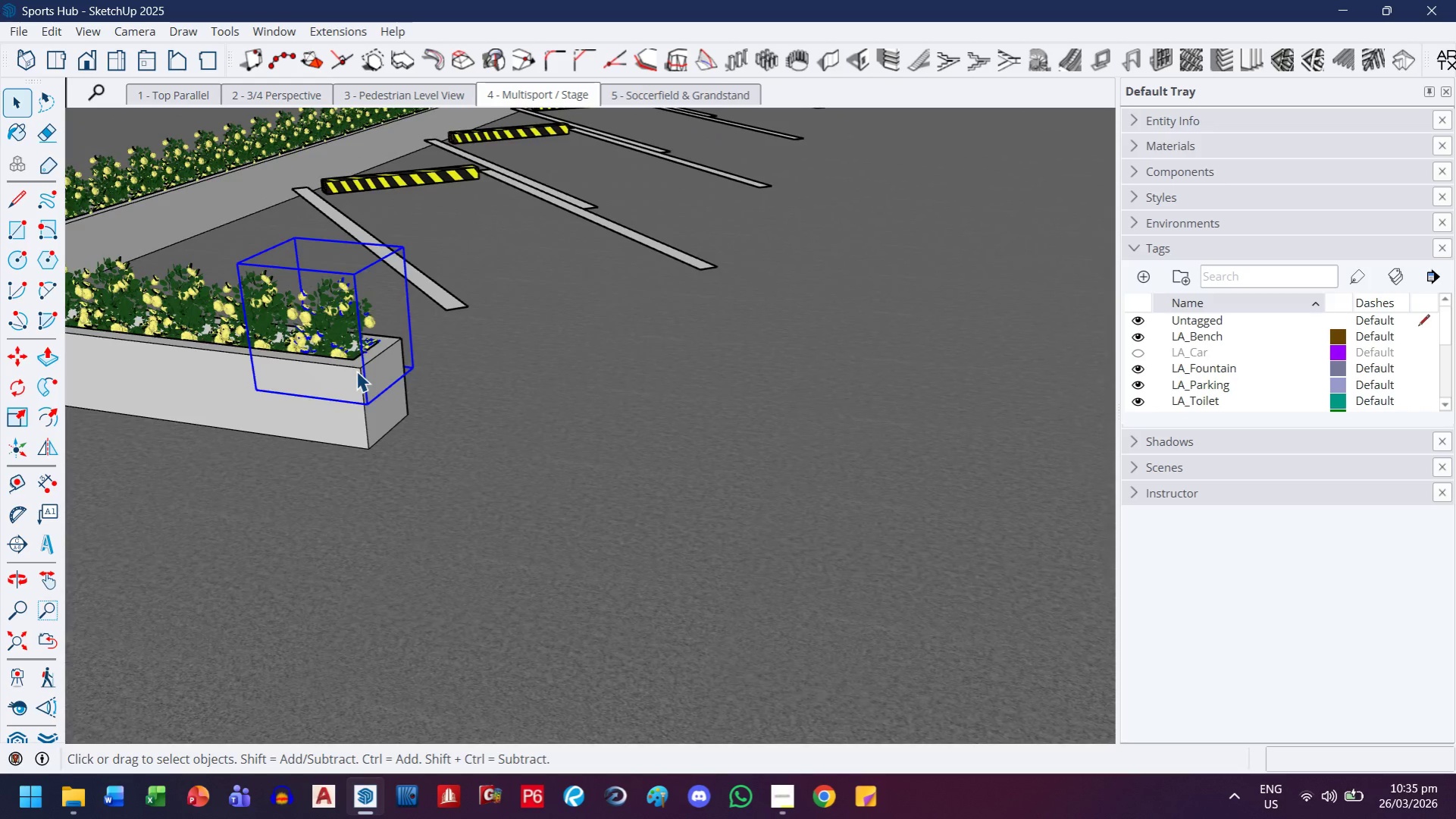 
scroll: coordinate [329, 248], scroll_direction: up, amount: 7.0
 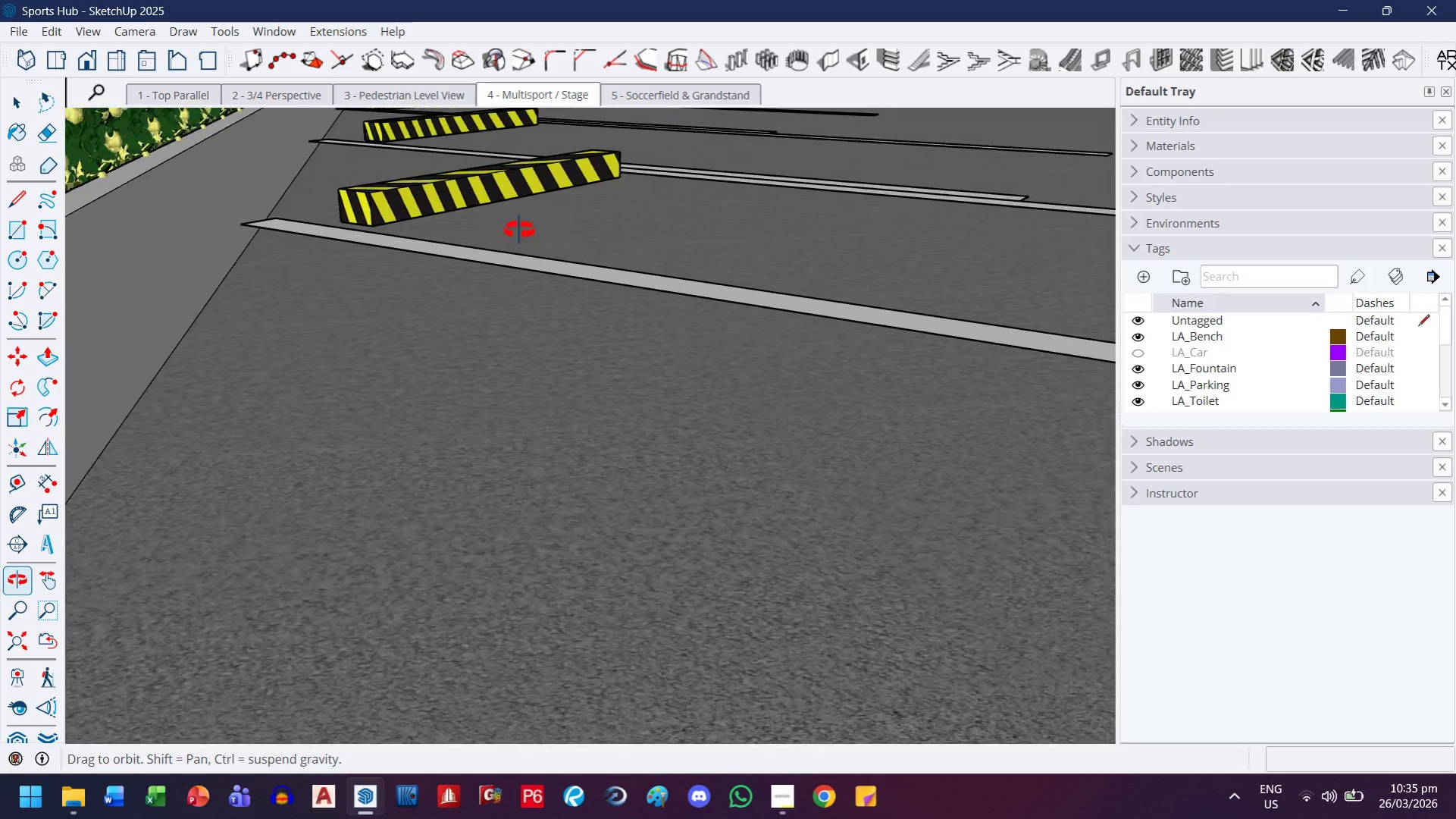 
left_click([465, 268])
 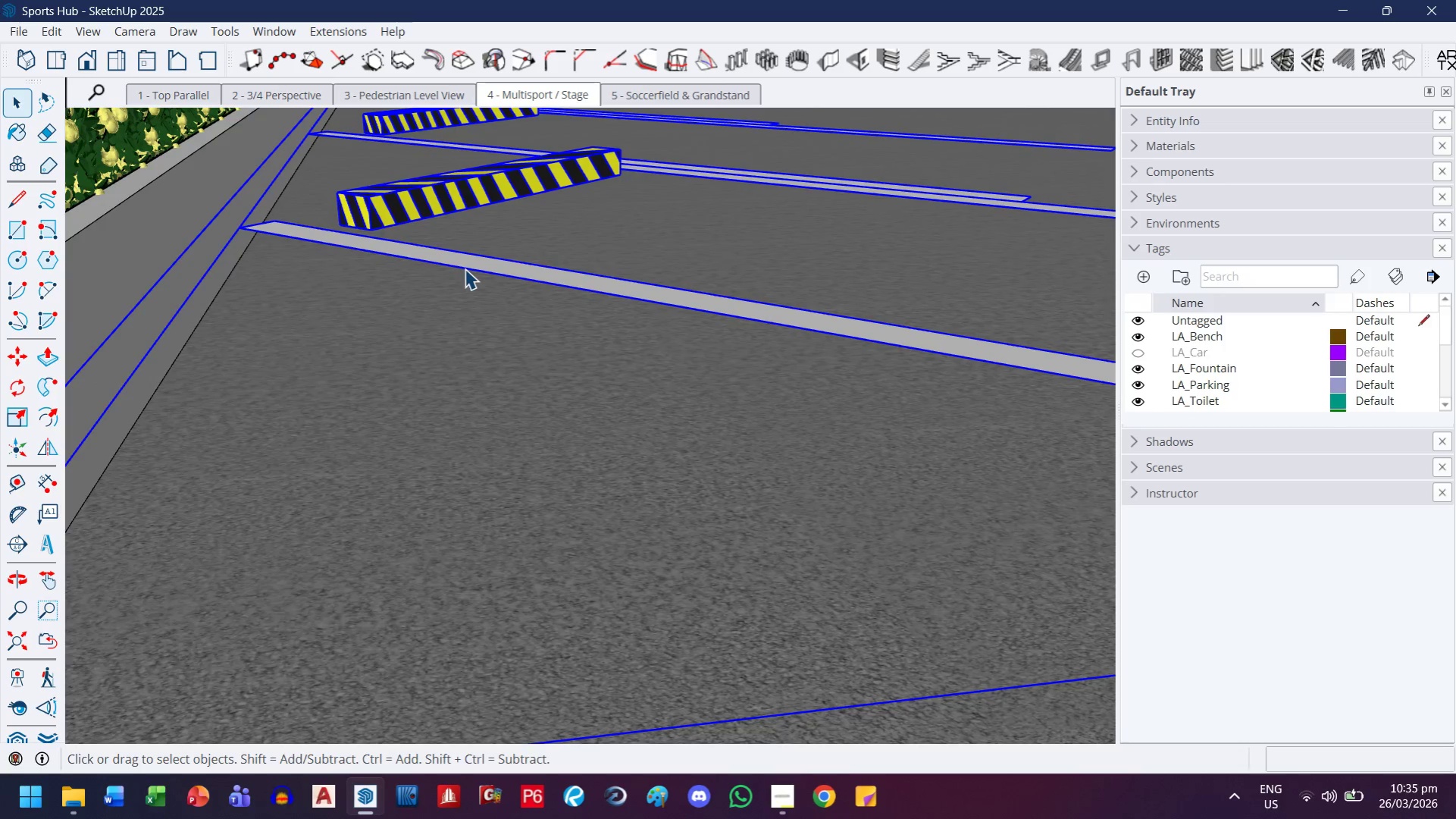 
double_click([465, 268])
 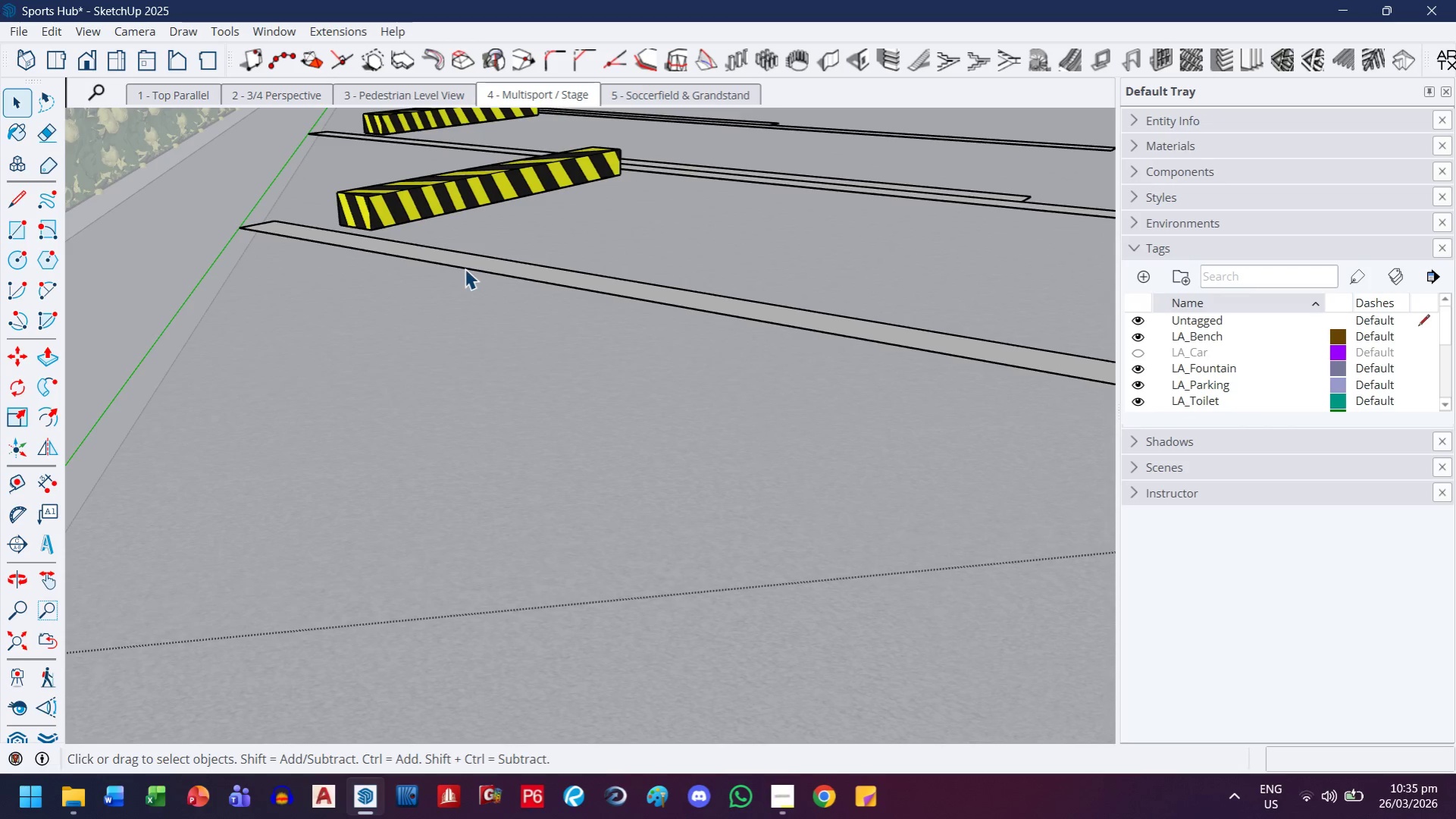 
key(Escape)
 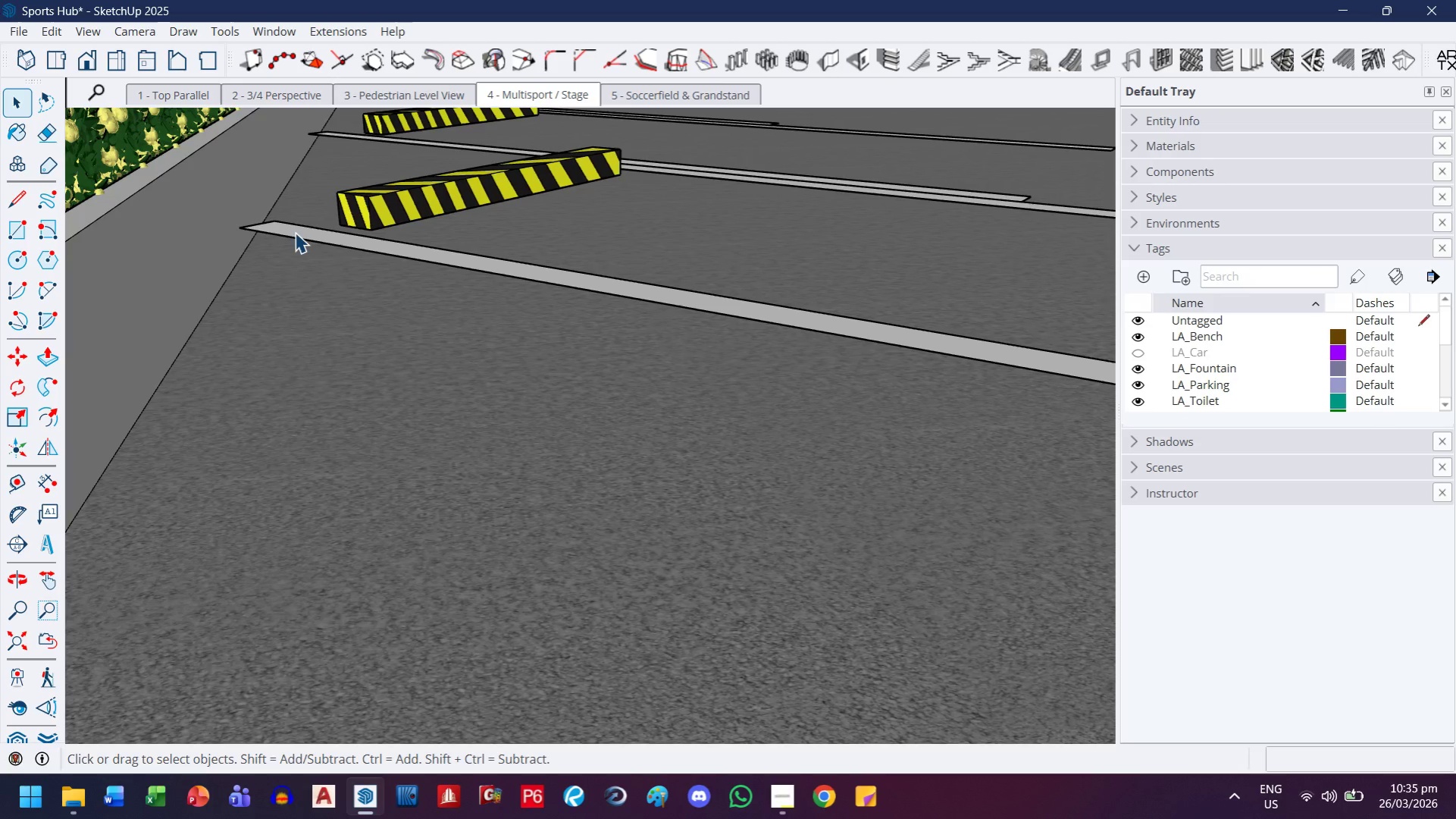 
left_click([293, 231])
 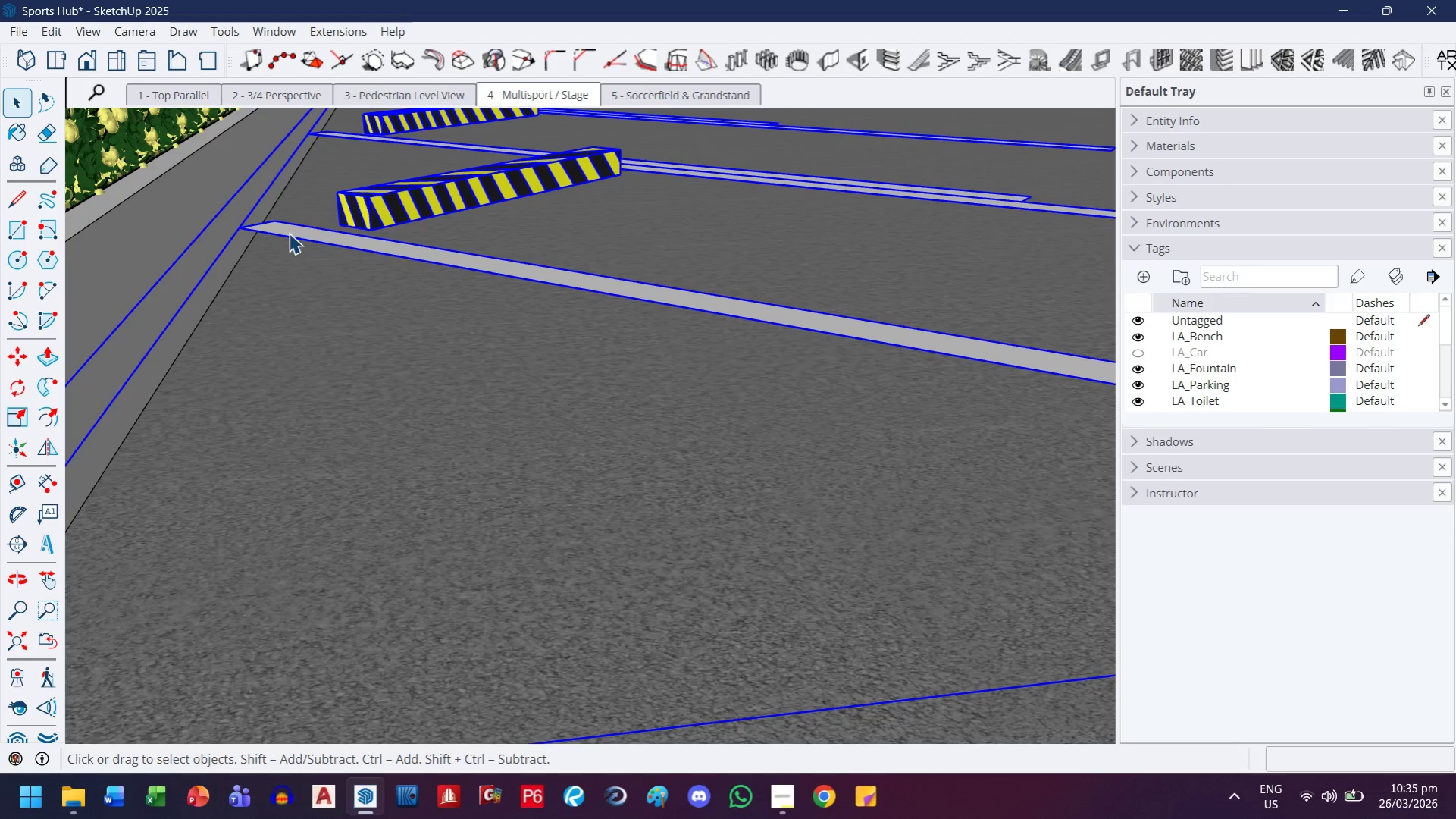 
key(M)
 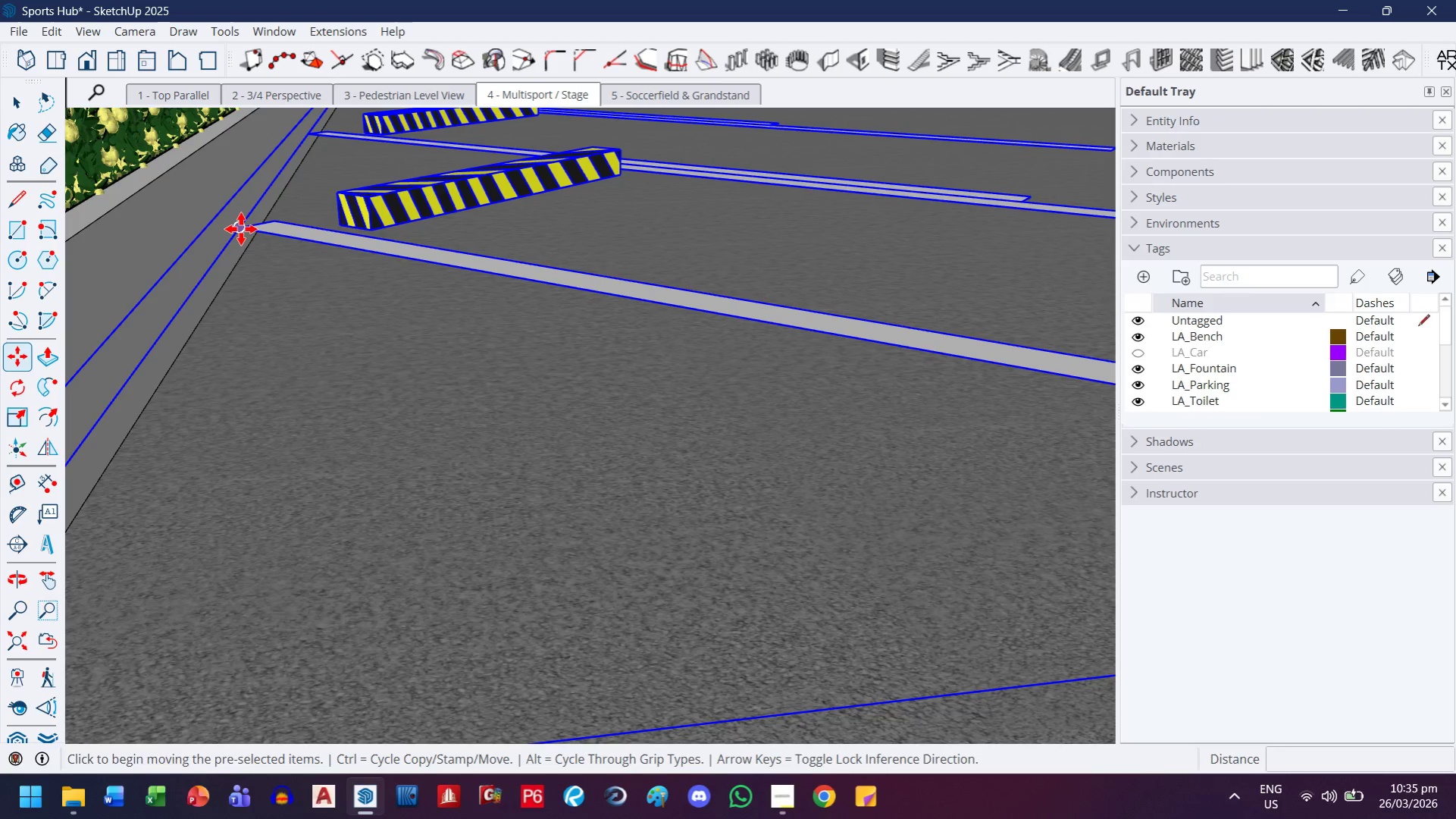 
left_click([241, 229])
 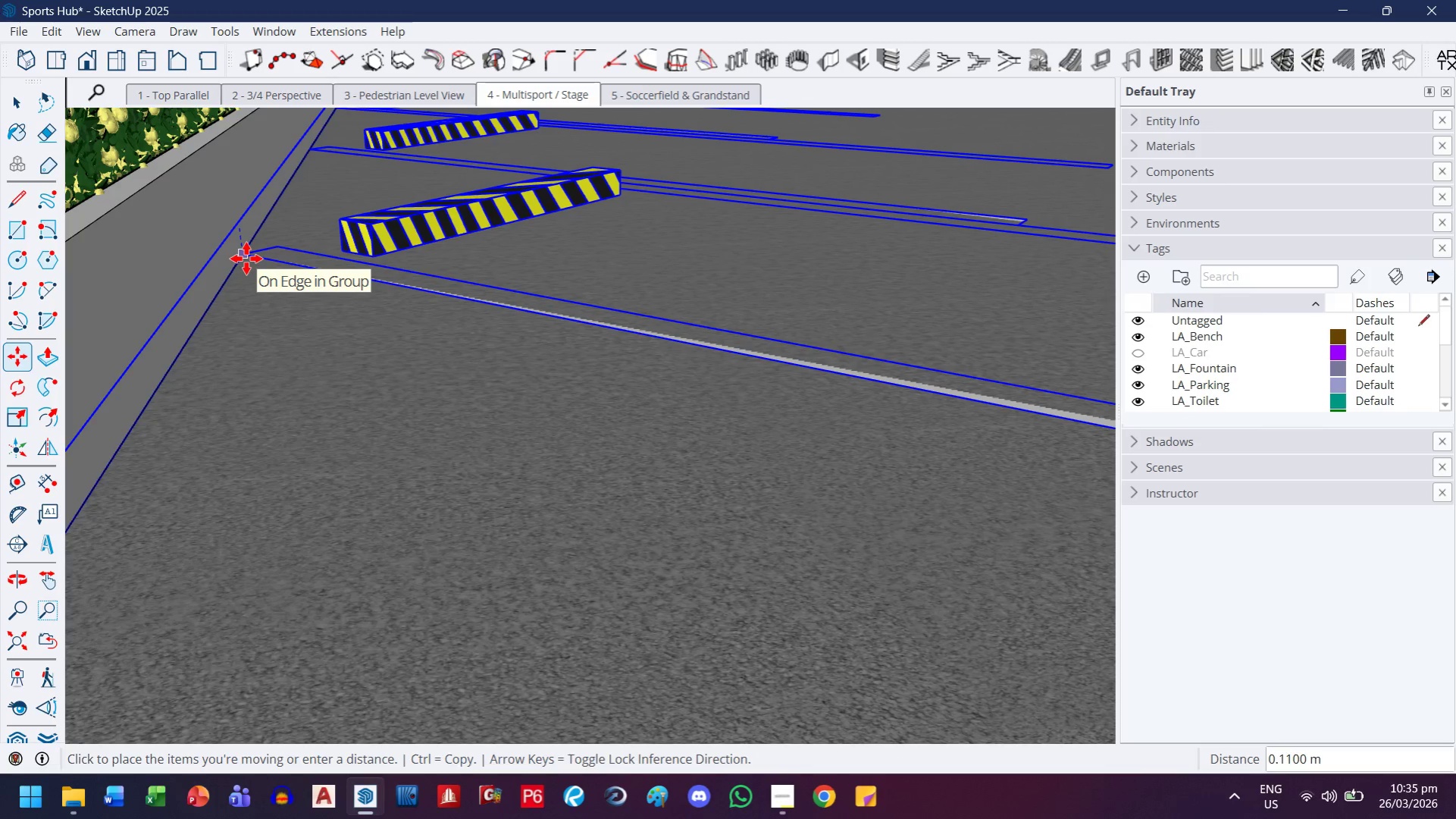 
left_click([246, 259])
 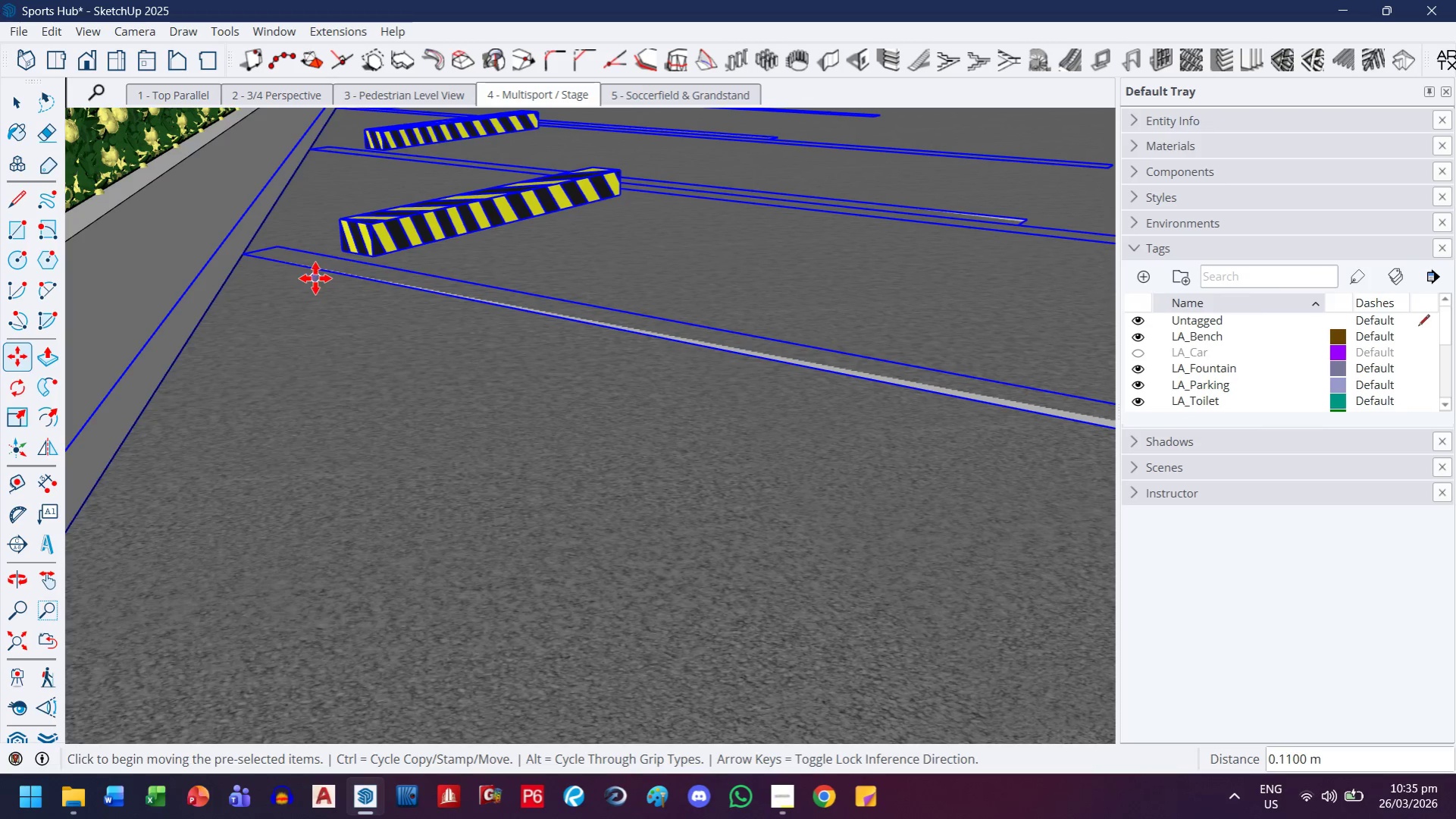 
scroll: coordinate [315, 278], scroll_direction: down, amount: 16.0
 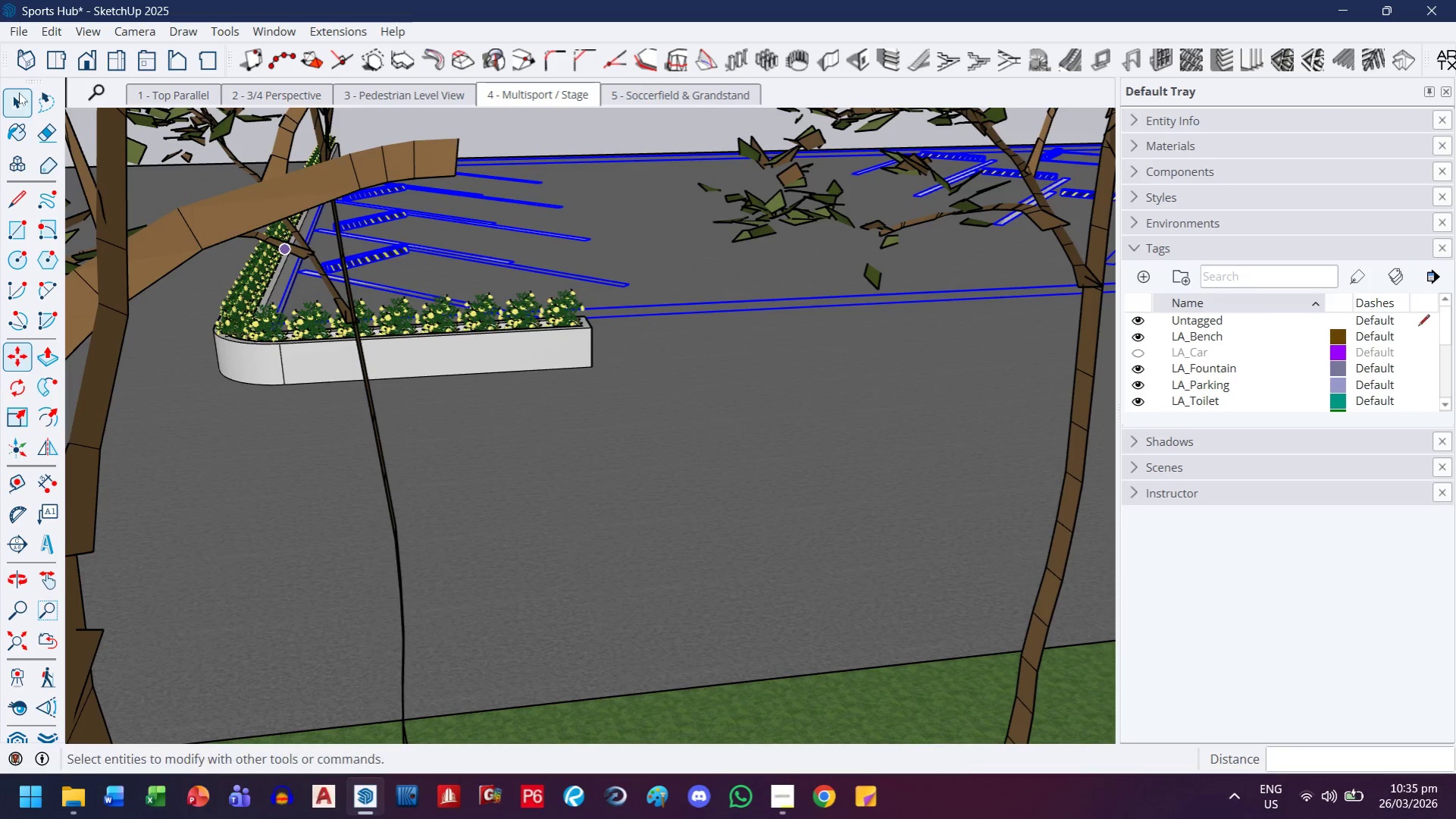 
left_click([19, 99])
 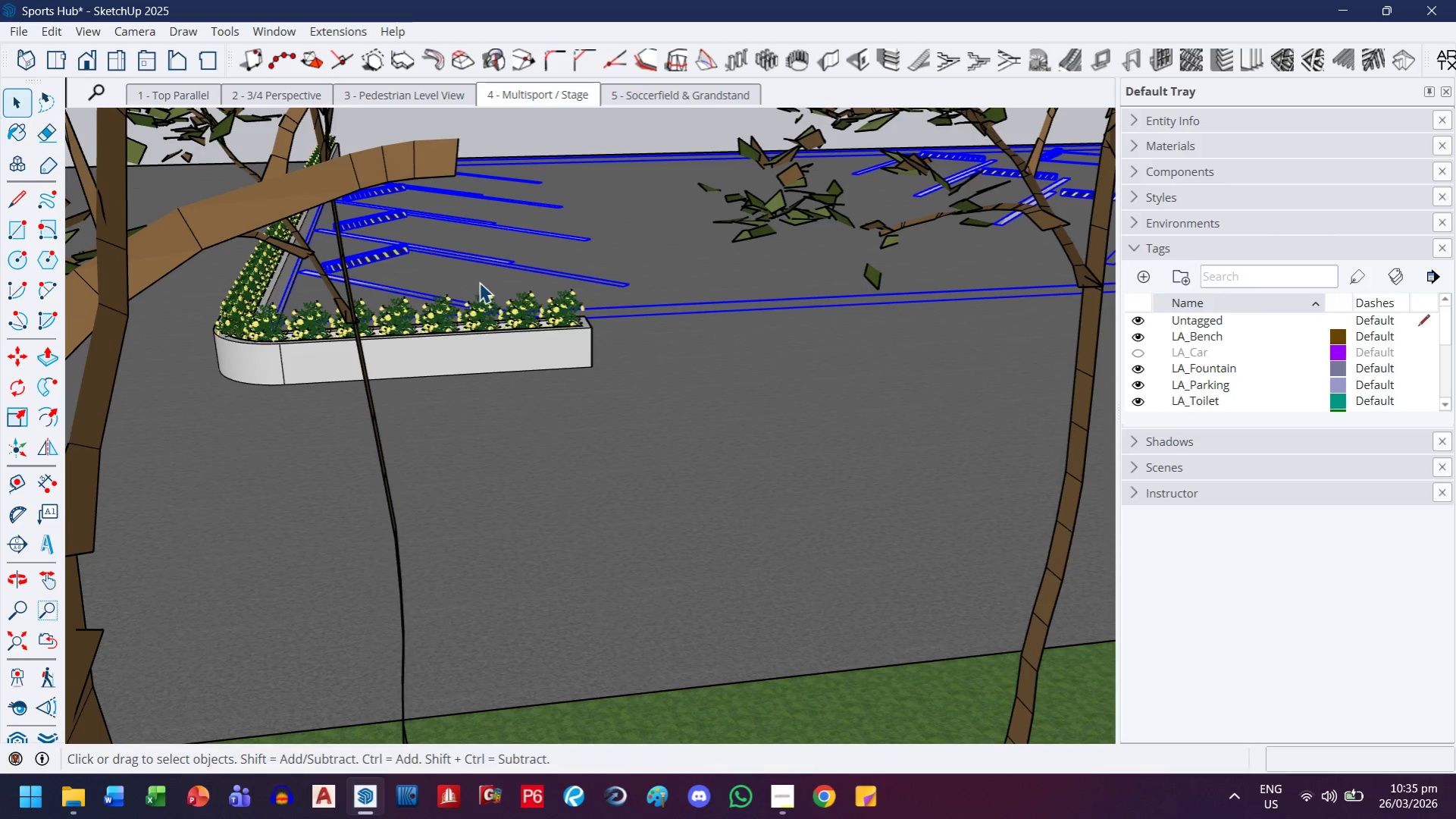 
left_click([591, 329])
 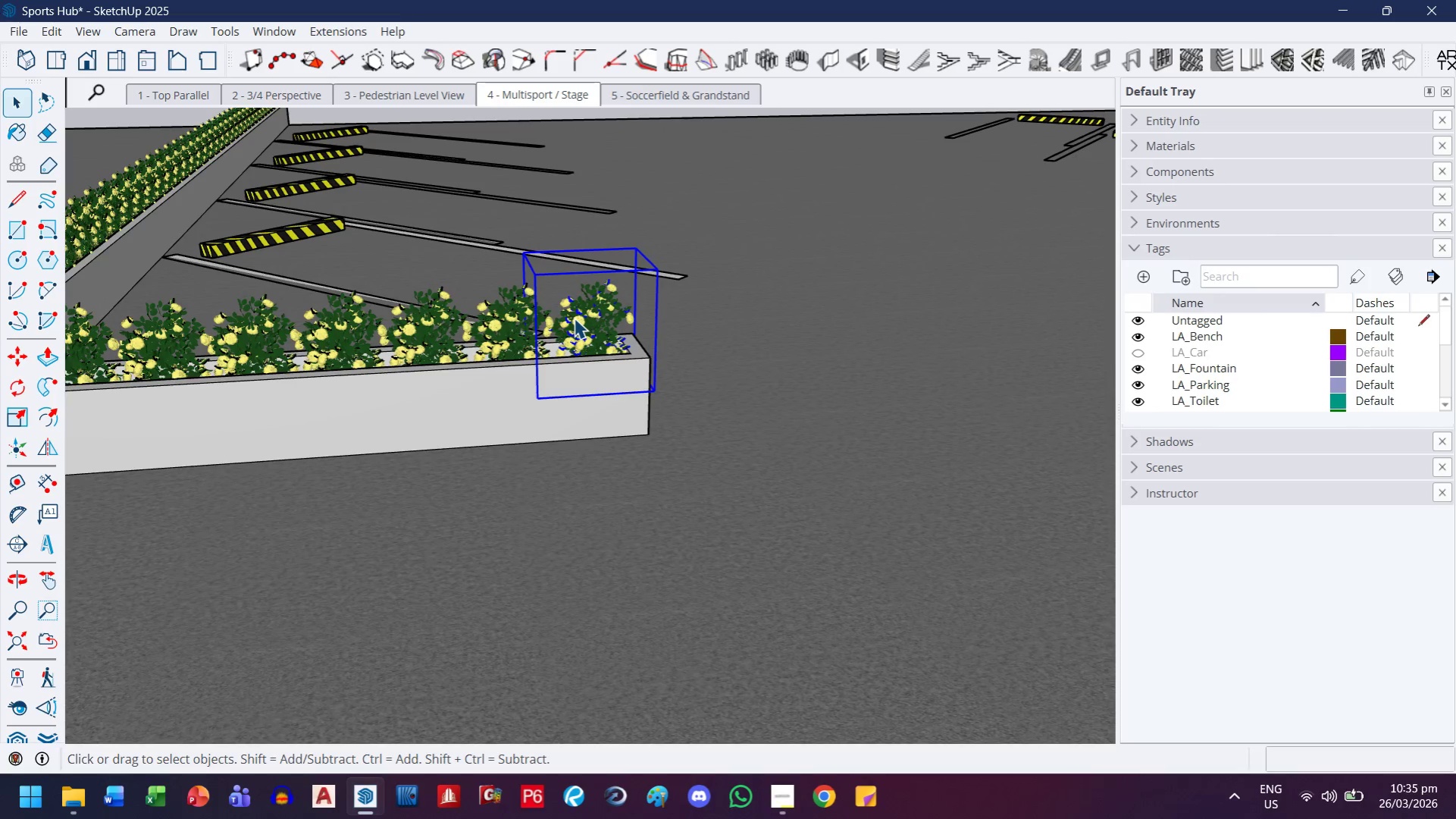 
scroll: coordinate [588, 314], scroll_direction: up, amount: 8.0
 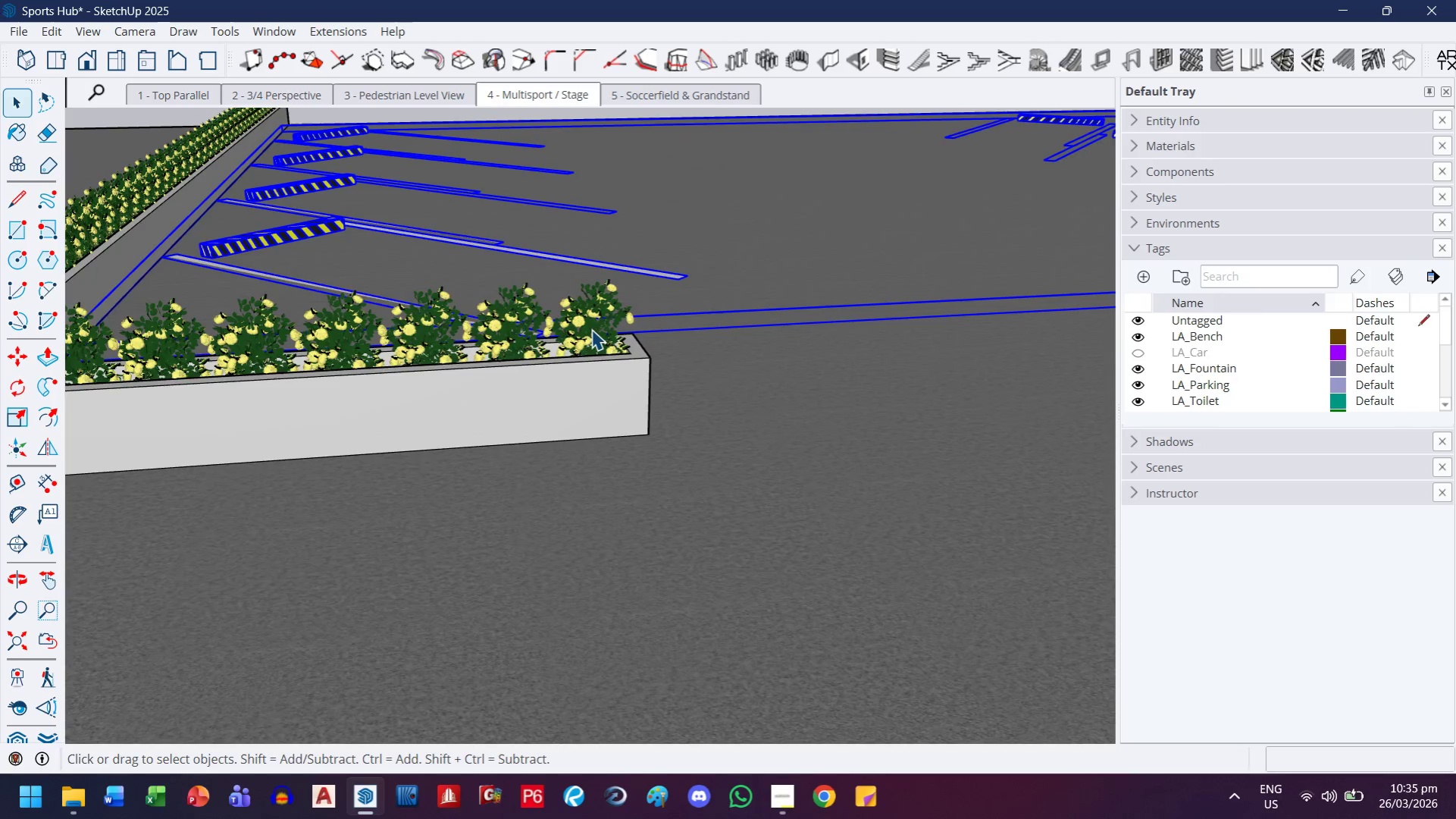 
key(M)
 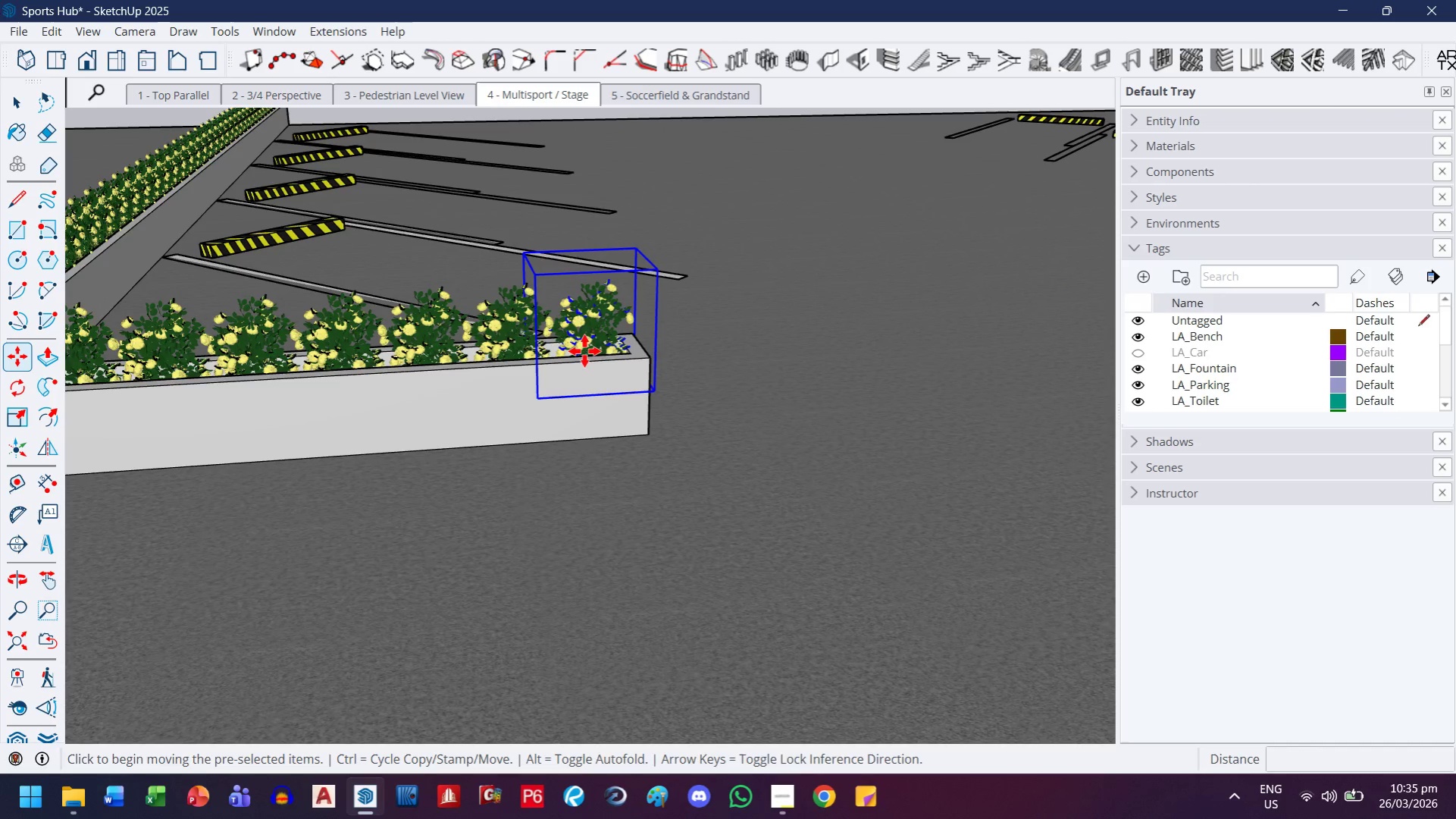 
key(Control+ControlLeft)
 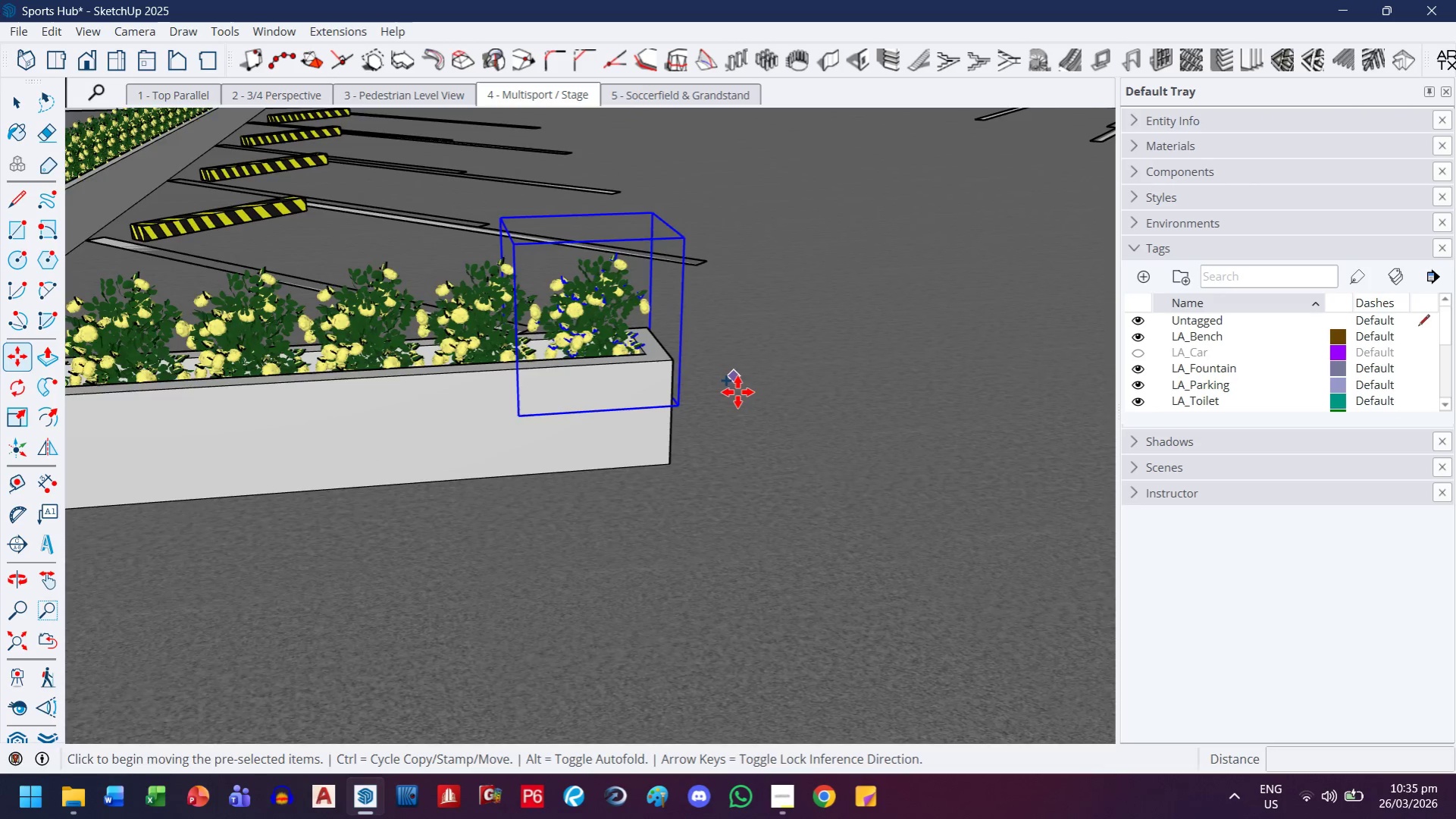 
scroll: coordinate [590, 352], scroll_direction: up, amount: 5.0
 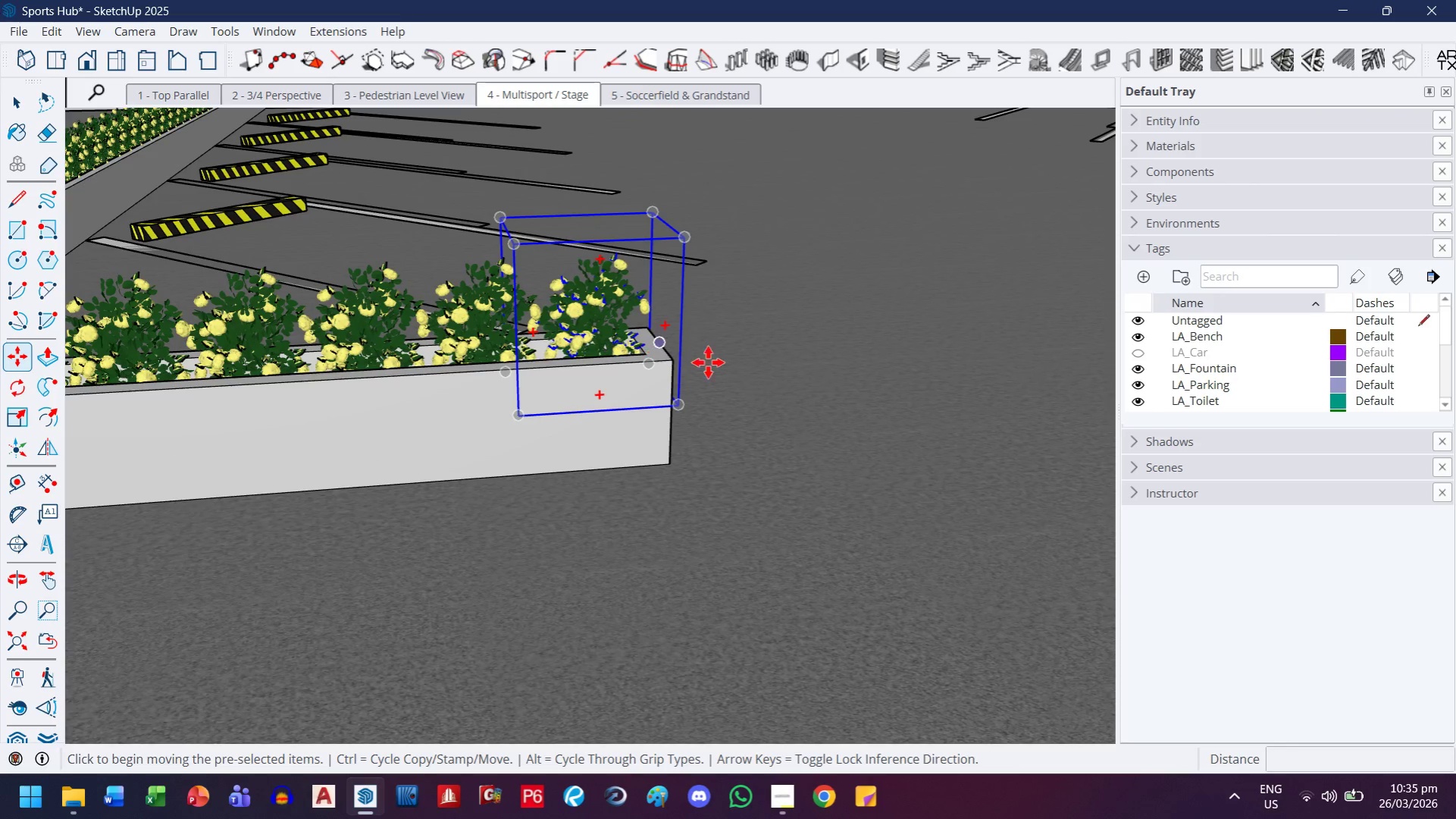 
key(H)
 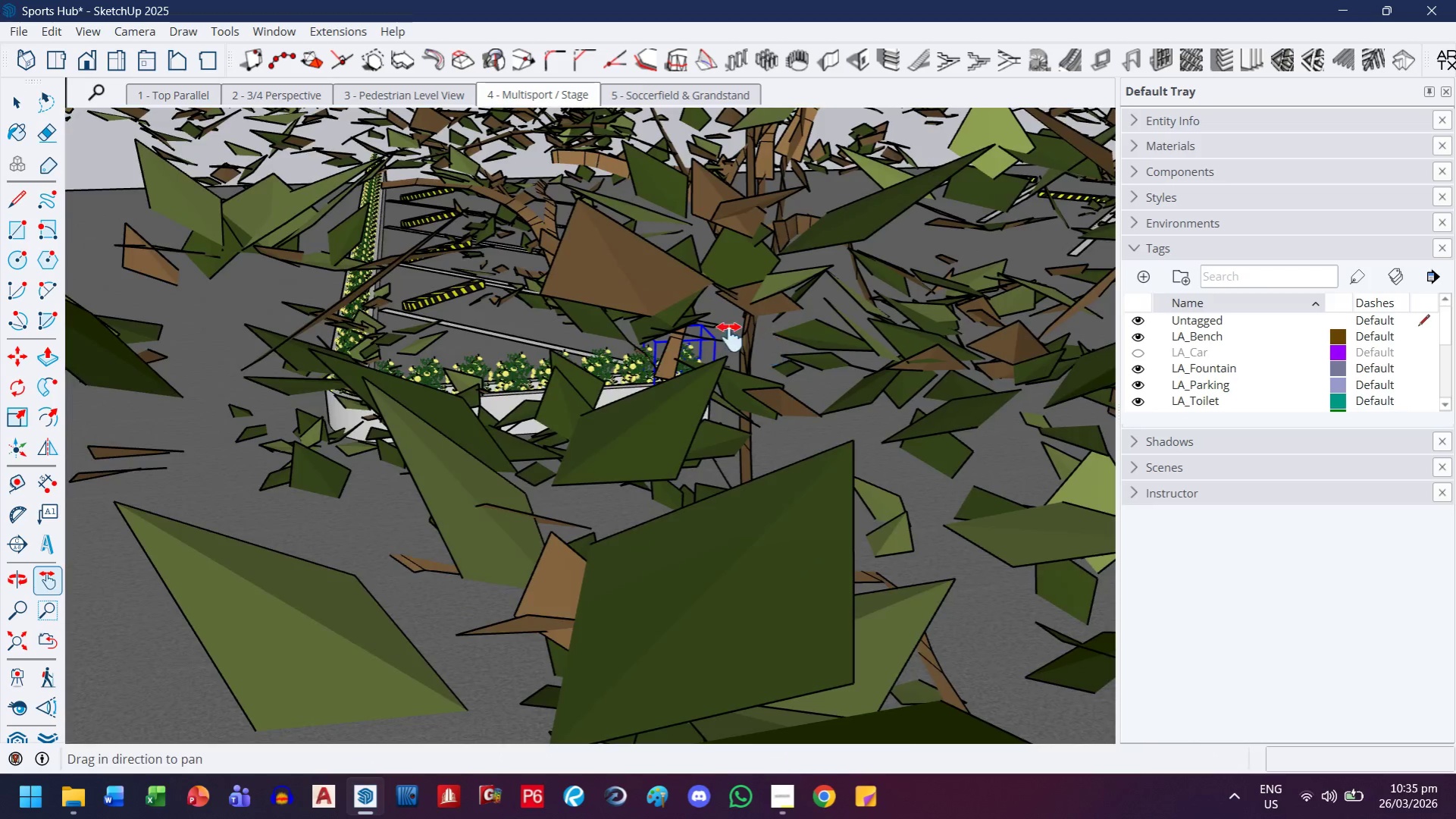 
left_click_drag(start_coordinate=[774, 351], to_coordinate=[676, 315])
 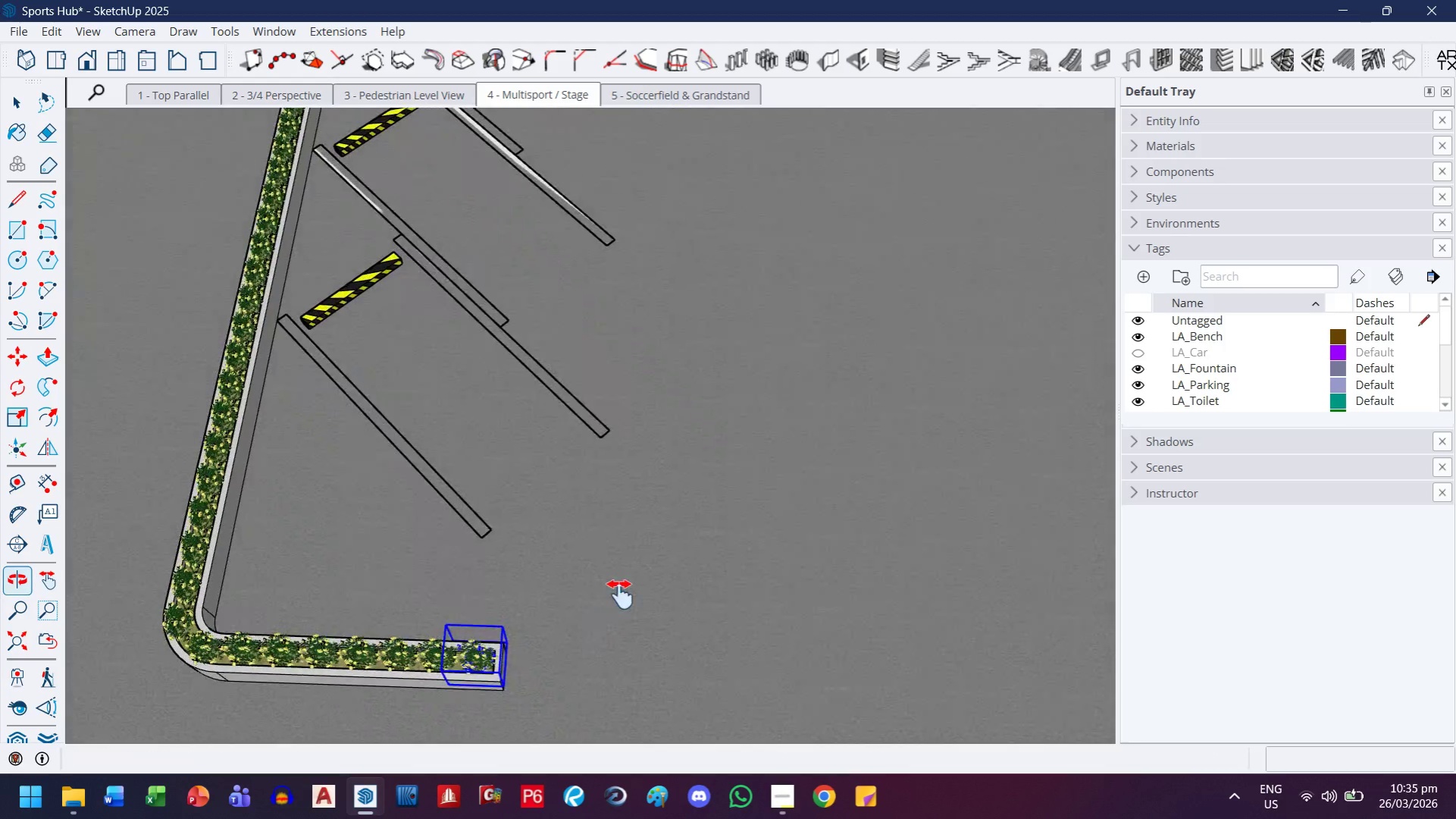 
scroll: coordinate [713, 384], scroll_direction: down, amount: 15.0
 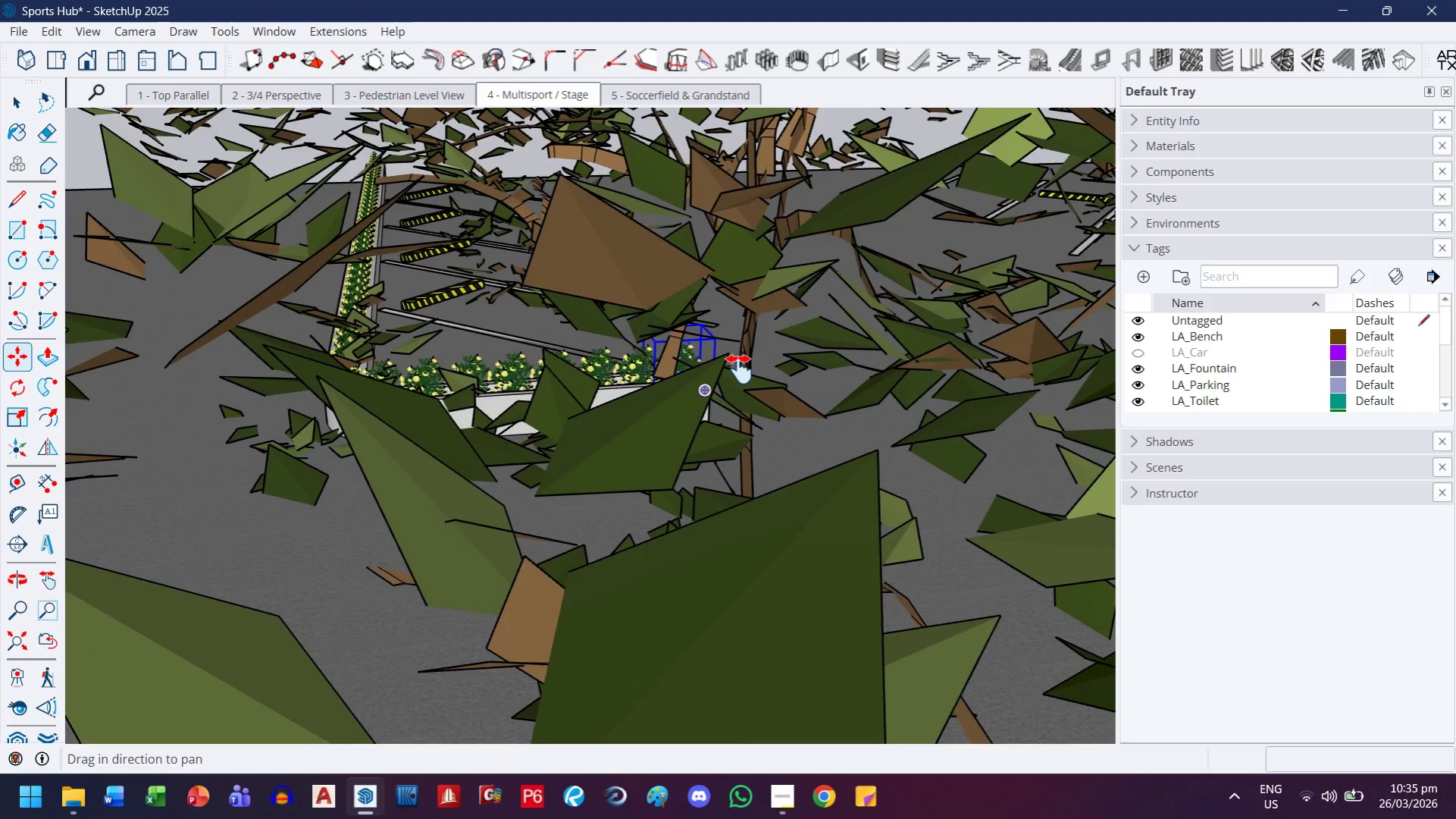 
left_click_drag(start_coordinate=[625, 577], to_coordinate=[461, 372])
 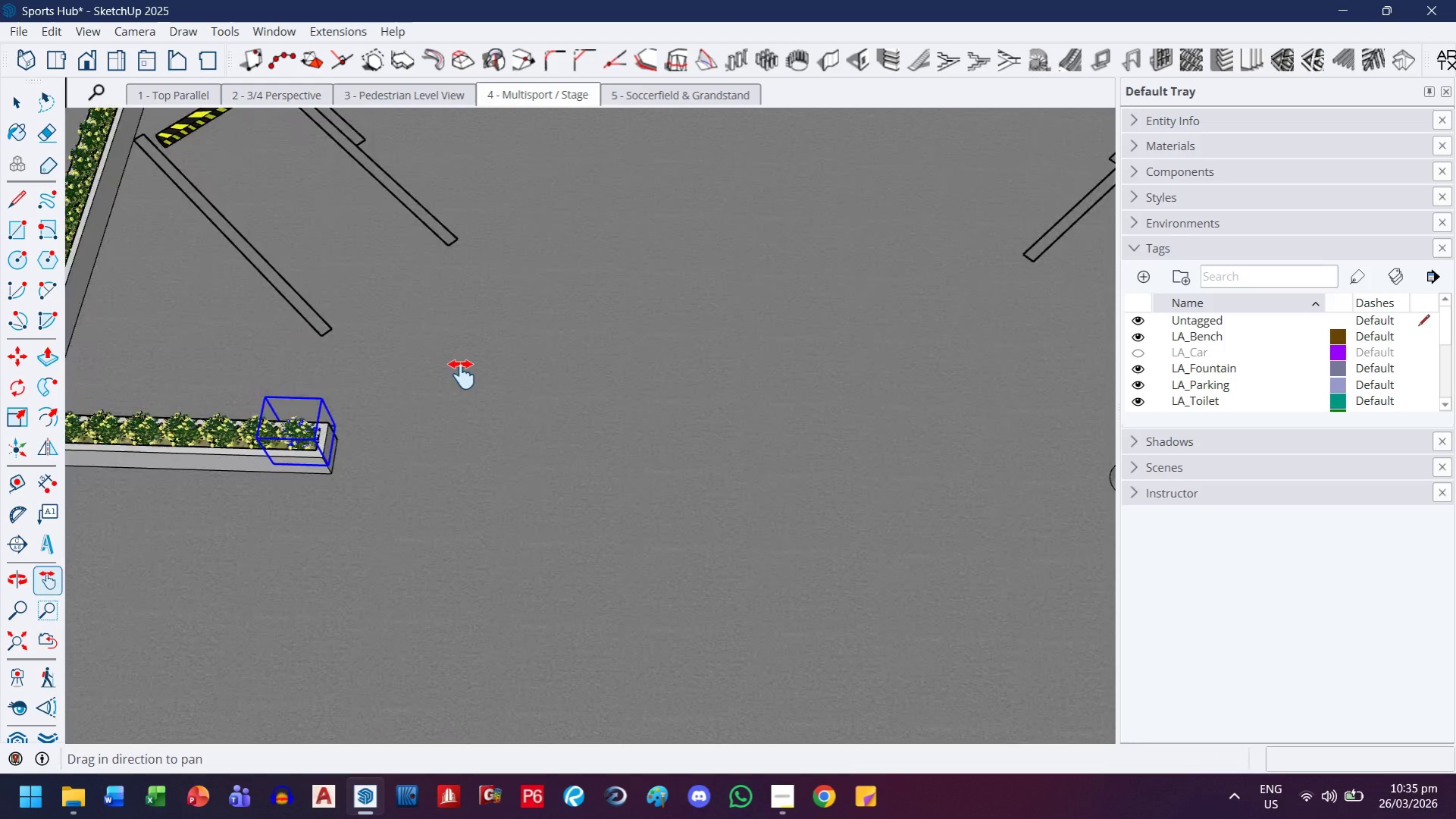 
scroll: coordinate [486, 418], scroll_direction: down, amount: 6.0
 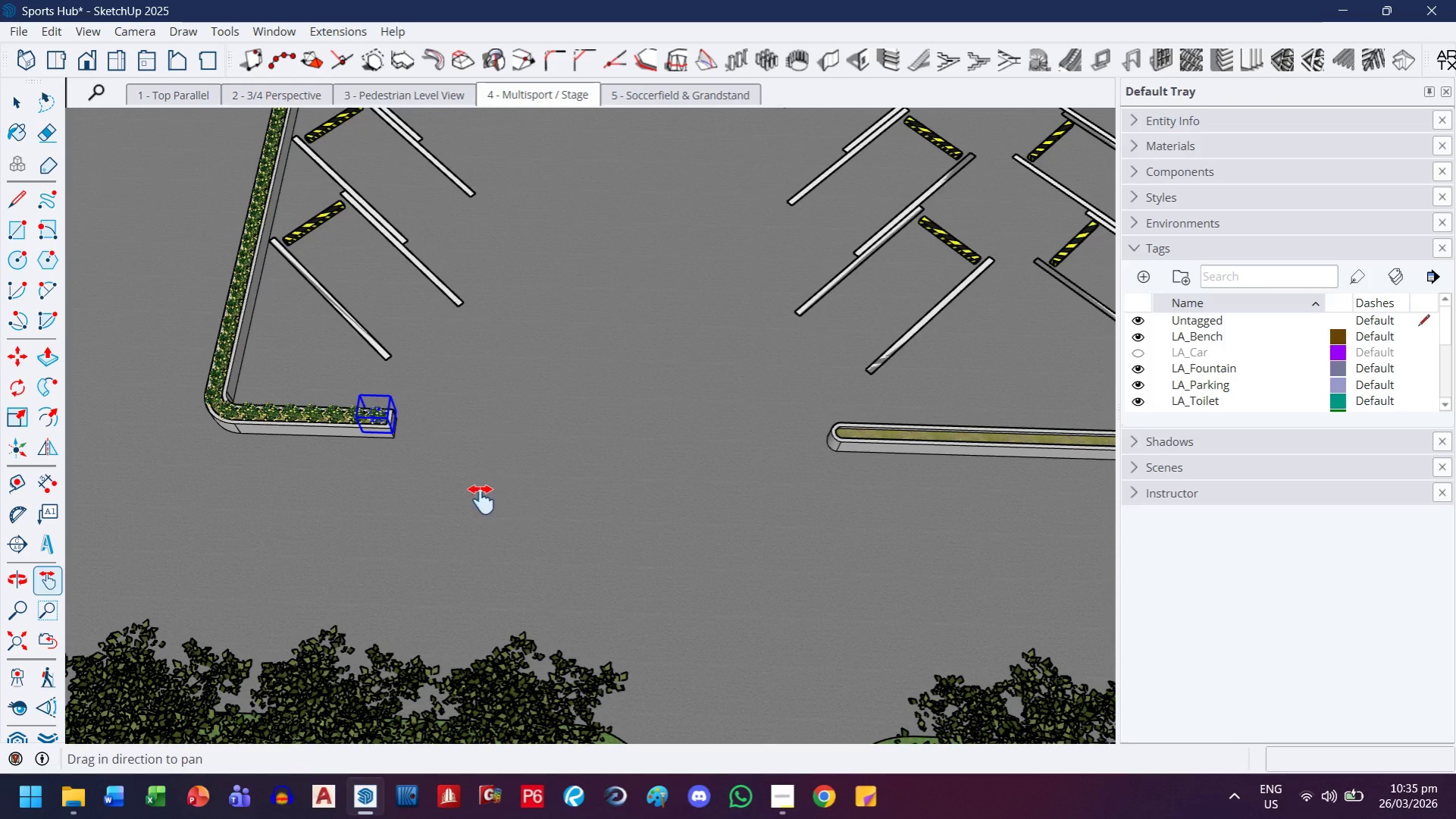 
key(Escape)
 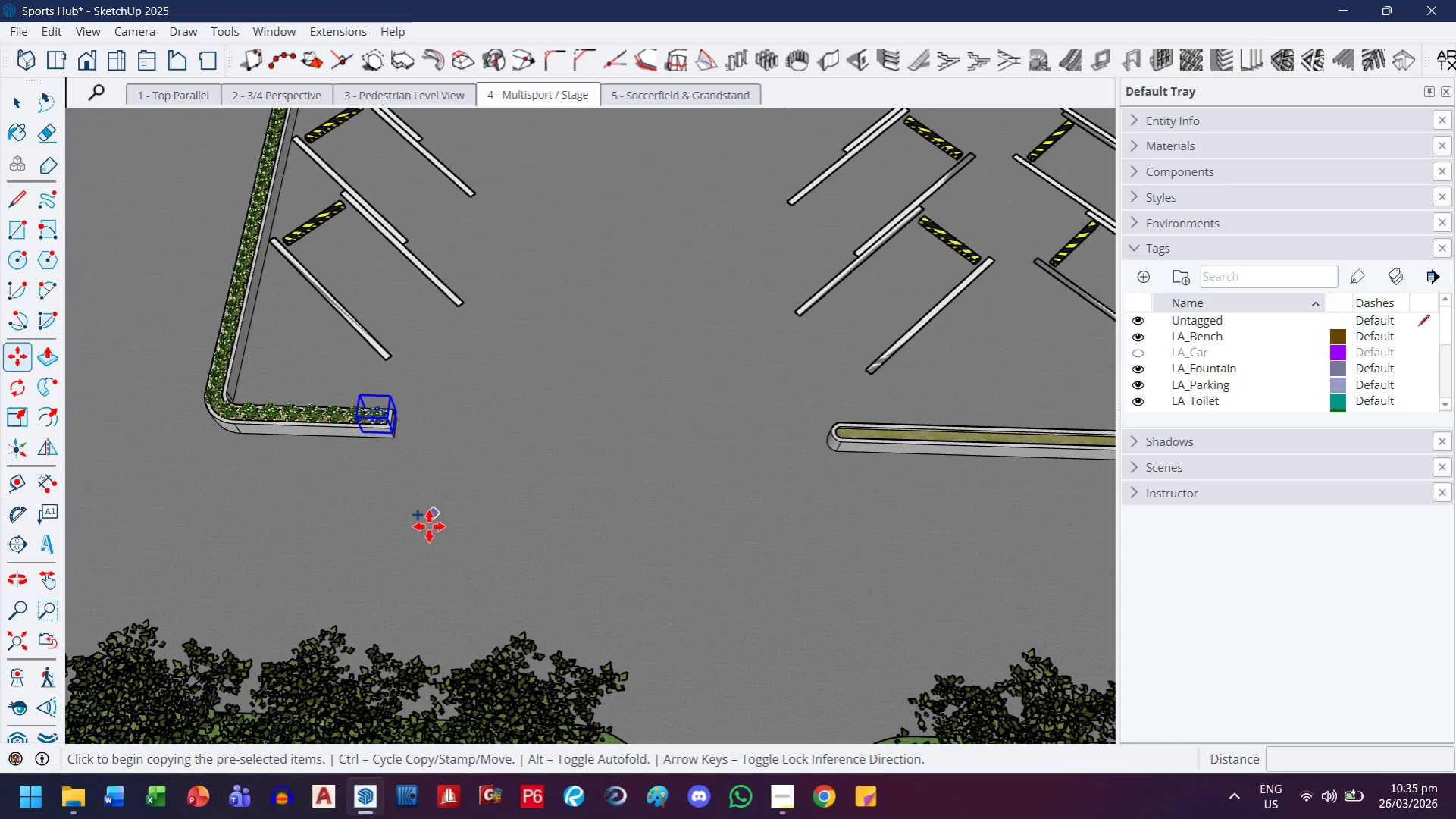 
left_click([429, 526])
 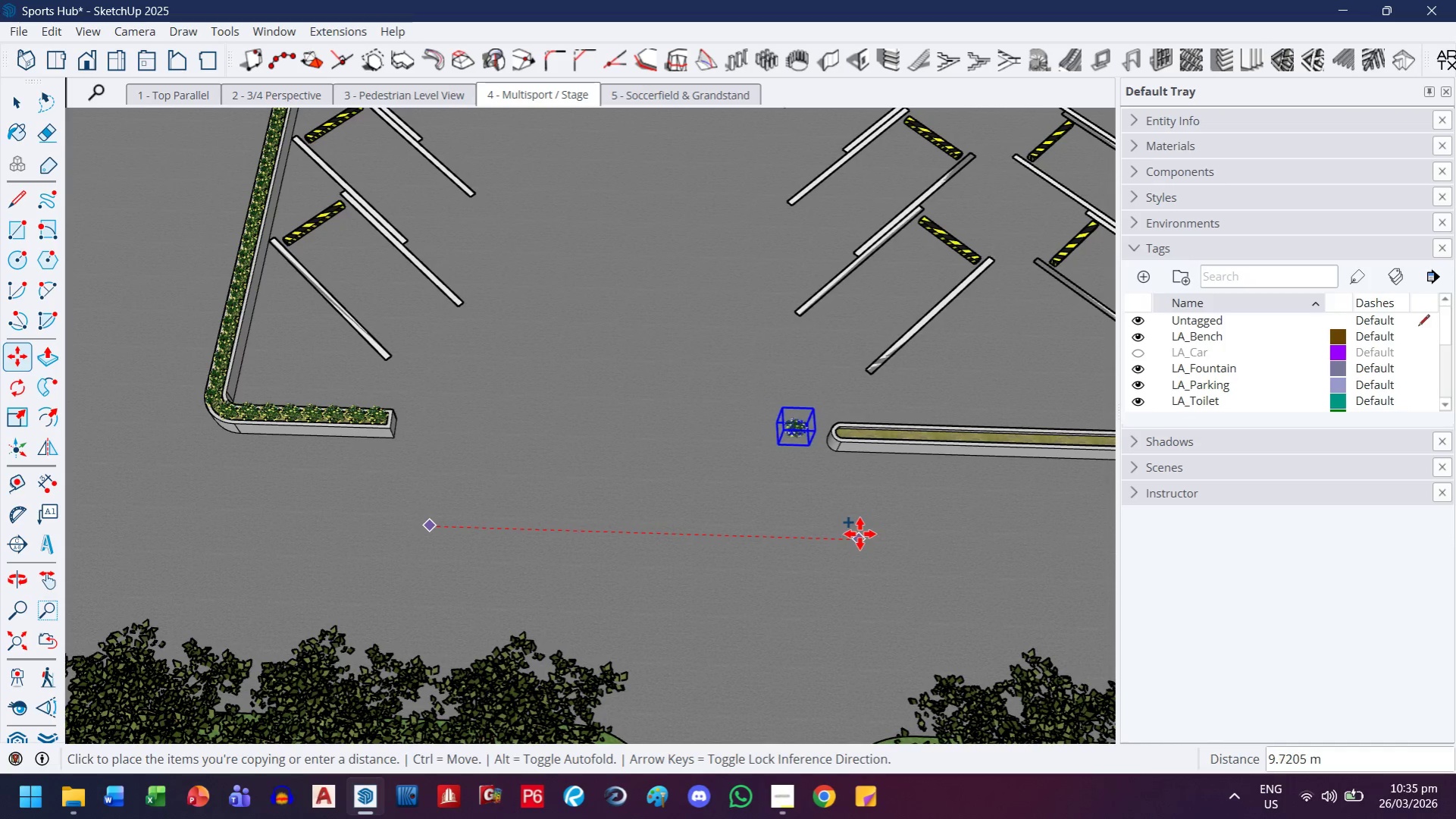 
key(ArrowLeft)
 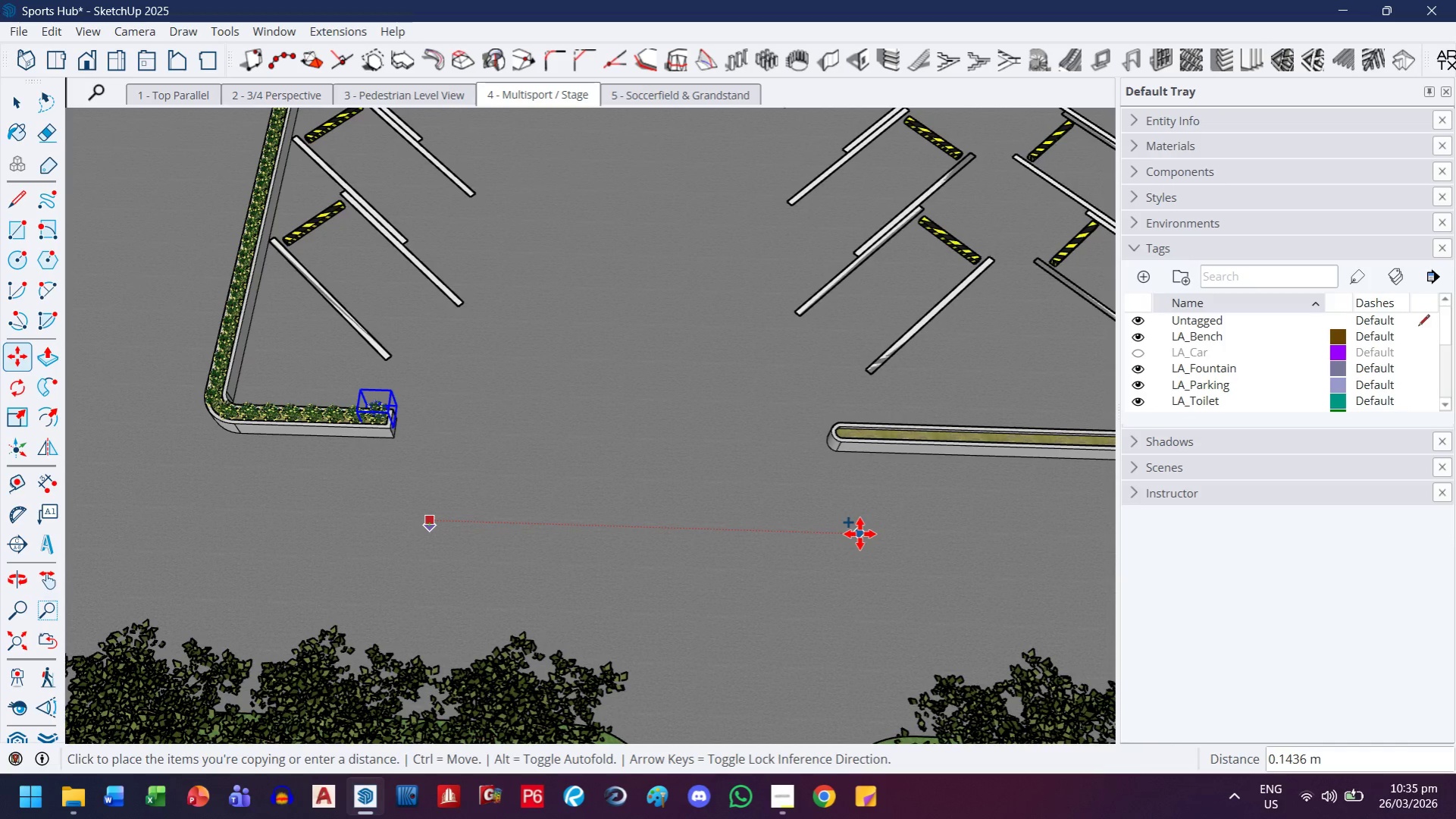 
key(ArrowRight)
 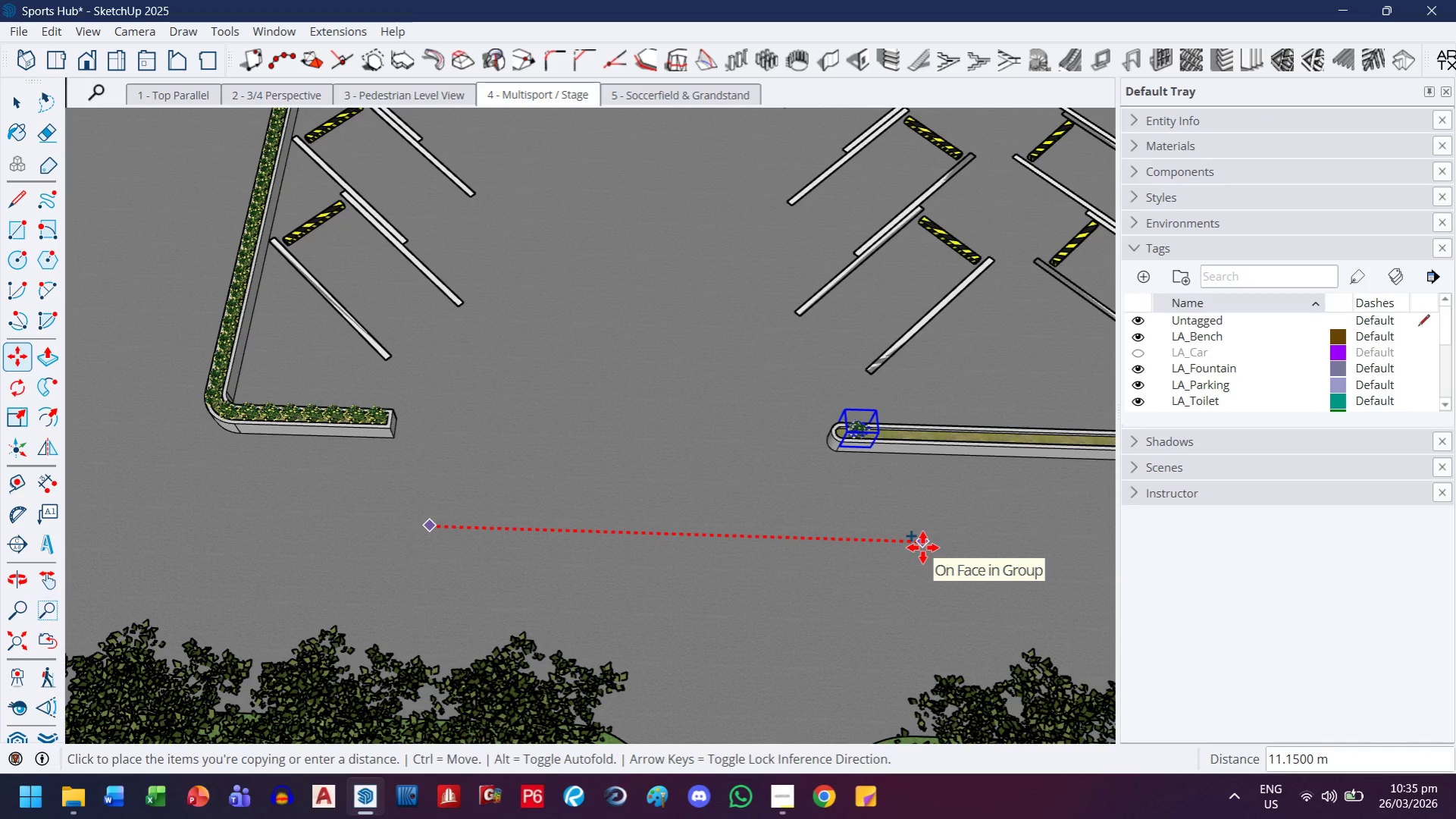 
type(11)
 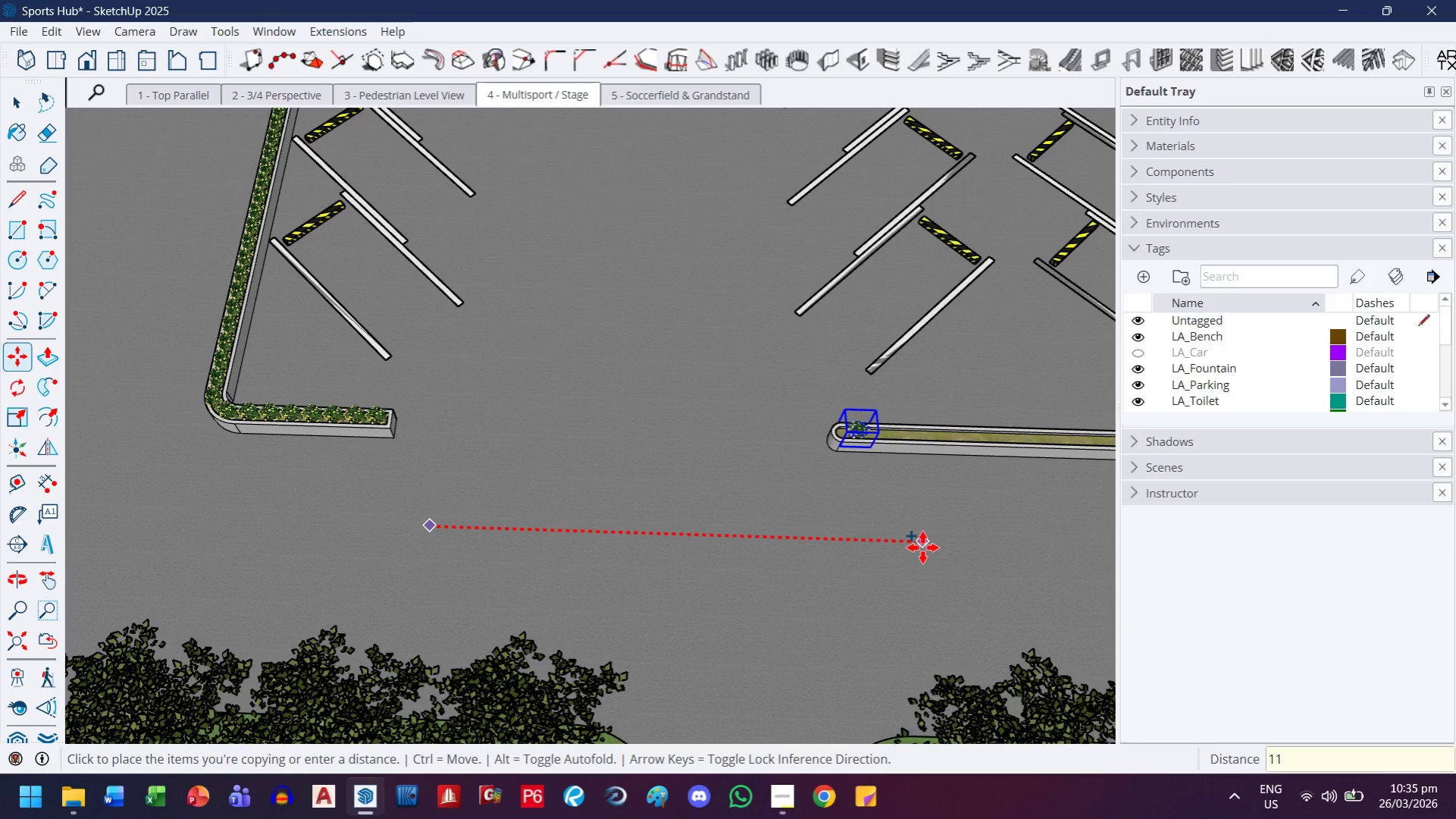 
key(Enter)
 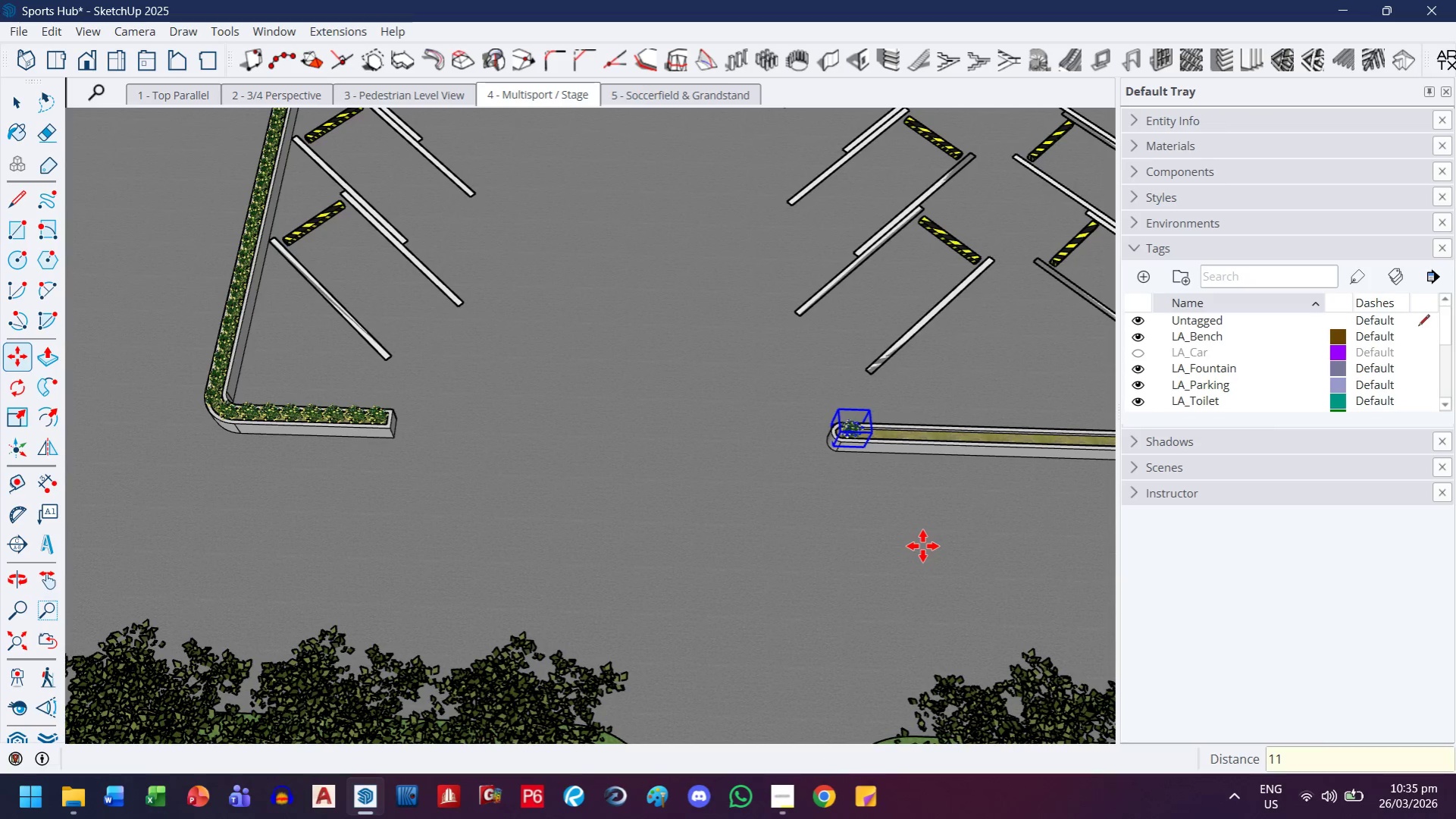 
key(H)
 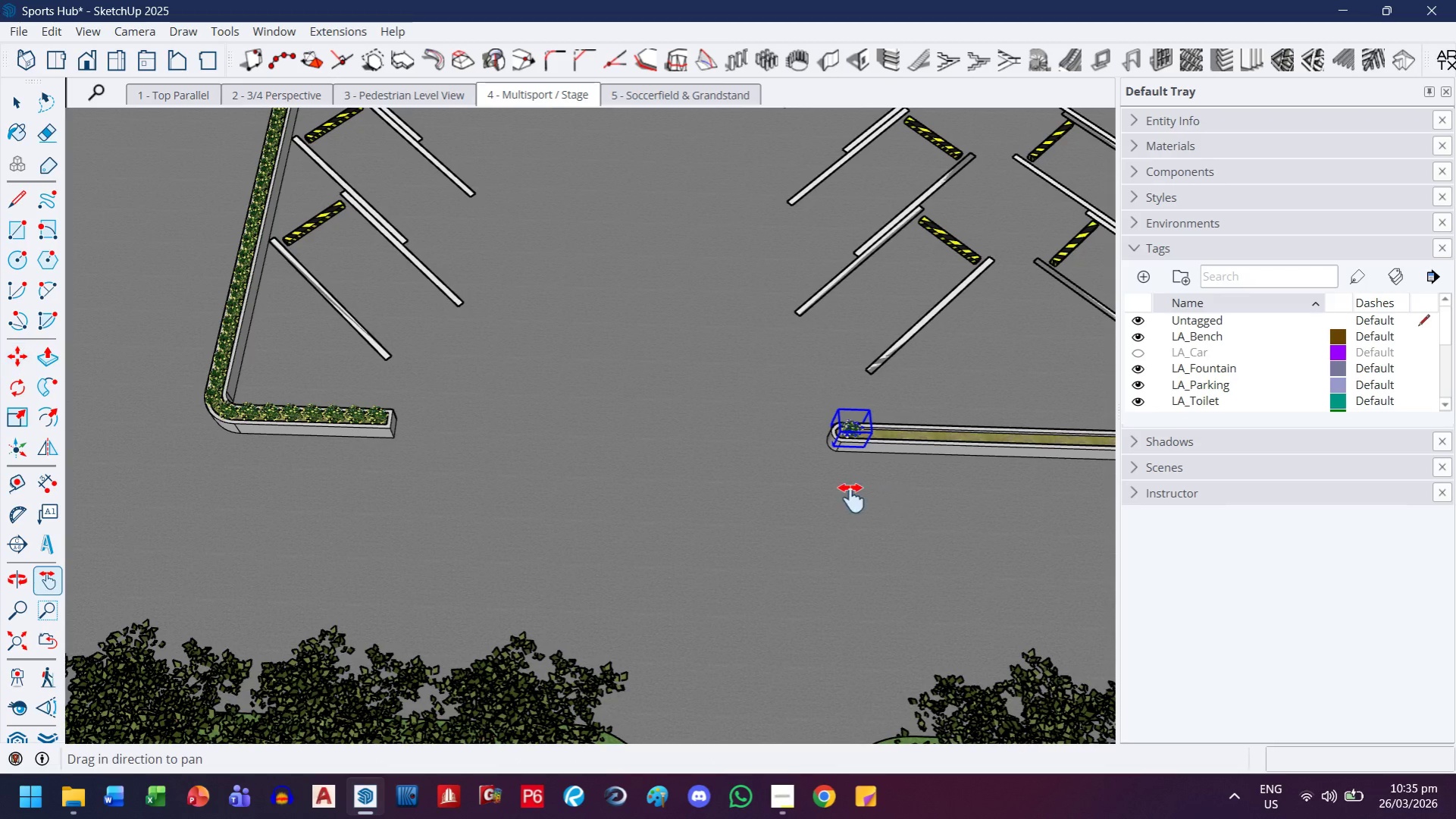 
left_click_drag(start_coordinate=[888, 501], to_coordinate=[767, 513])
 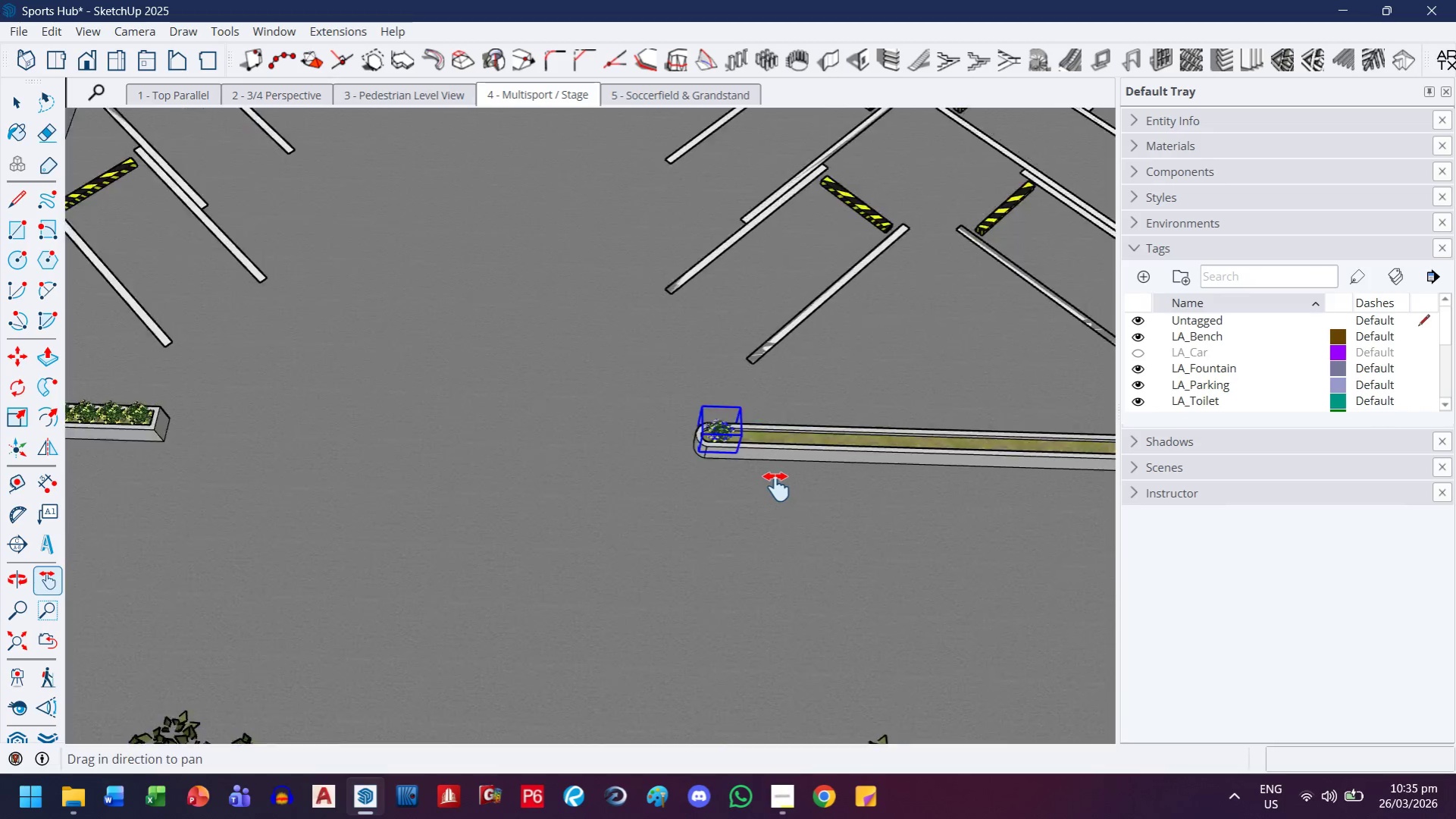 
key(M)
 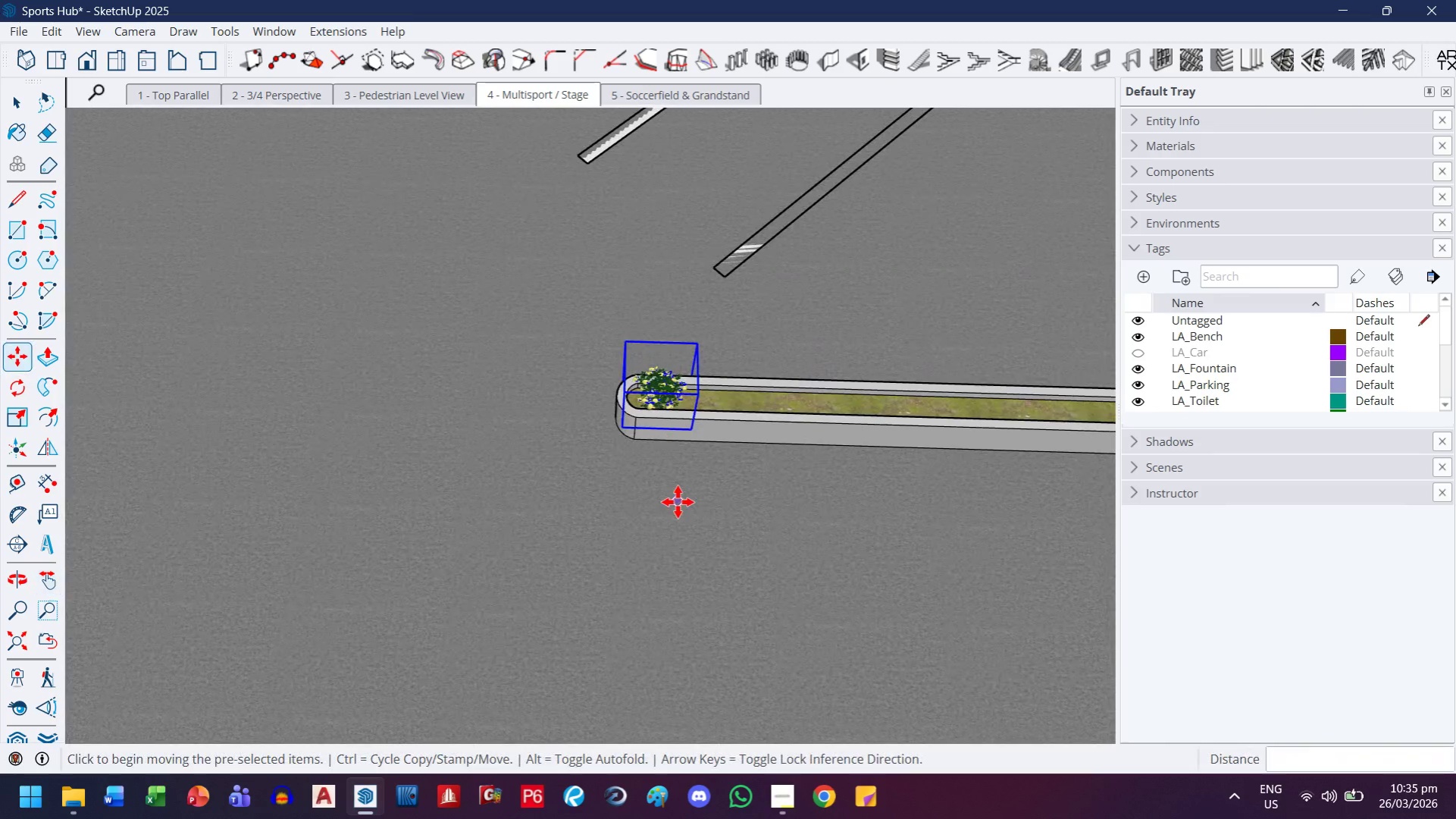 
scroll: coordinate [669, 447], scroll_direction: up, amount: 7.0
 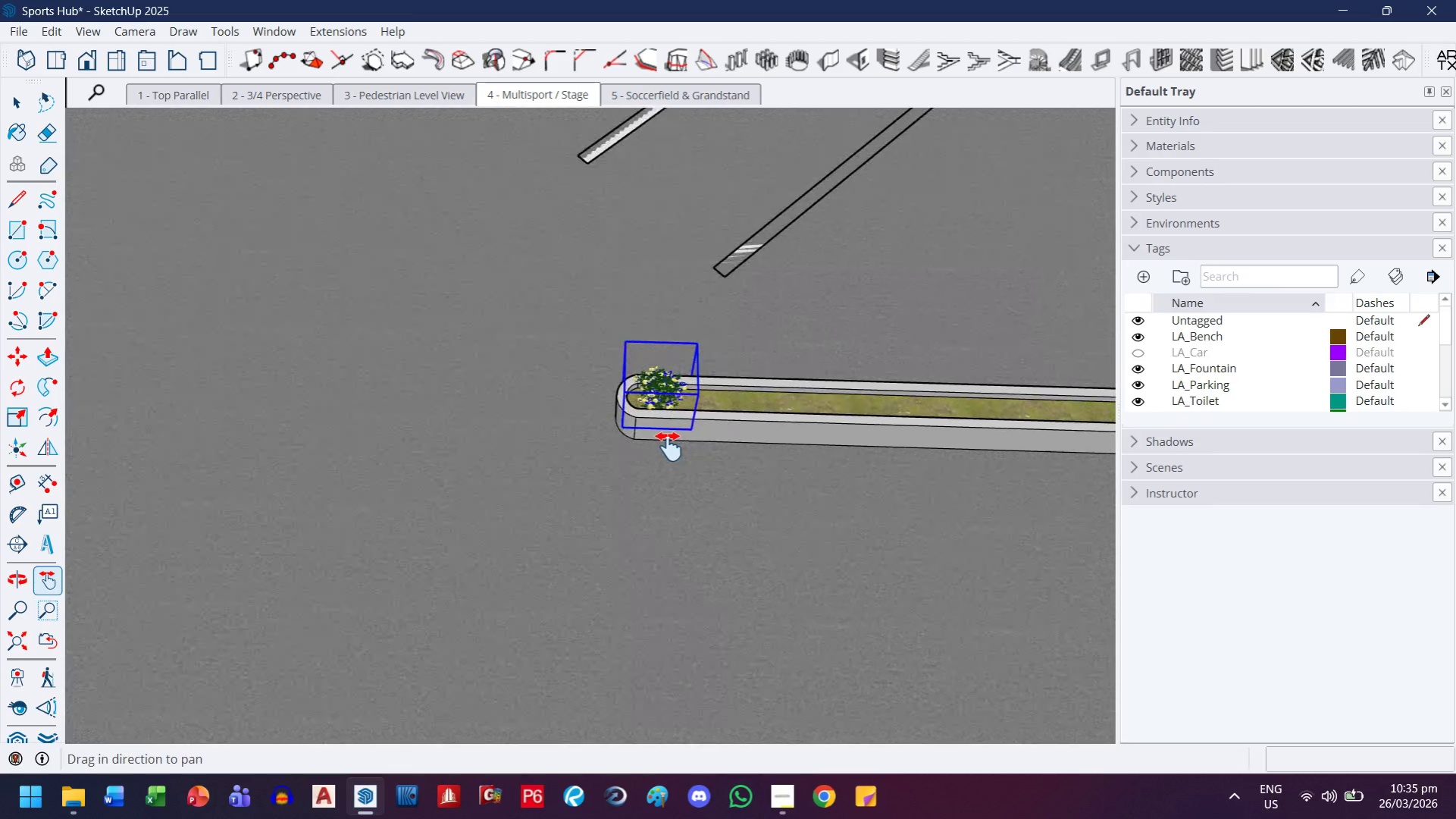 
key(Control+ControlLeft)
 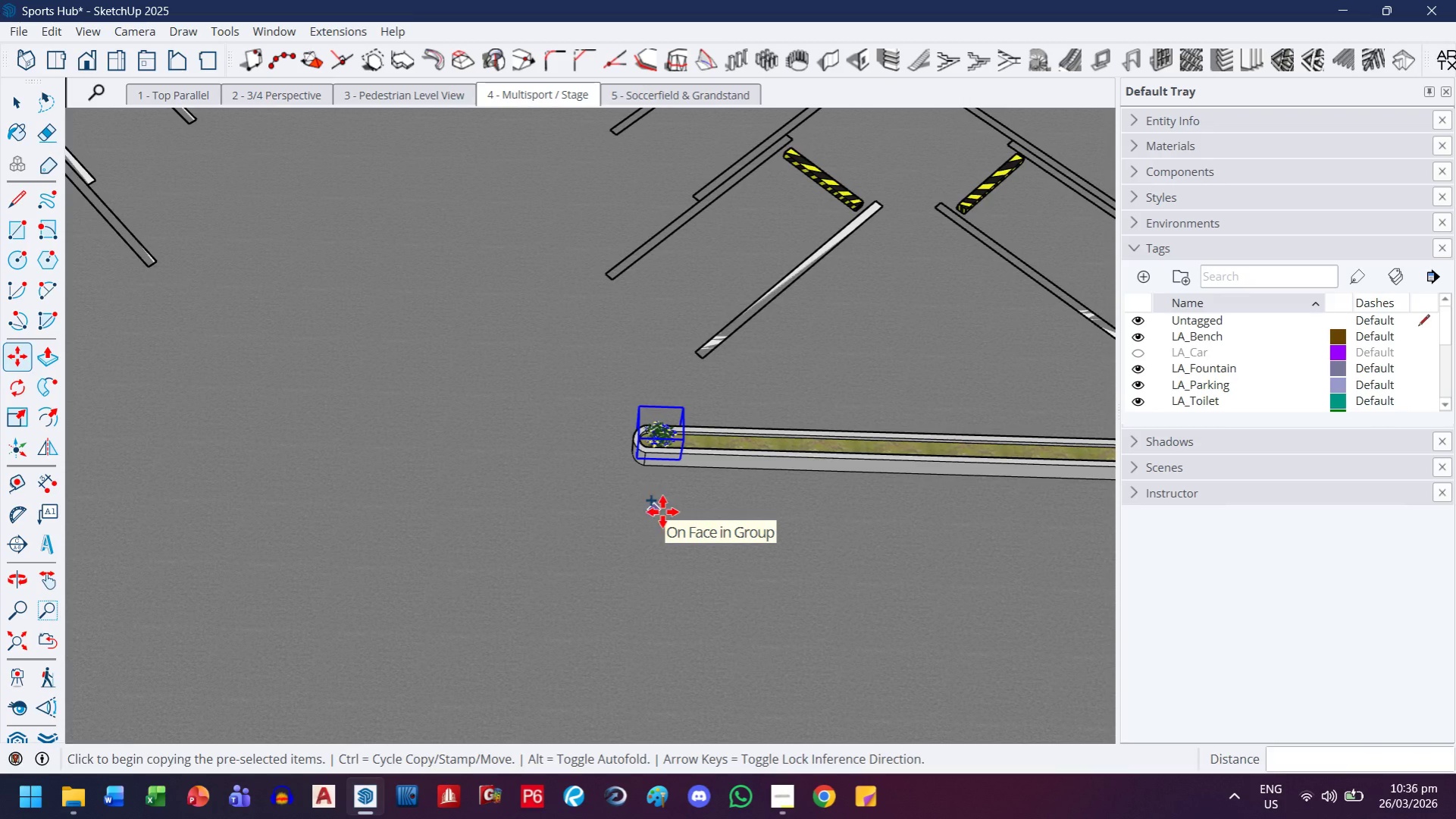 
scroll: coordinate [656, 512], scroll_direction: down, amount: 5.0
 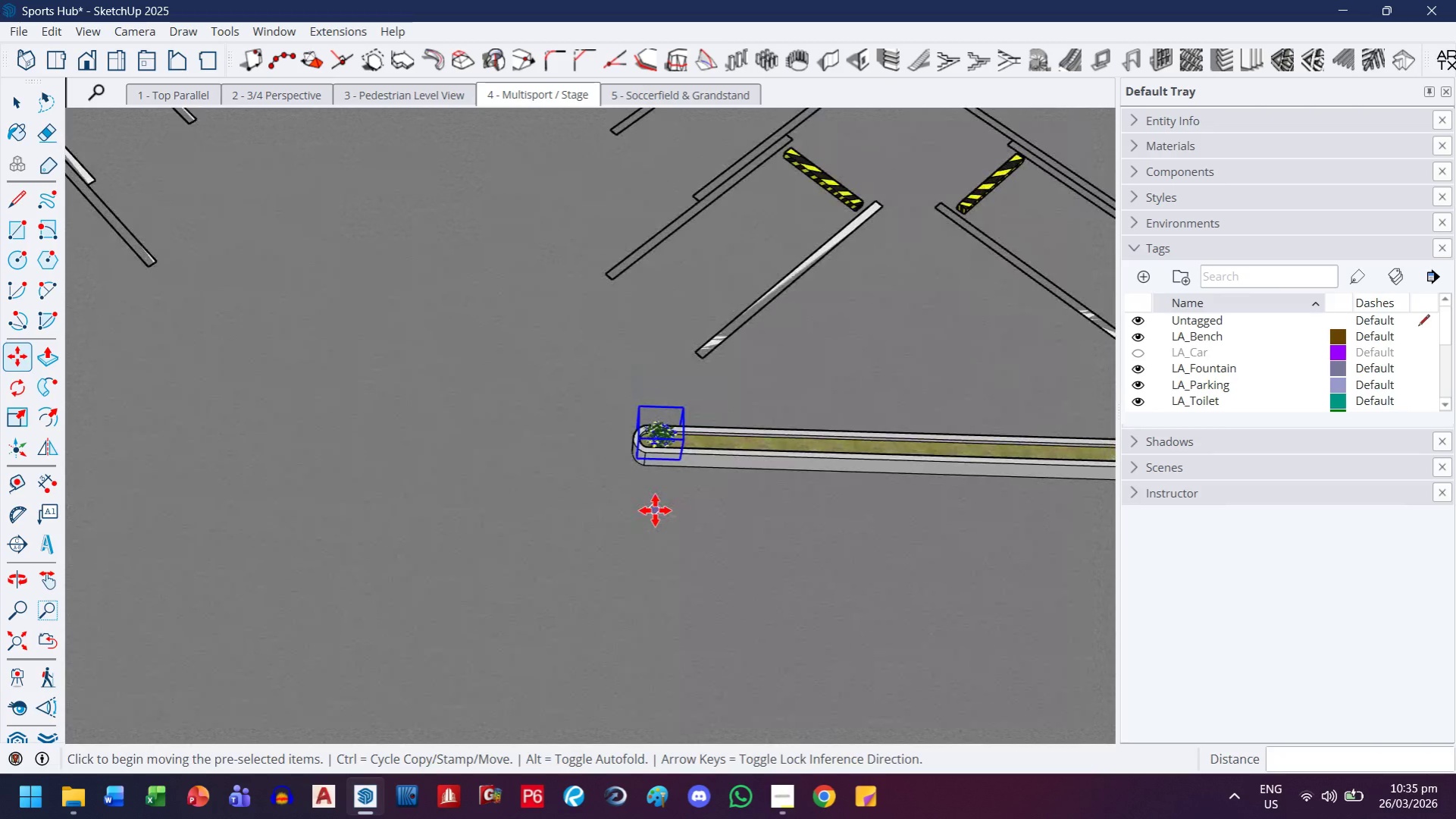 
key(H)
 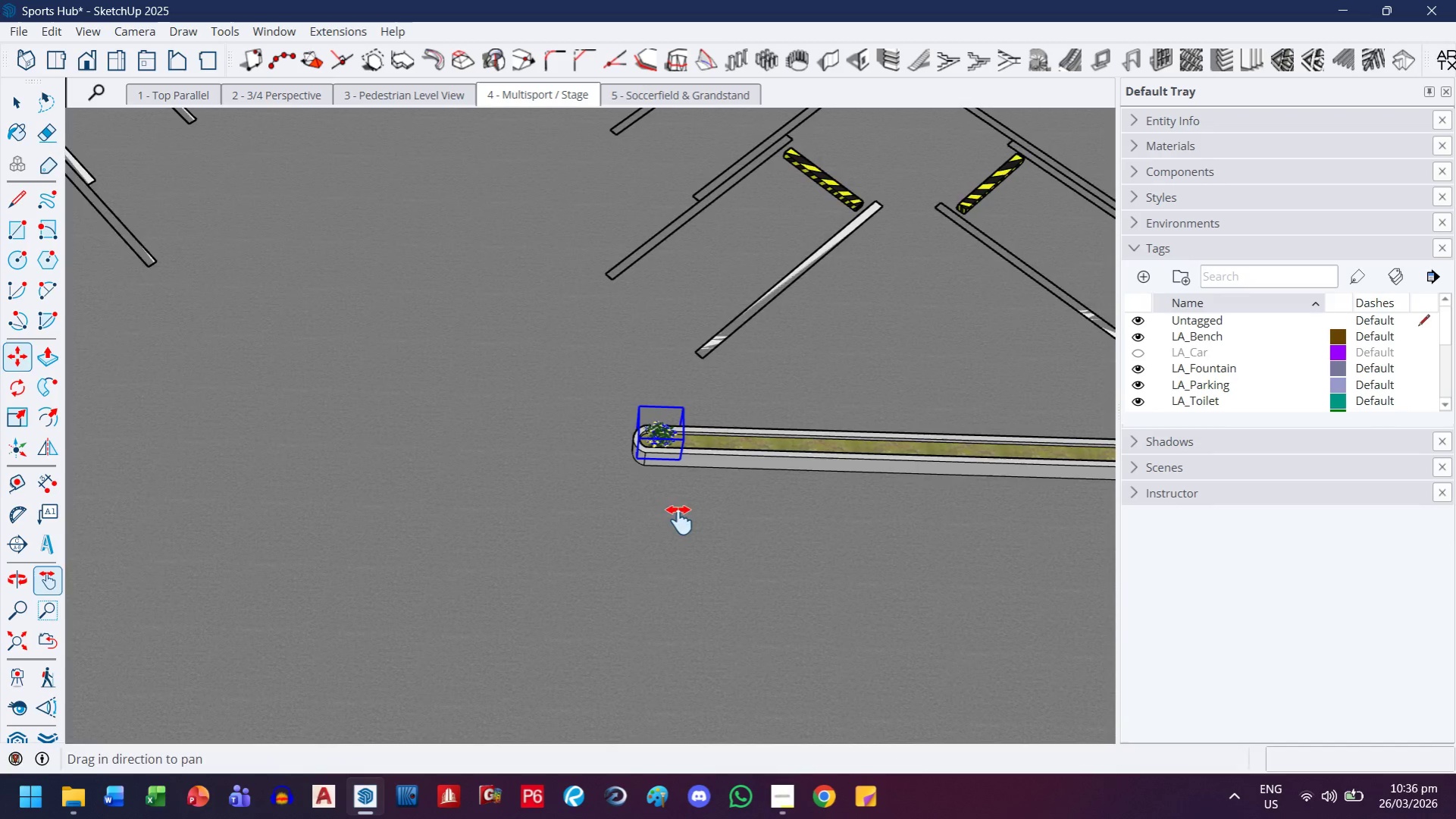 
left_click_drag(start_coordinate=[681, 521], to_coordinate=[393, 493])
 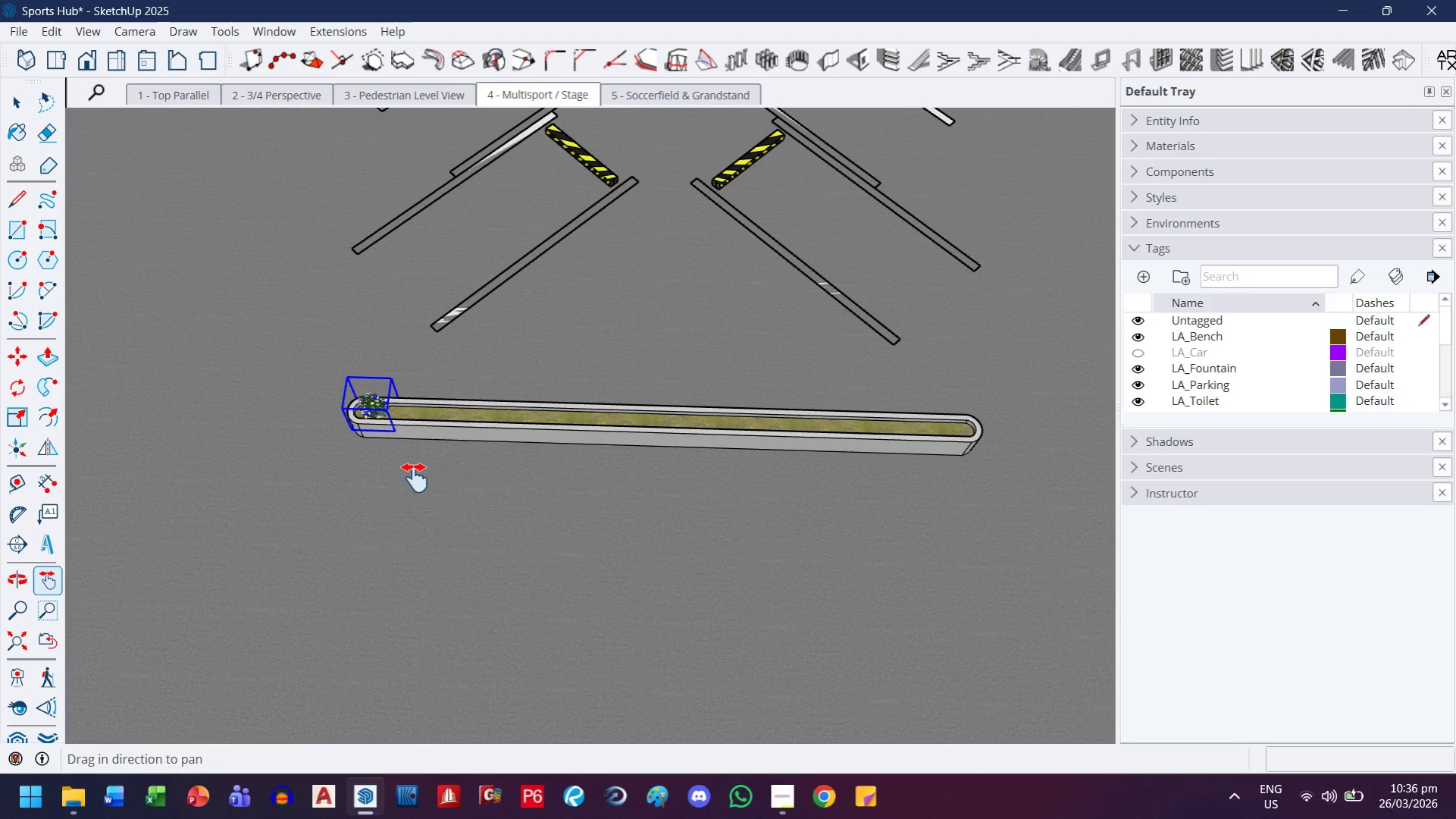 
key(Escape)
 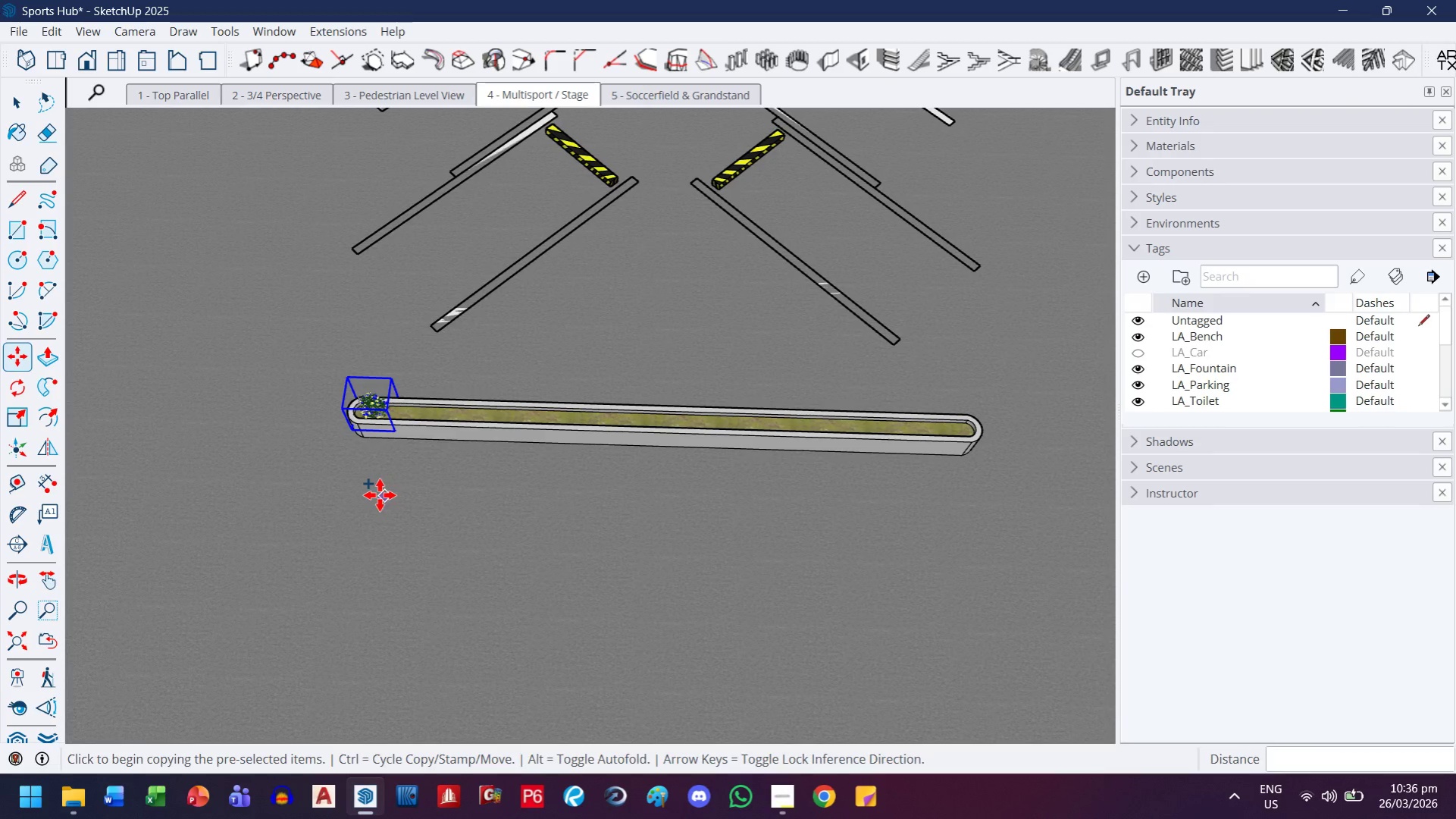 
left_click([380, 495])
 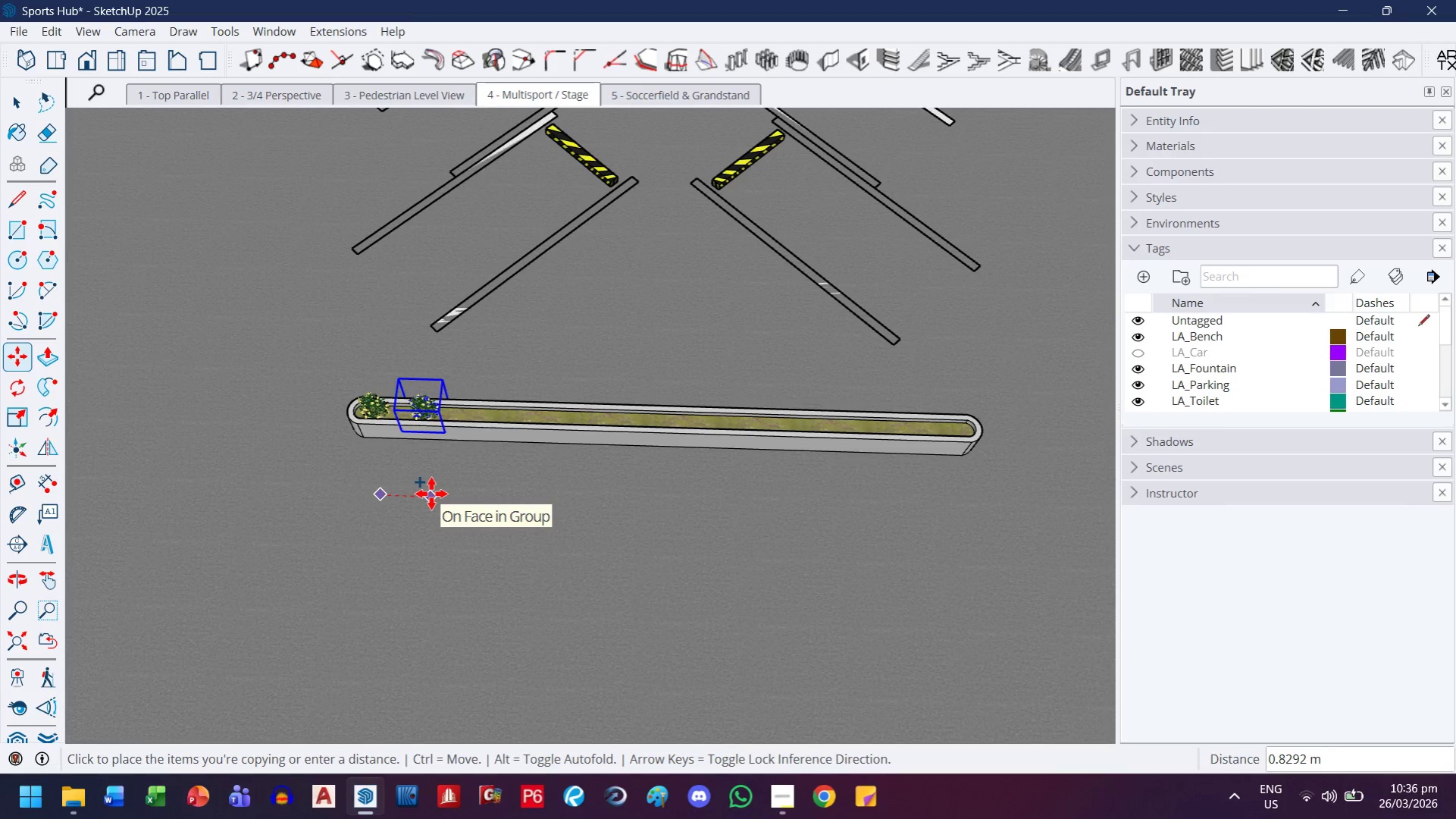 
key(Period)
 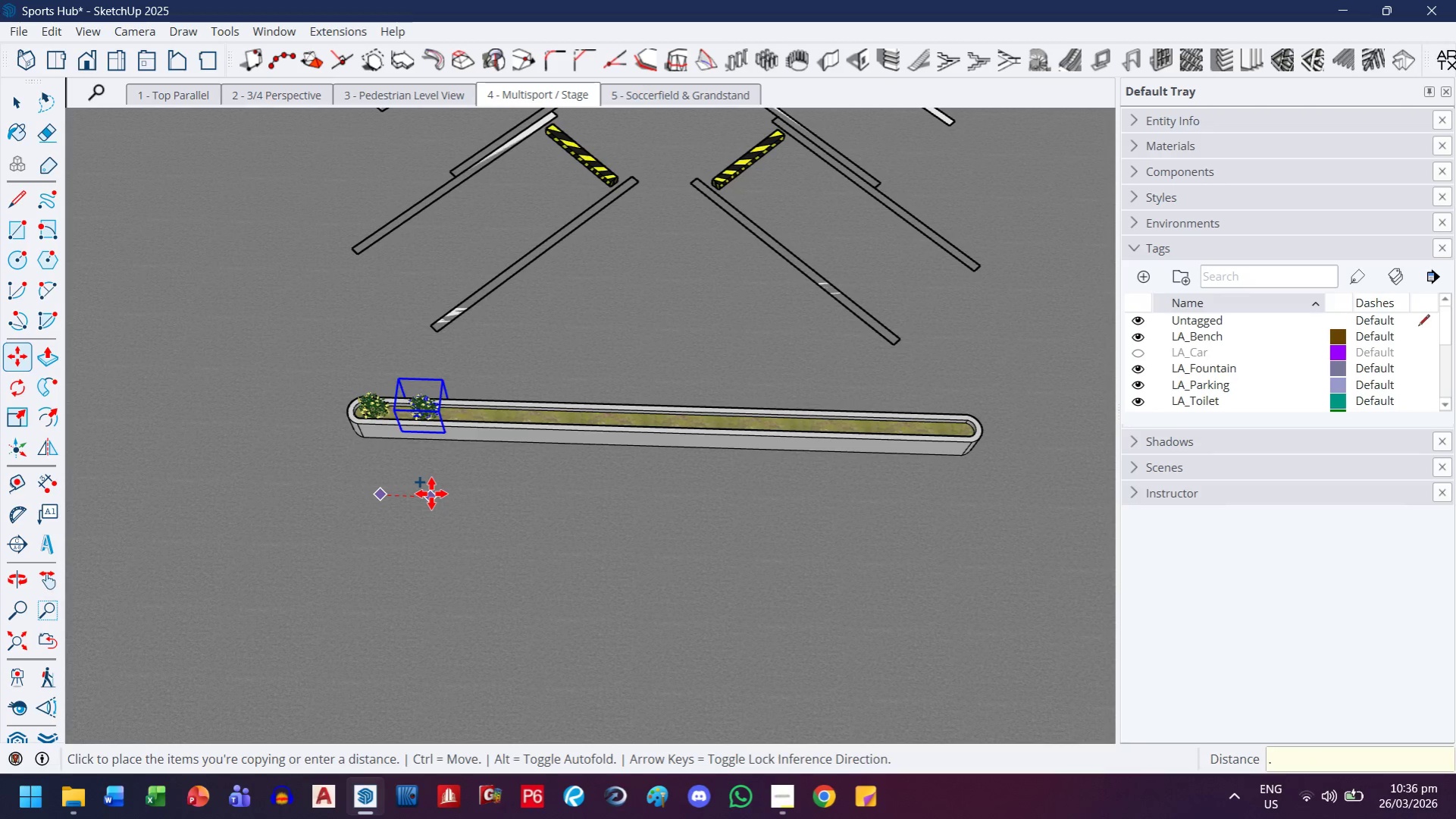 
key(5)
 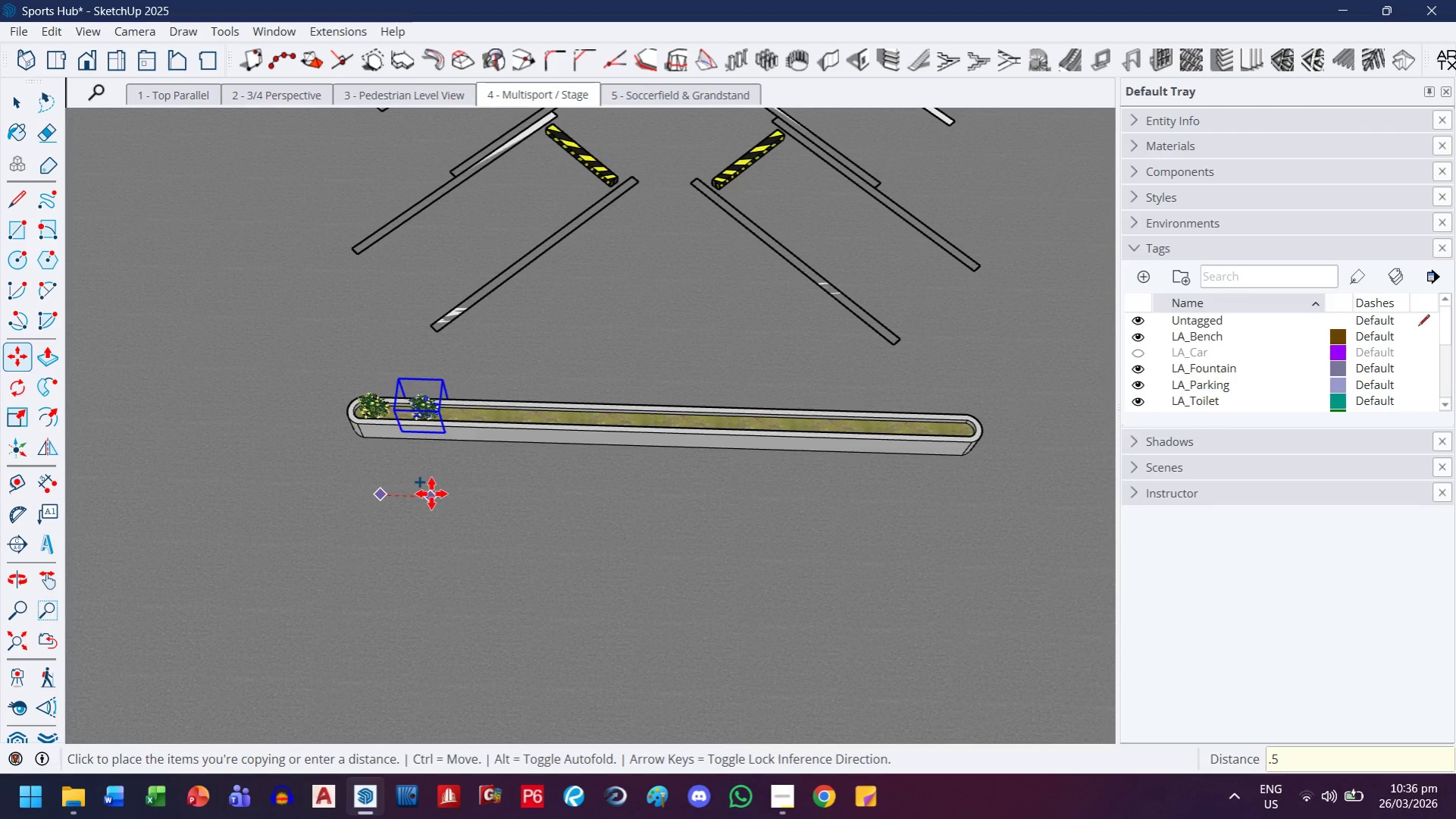 
key(Enter)
 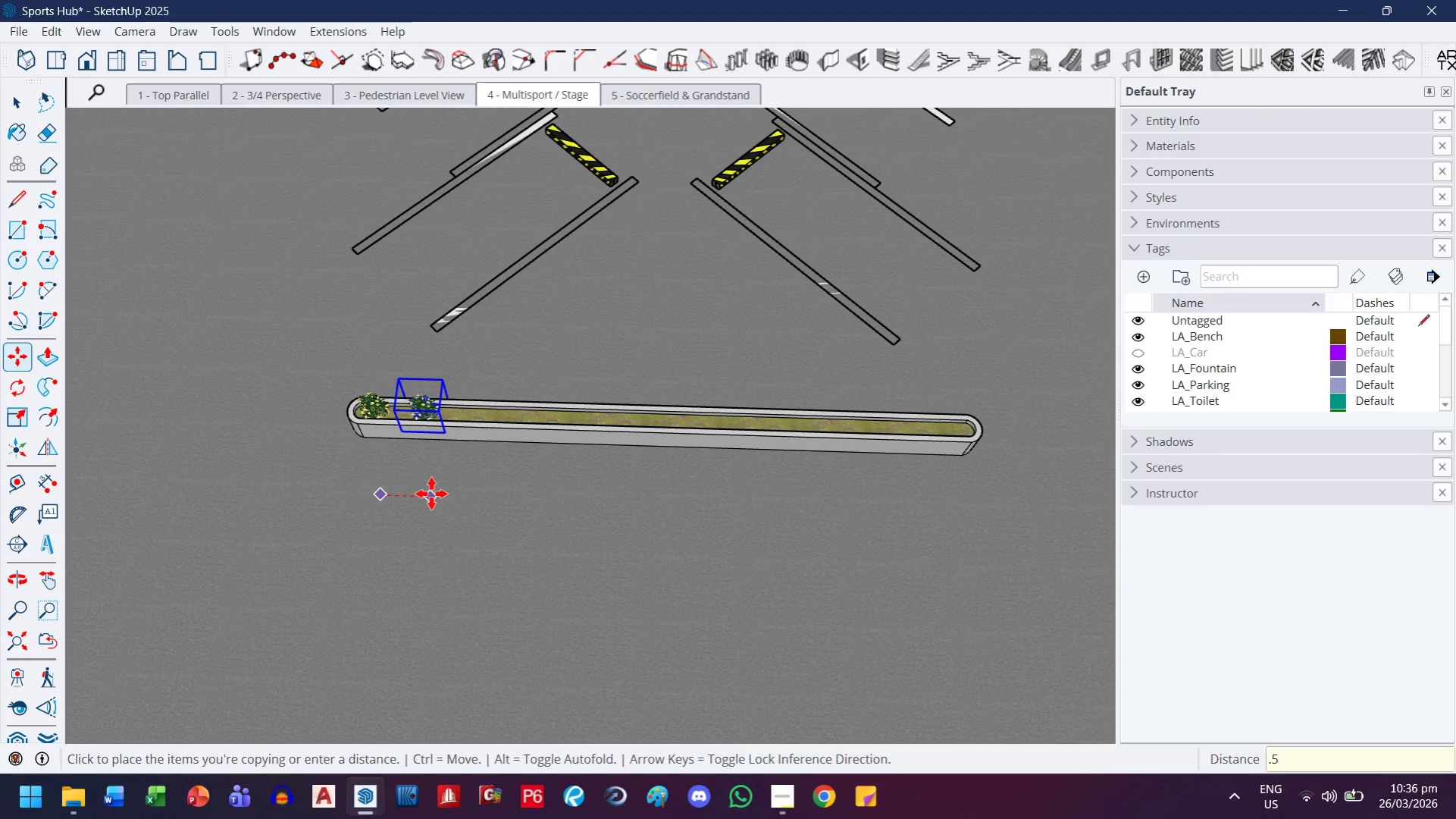 
type(x10)
 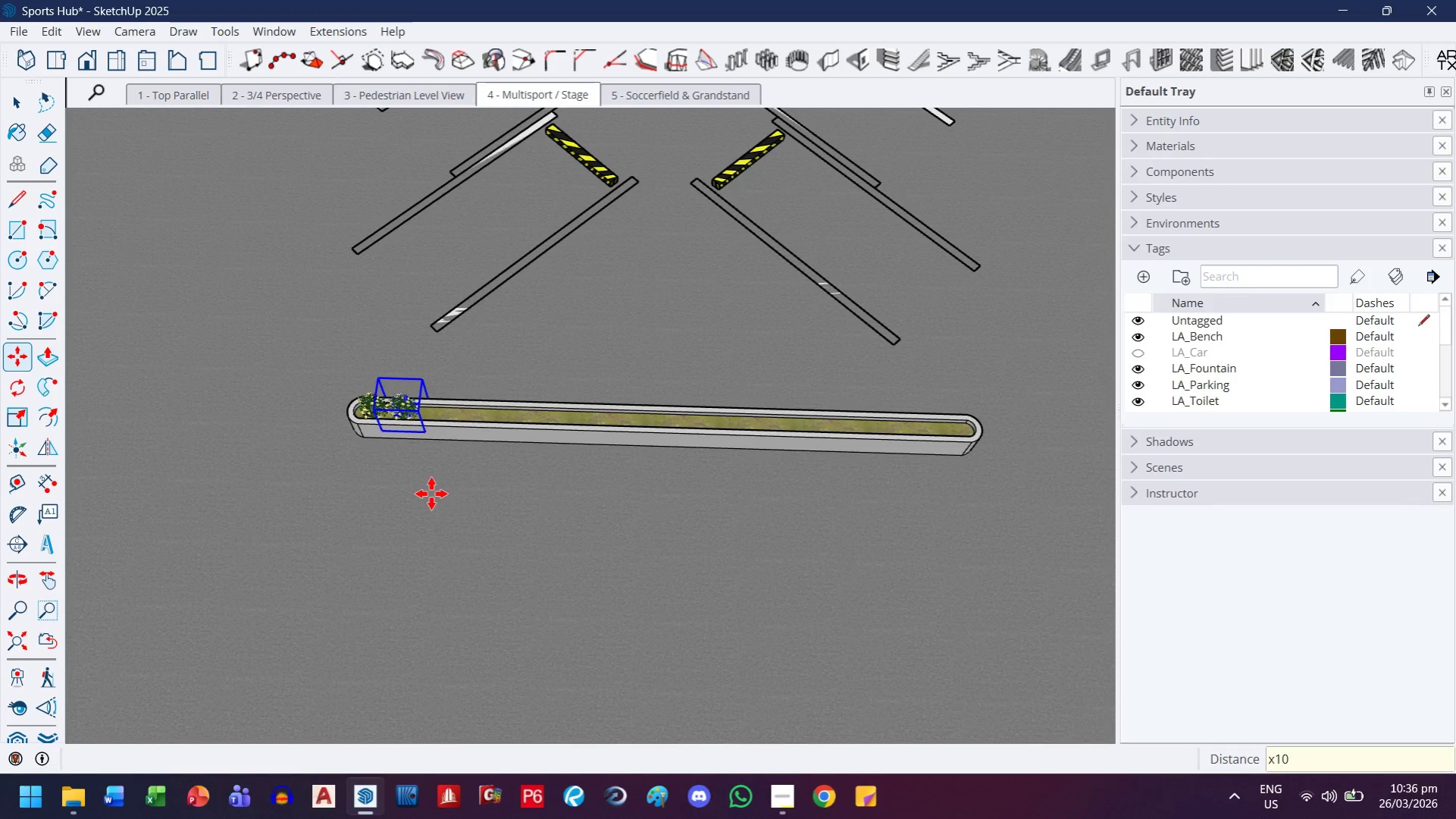 
key(Enter)
 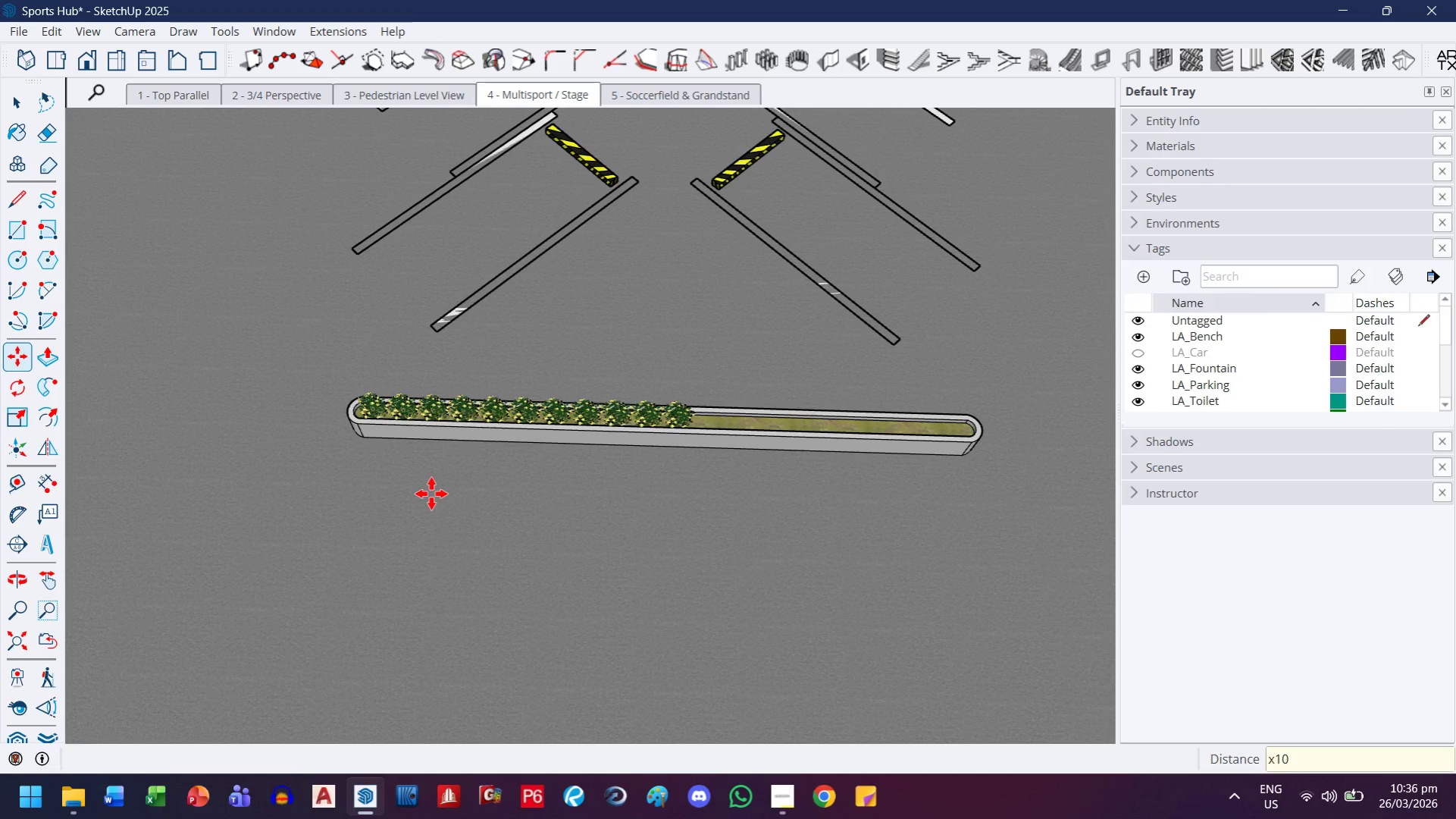 
left_click([20, 94])
 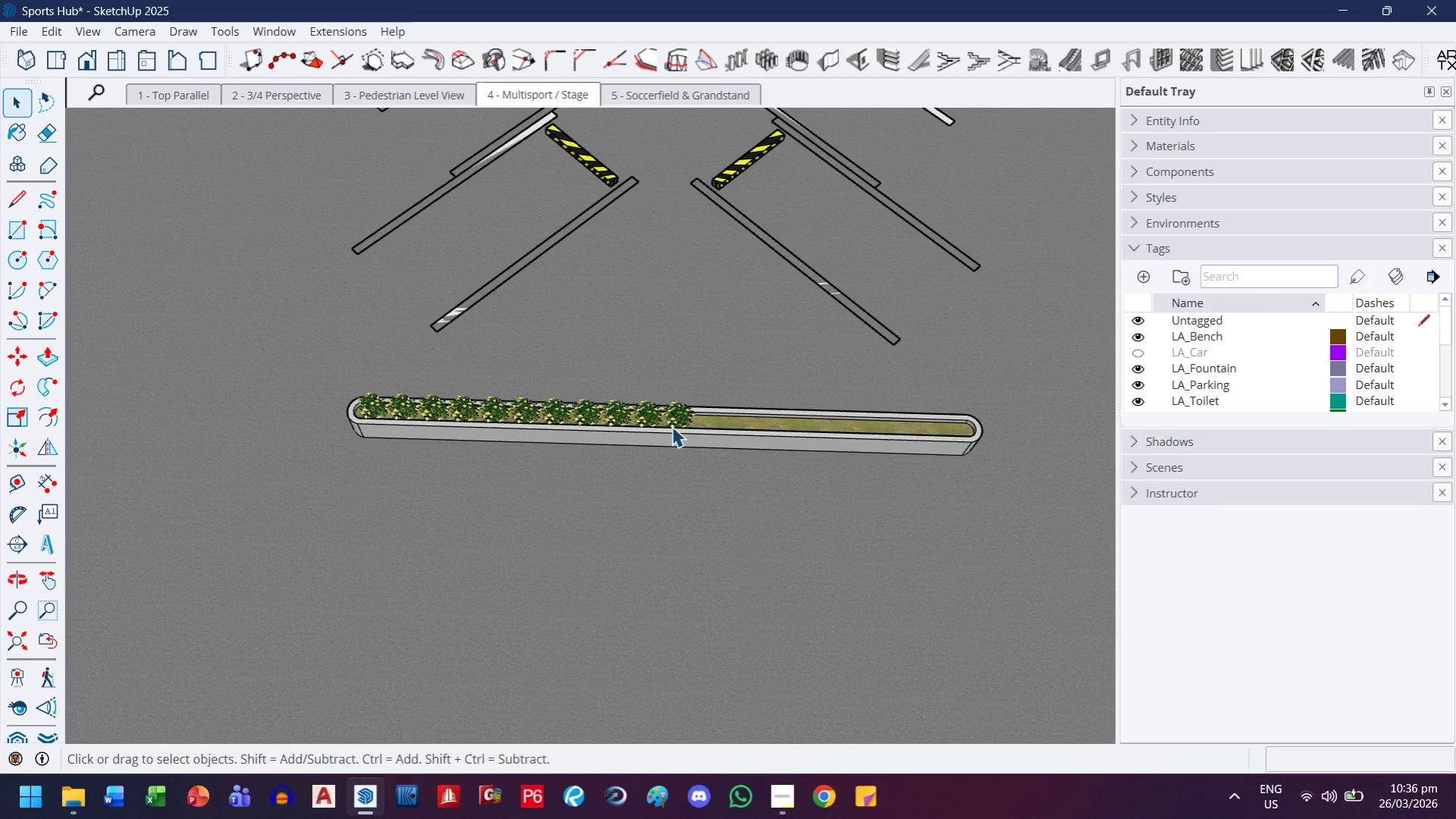 
left_click([674, 420])
 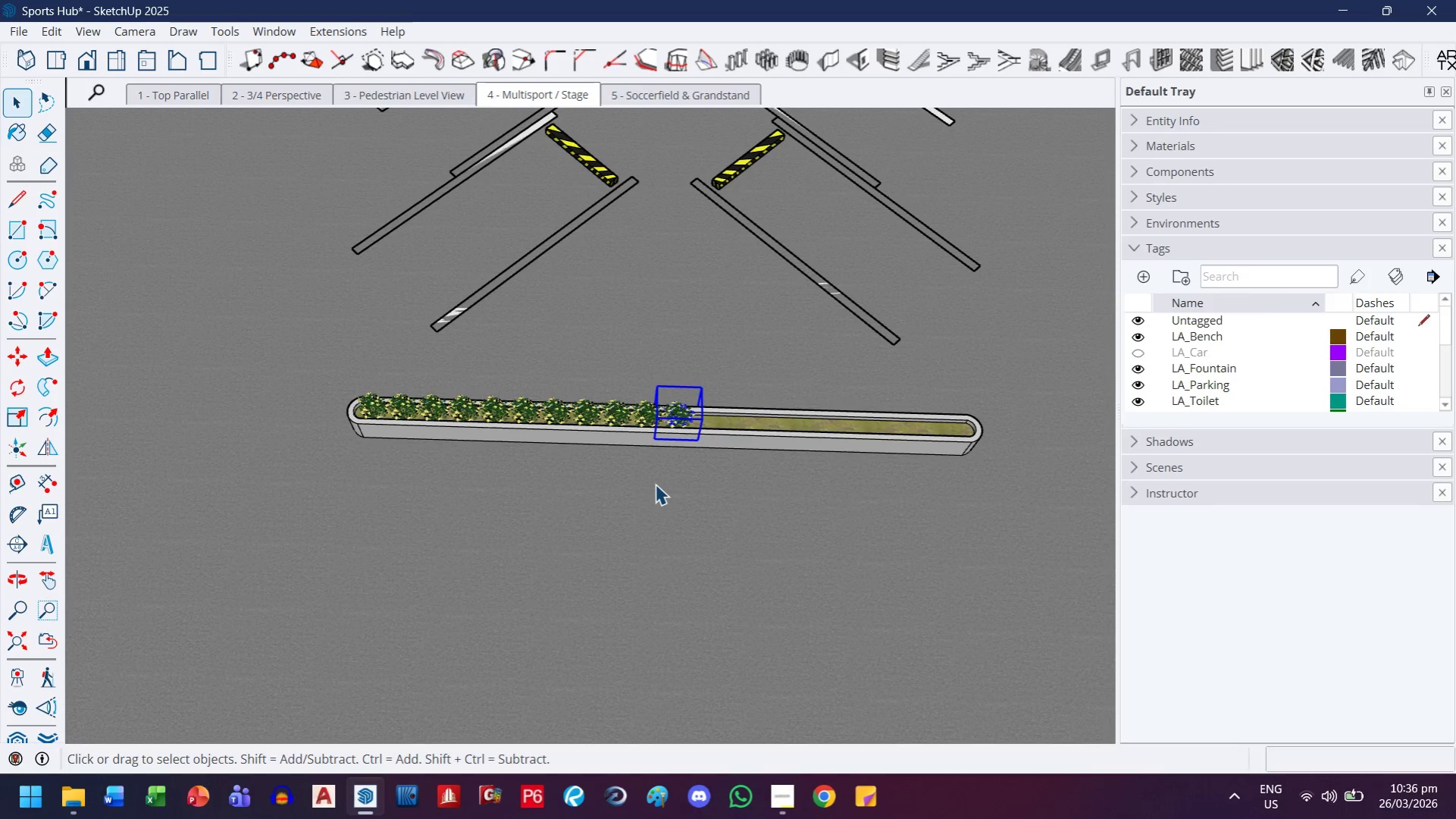 
key(M)
 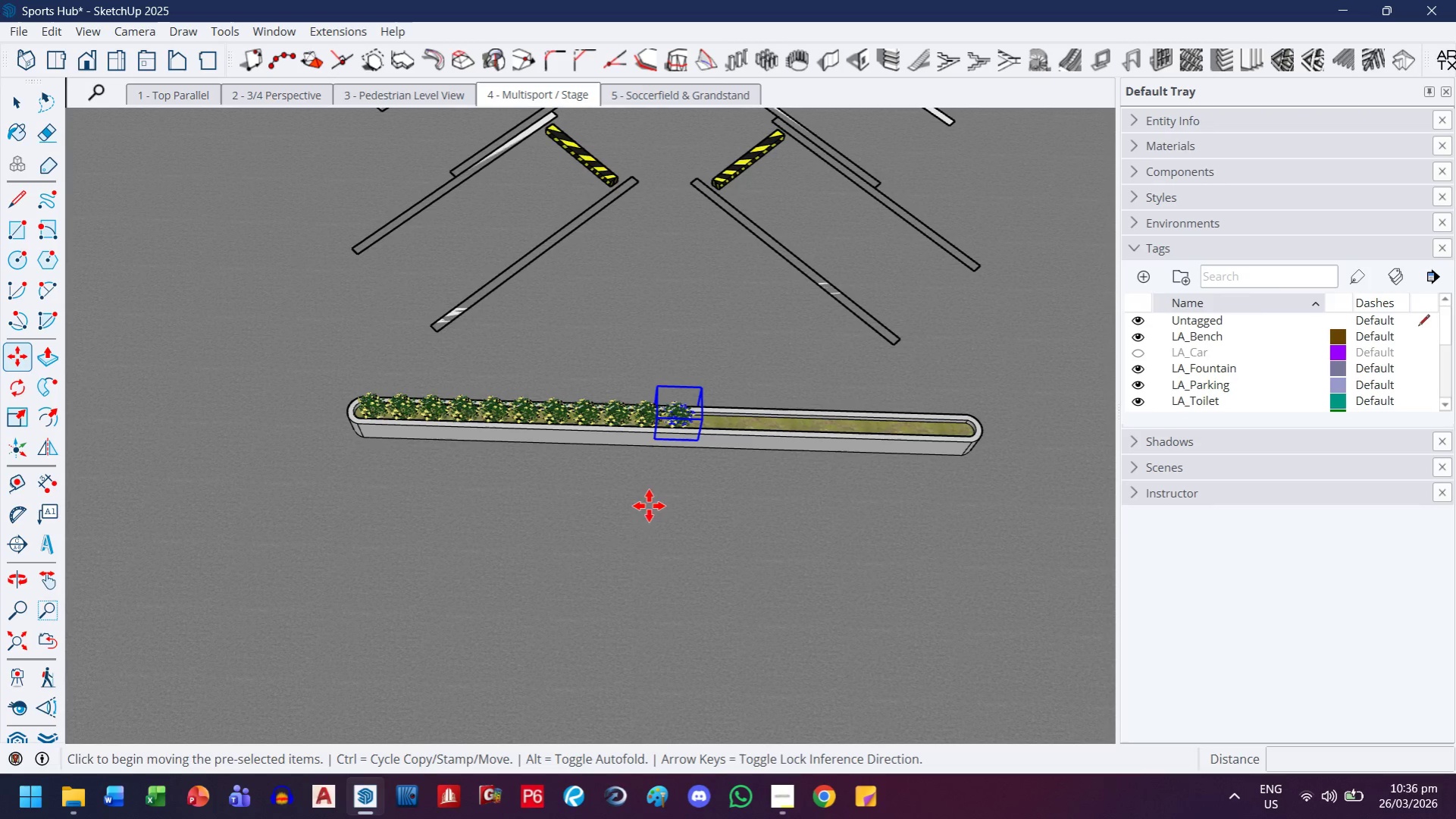 
key(Control+ControlLeft)
 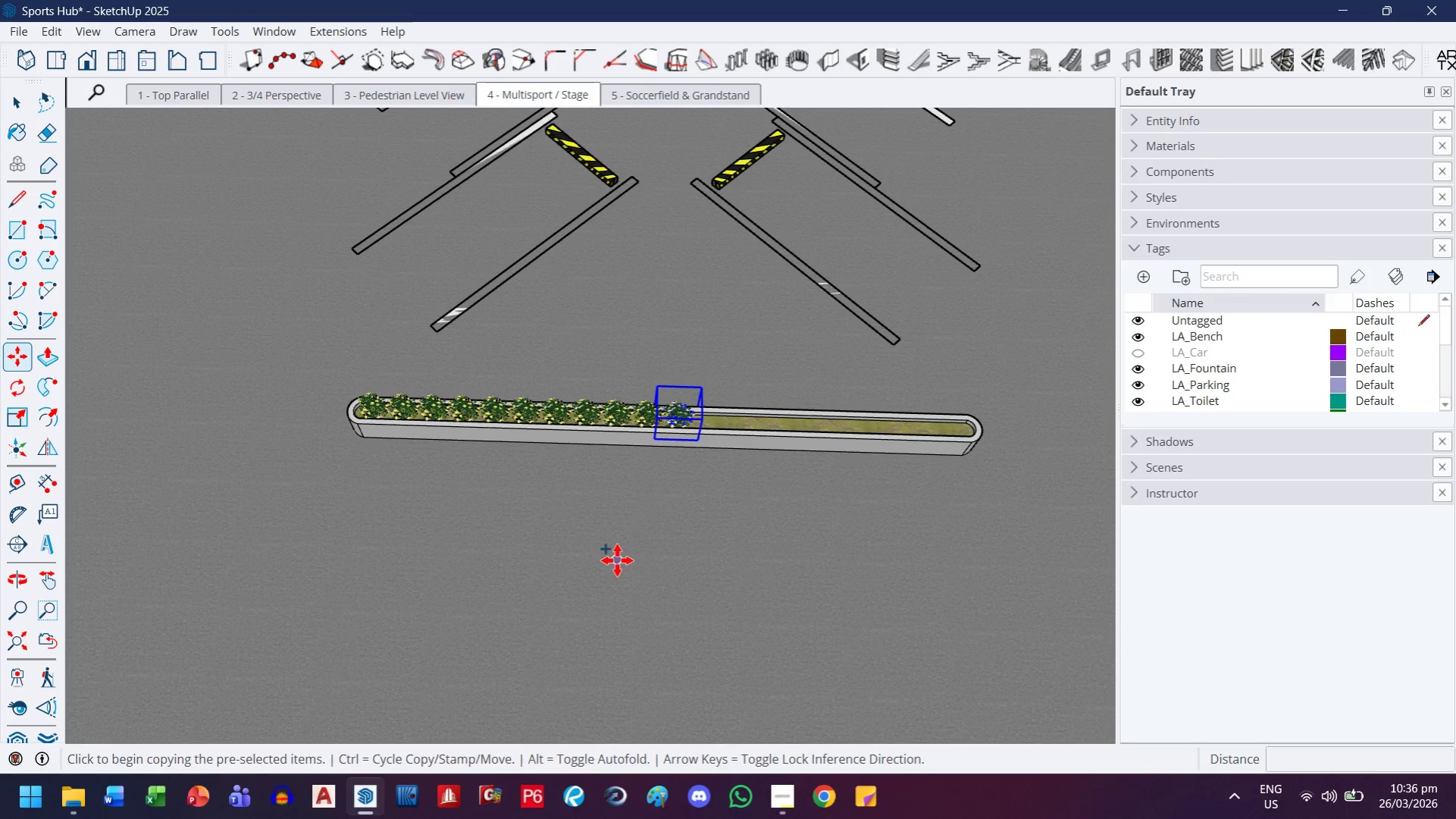 
left_click([617, 560])
 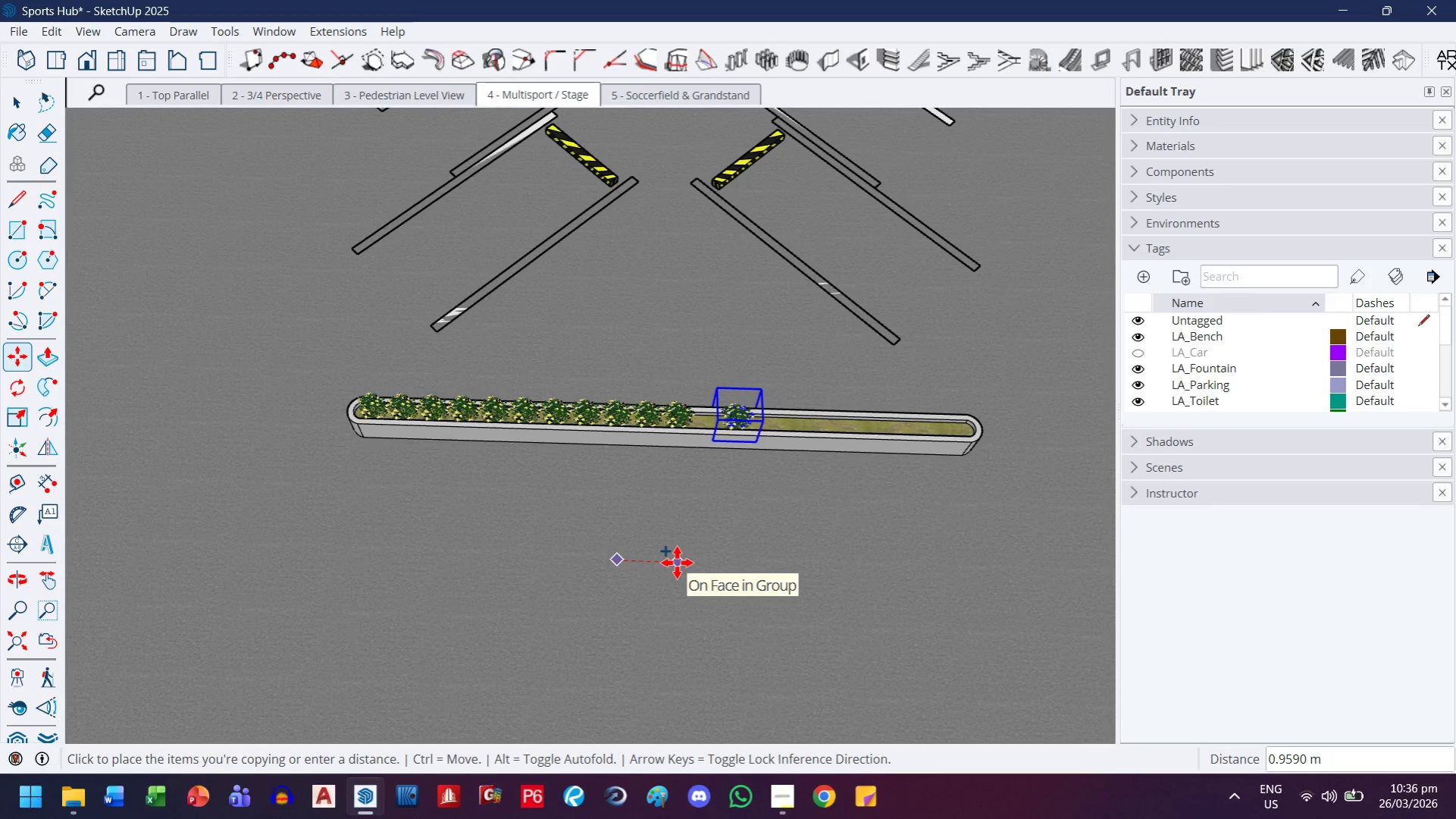 
key(Period)
 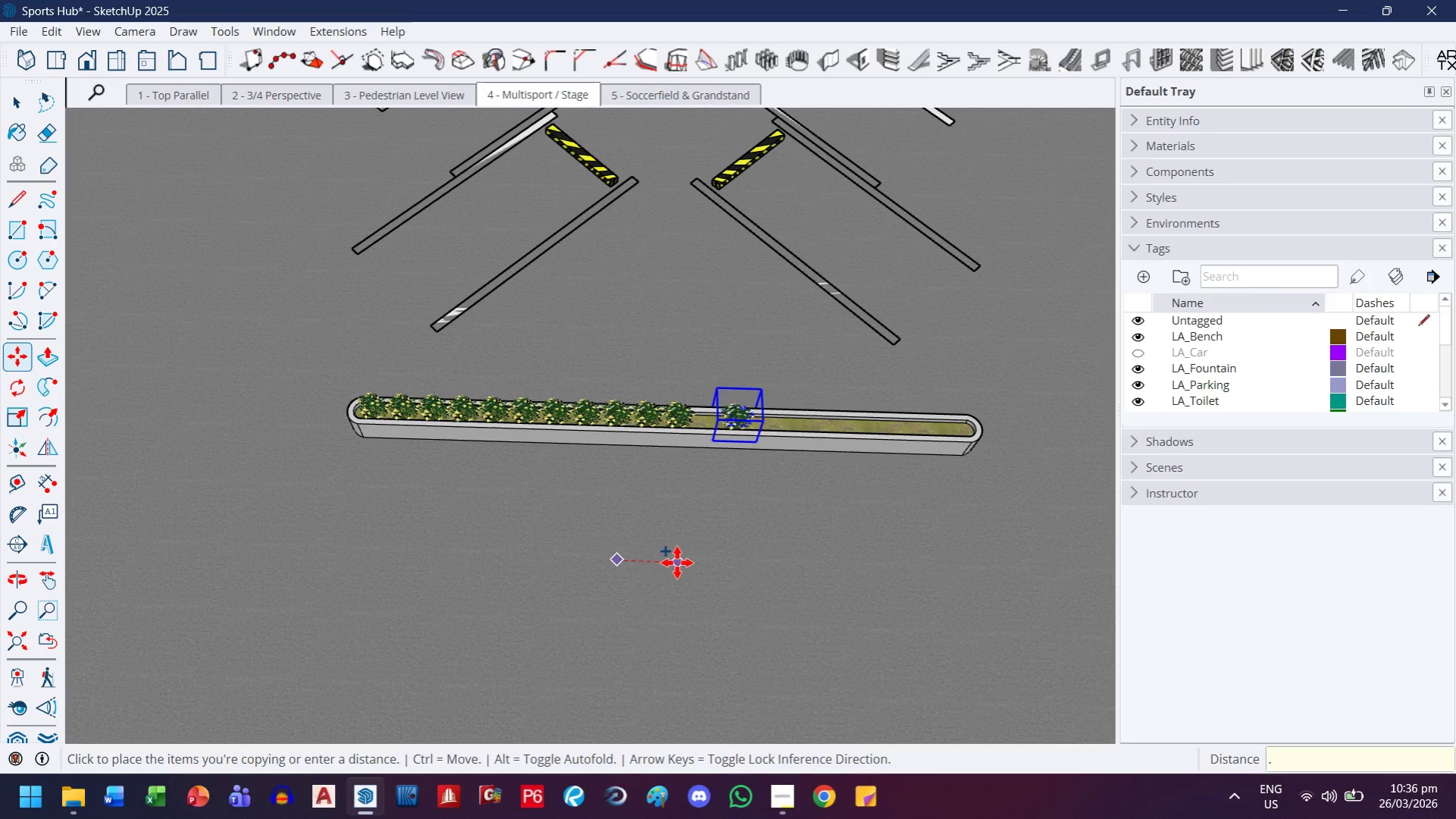 
key(5)
 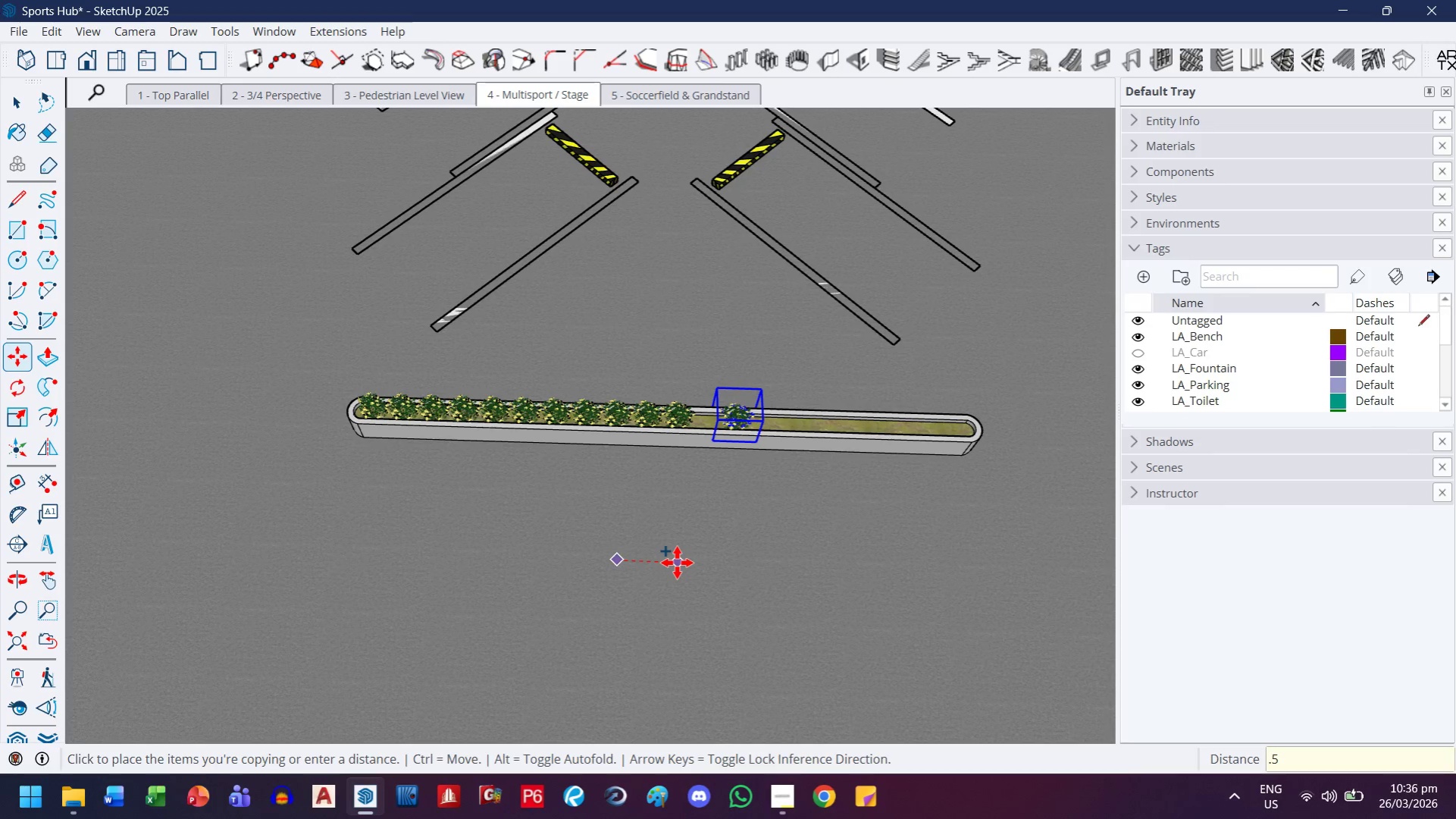 
key(Enter)
 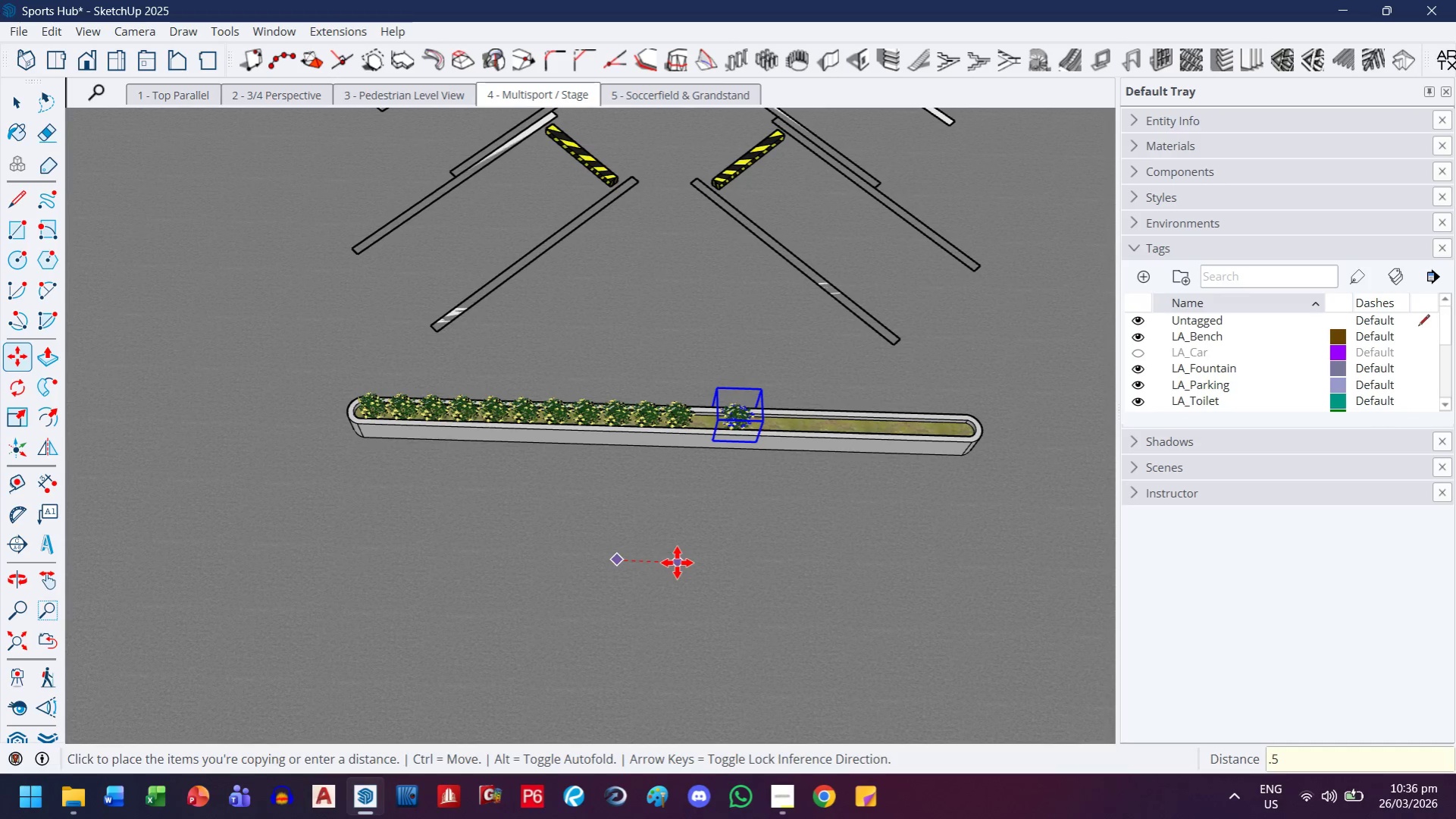 
type(x10)
 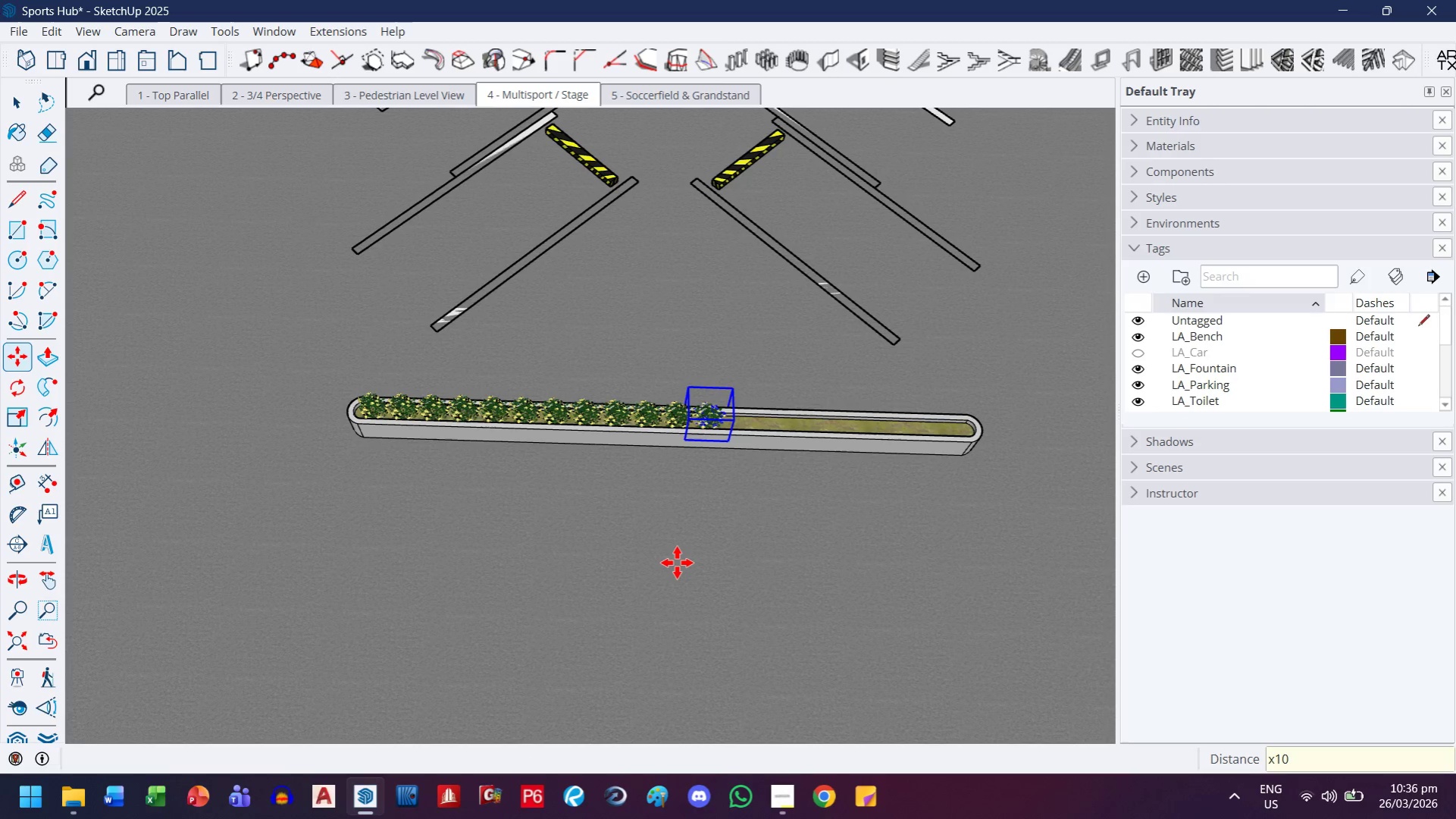 
key(Enter)
 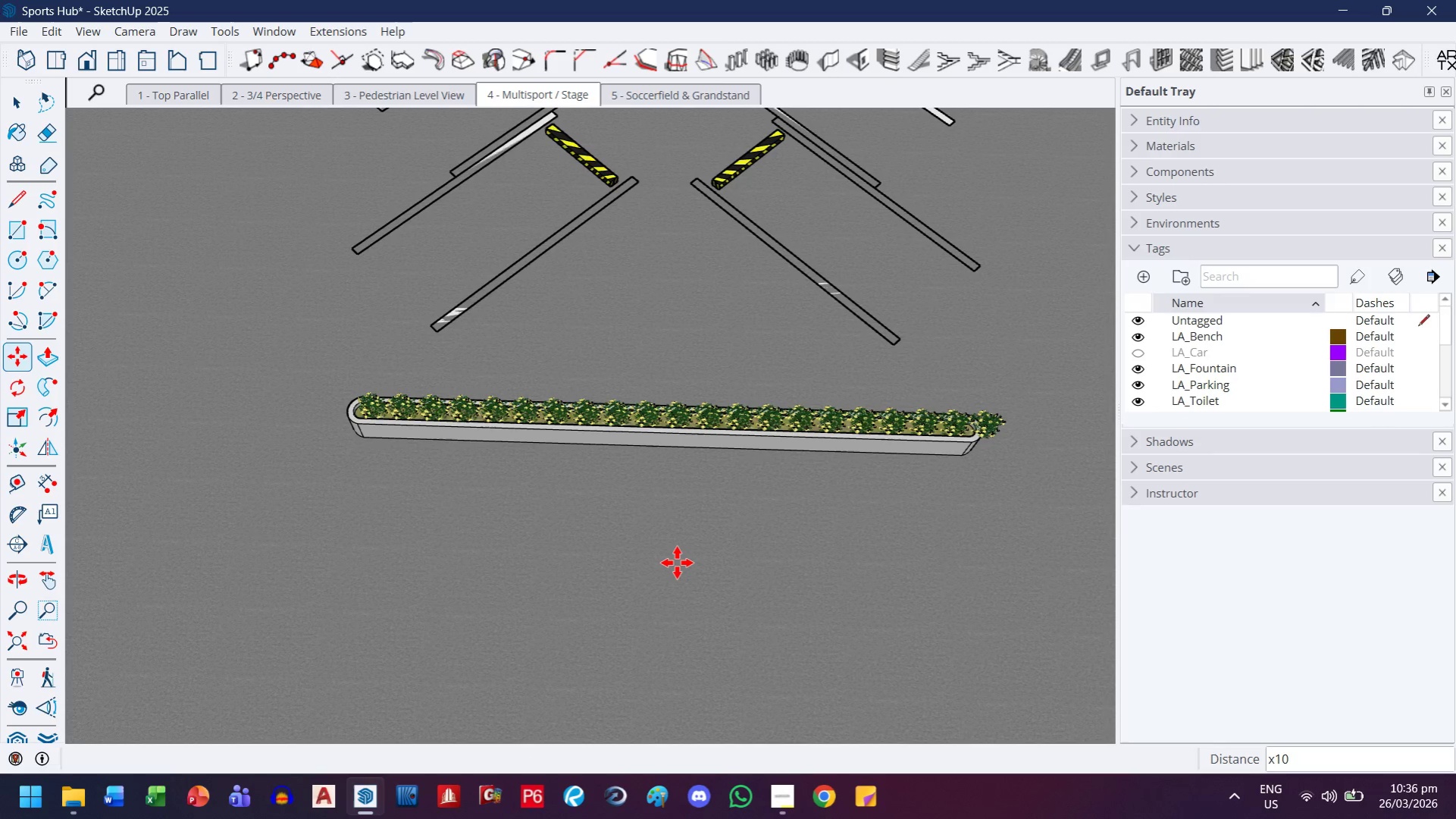 
wait(6.3)
 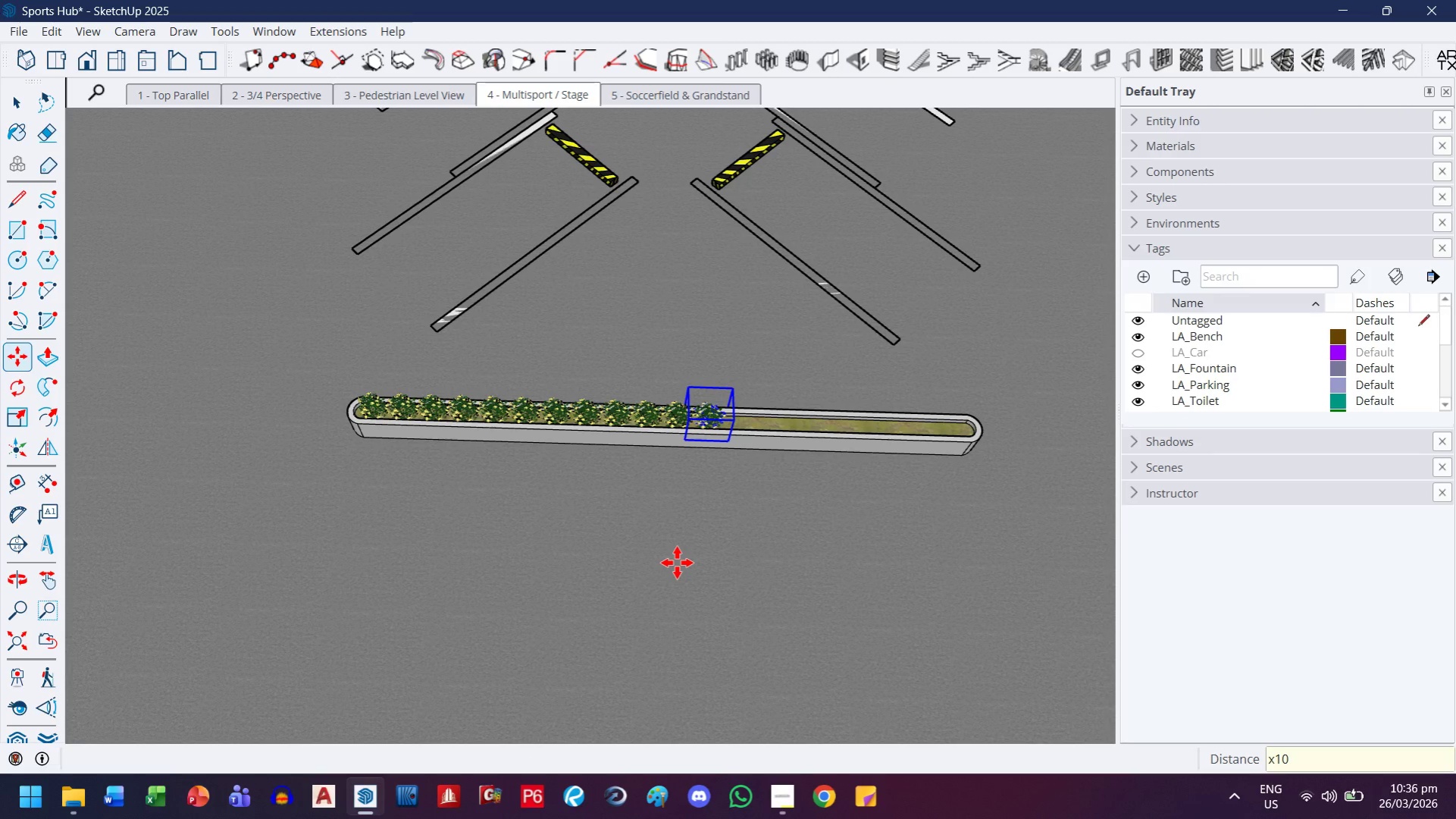 
left_click([32, 93])
 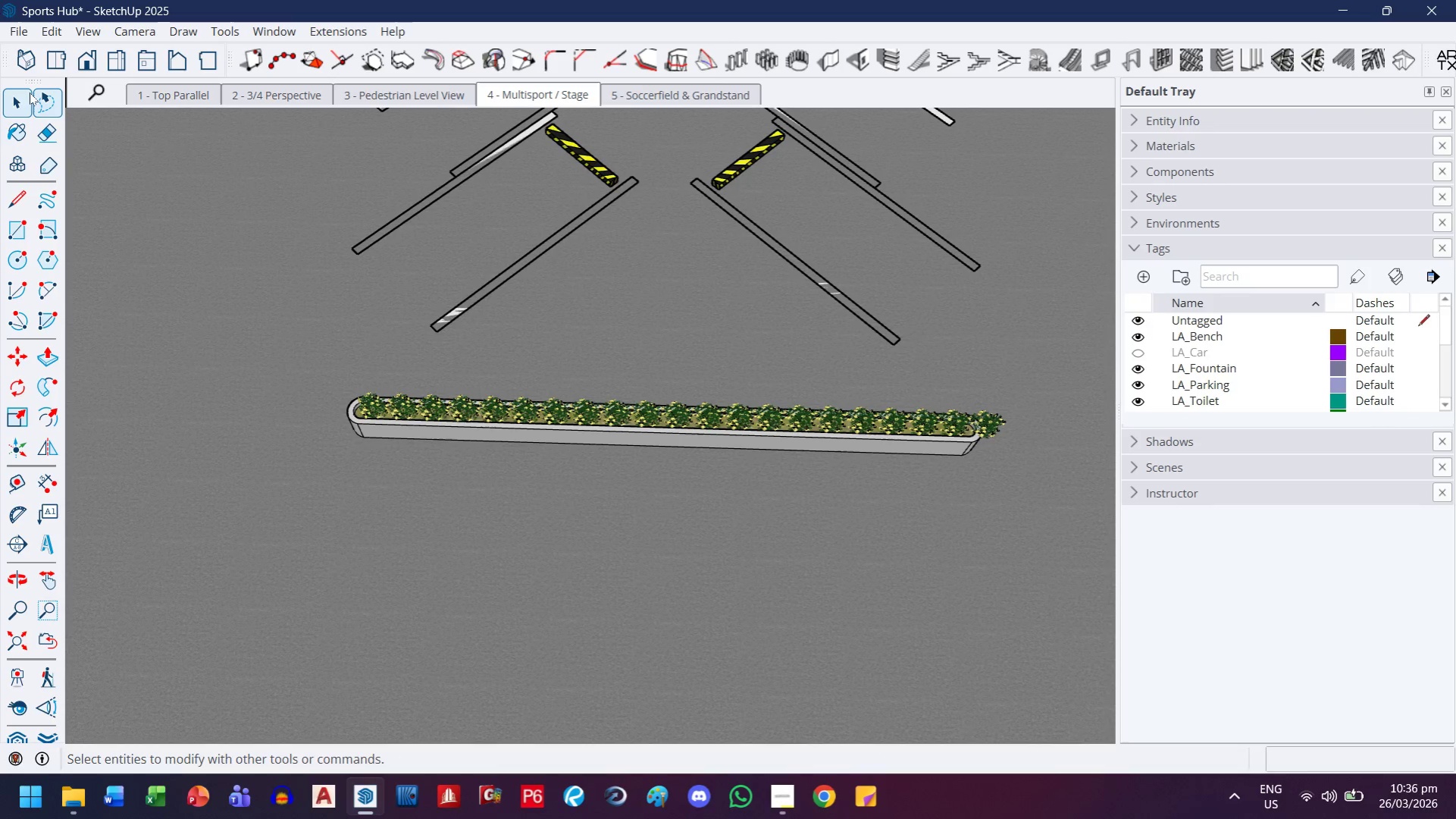 
left_click([30, 93])
 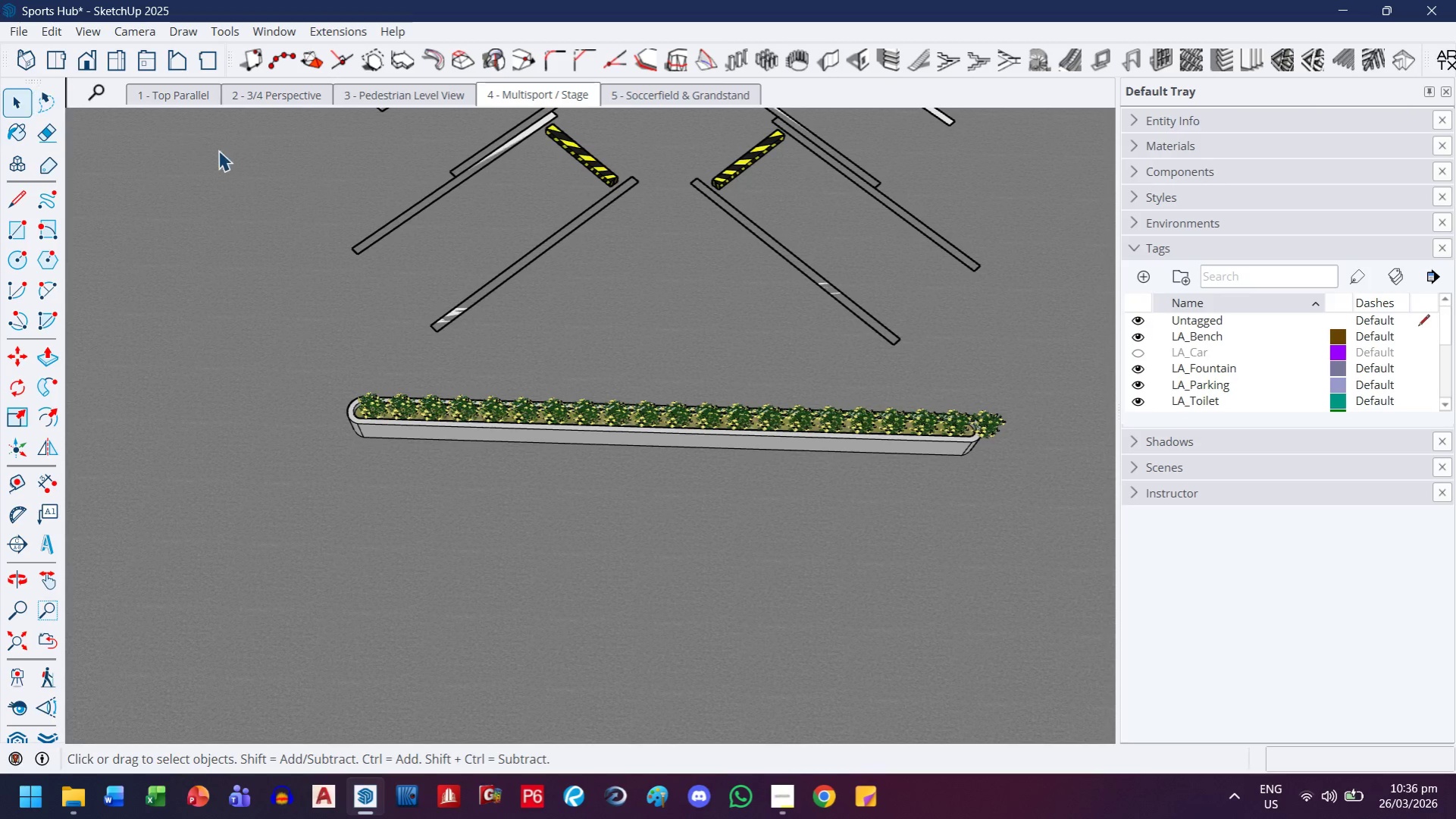 
scroll: coordinate [455, 300], scroll_direction: up, amount: 8.0
 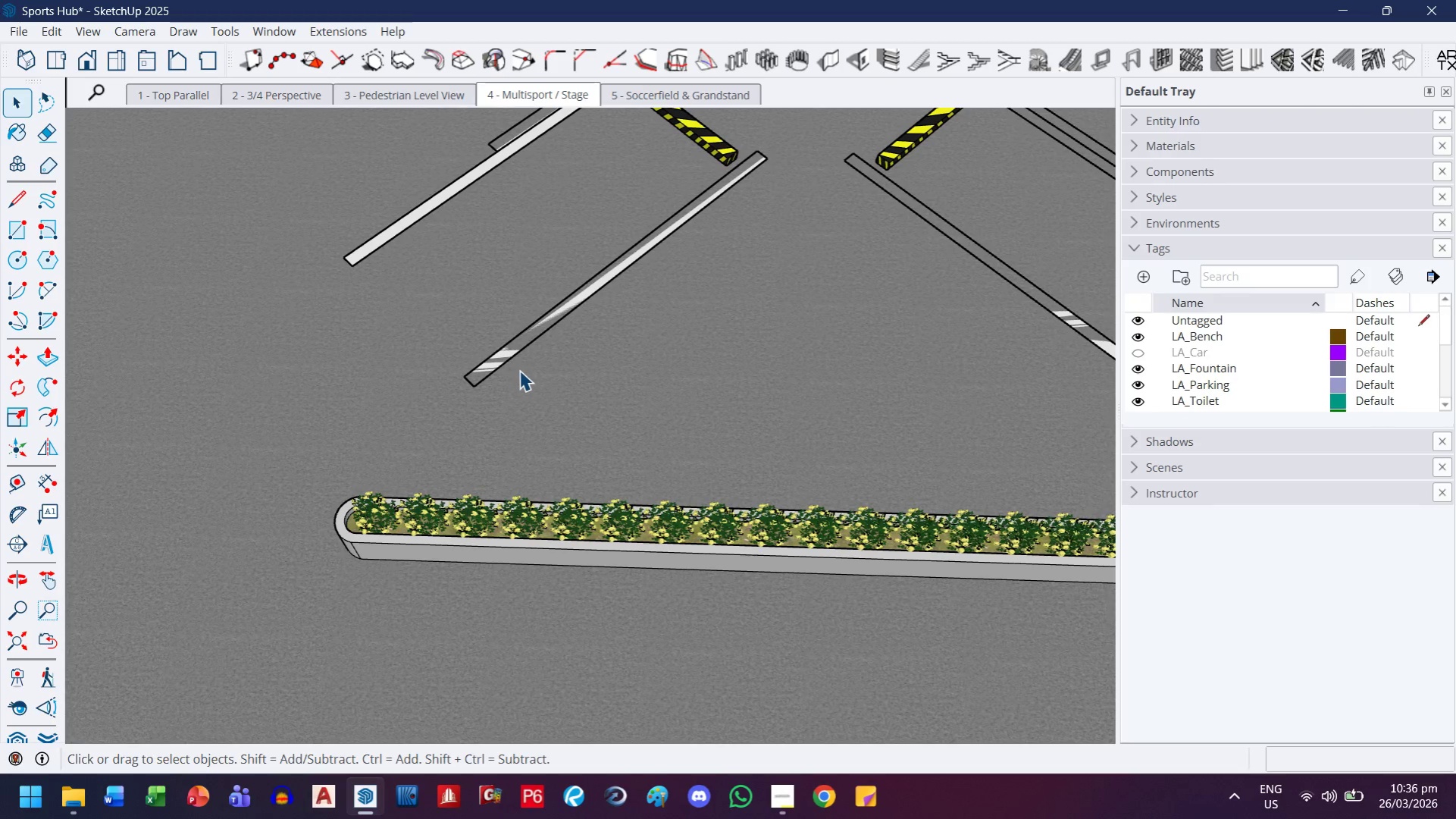 
left_click([515, 359])
 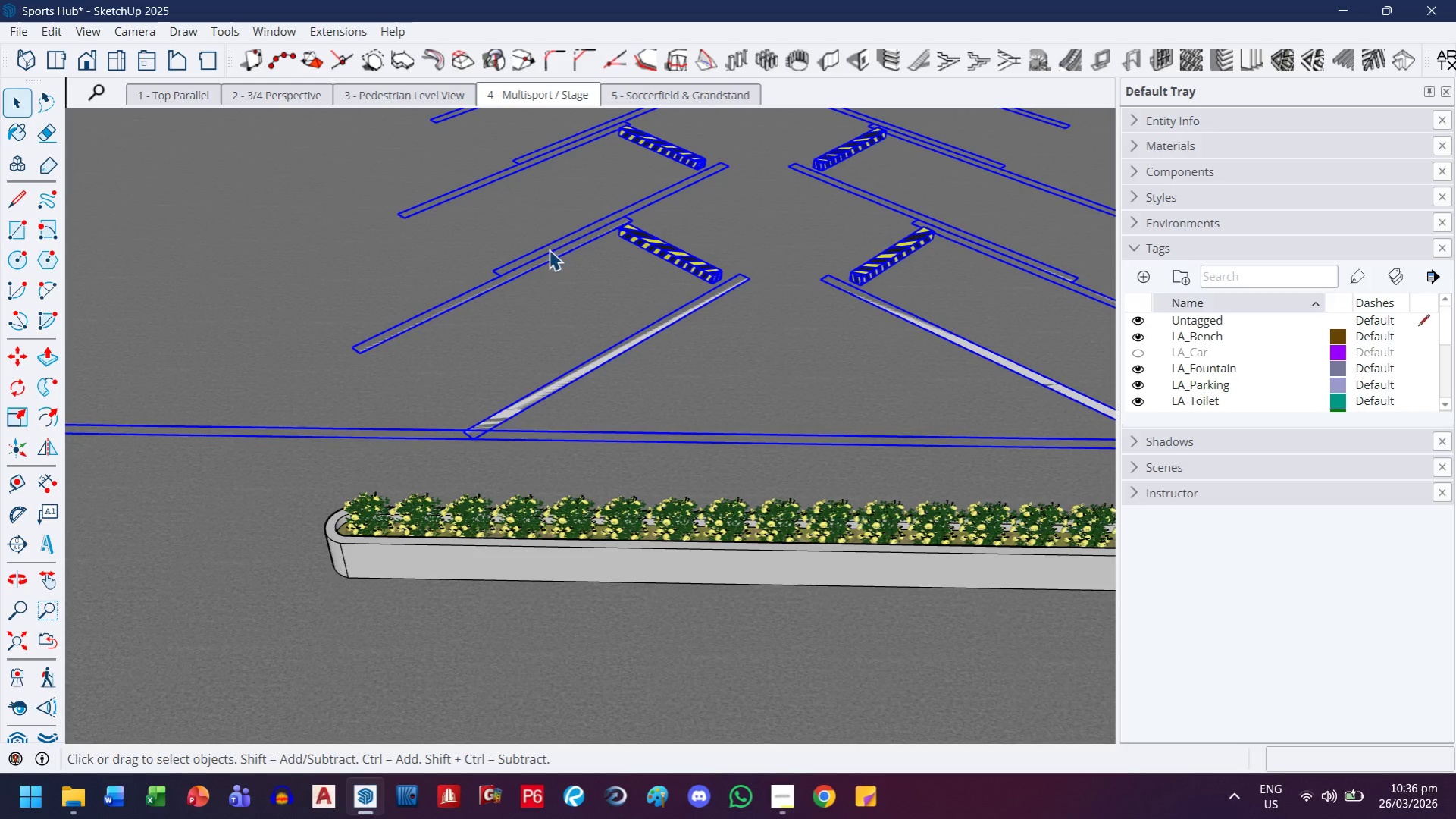 
key(M)
 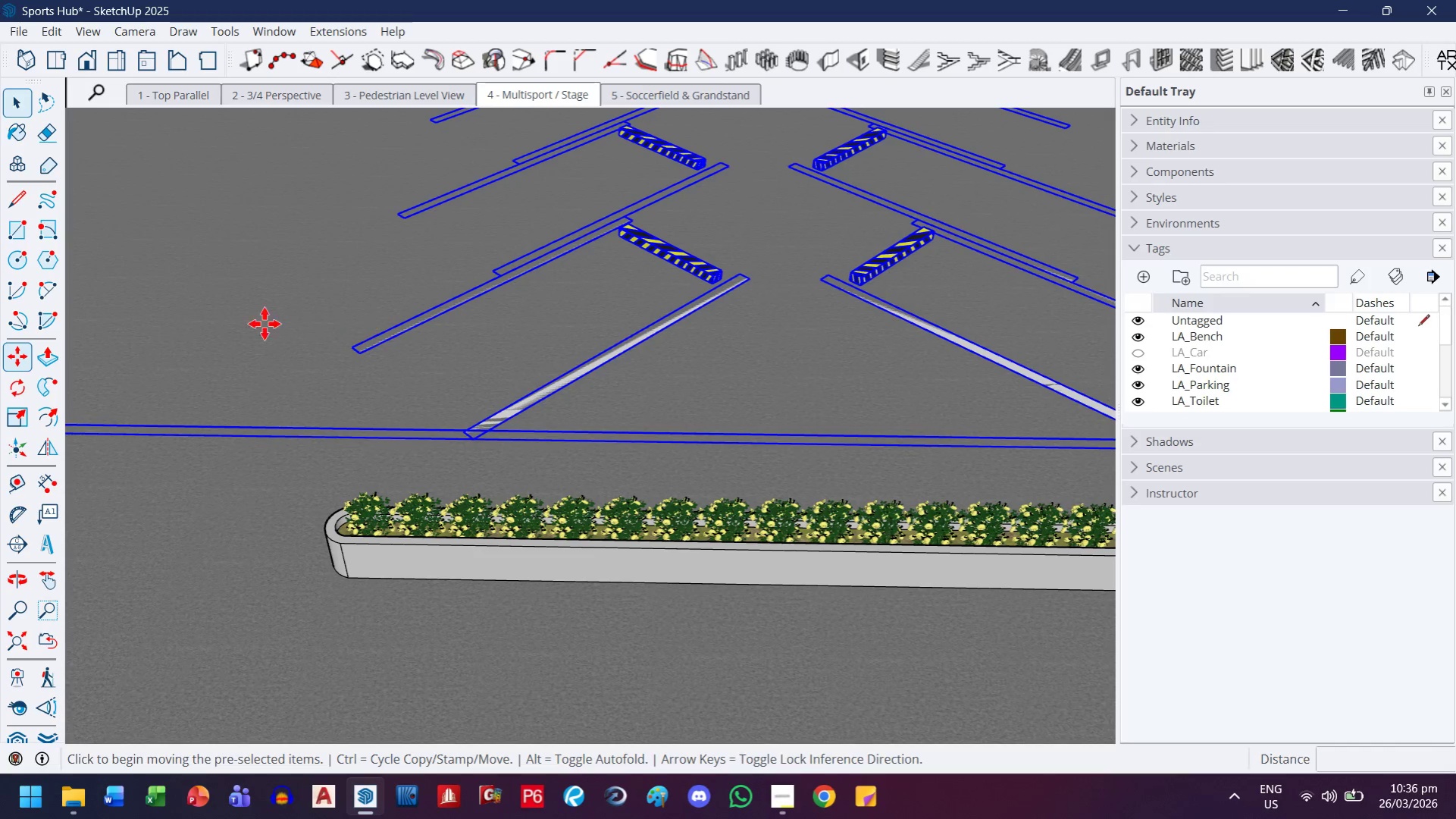 
left_click([258, 322])
 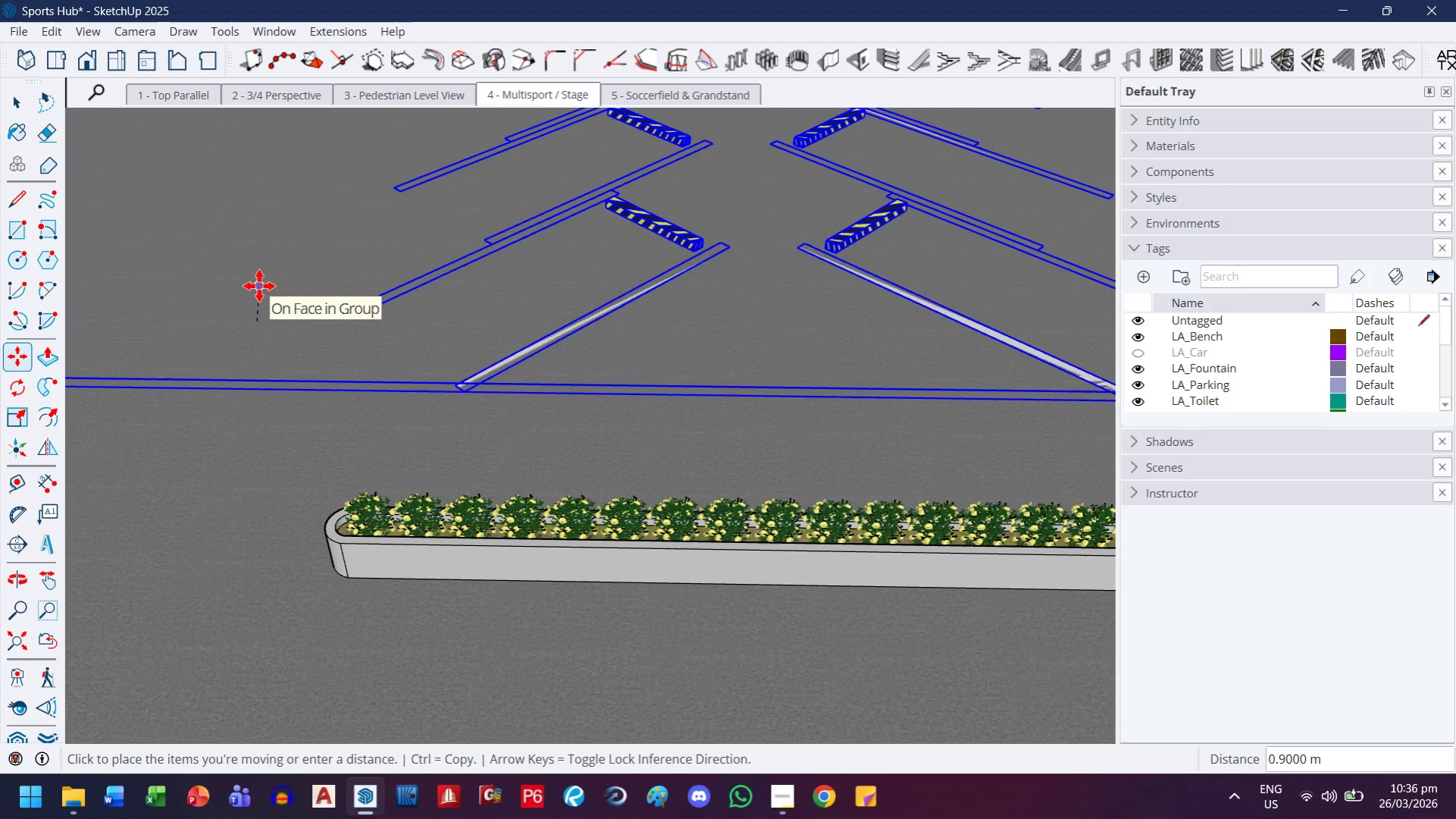 
key(ArrowUp)
 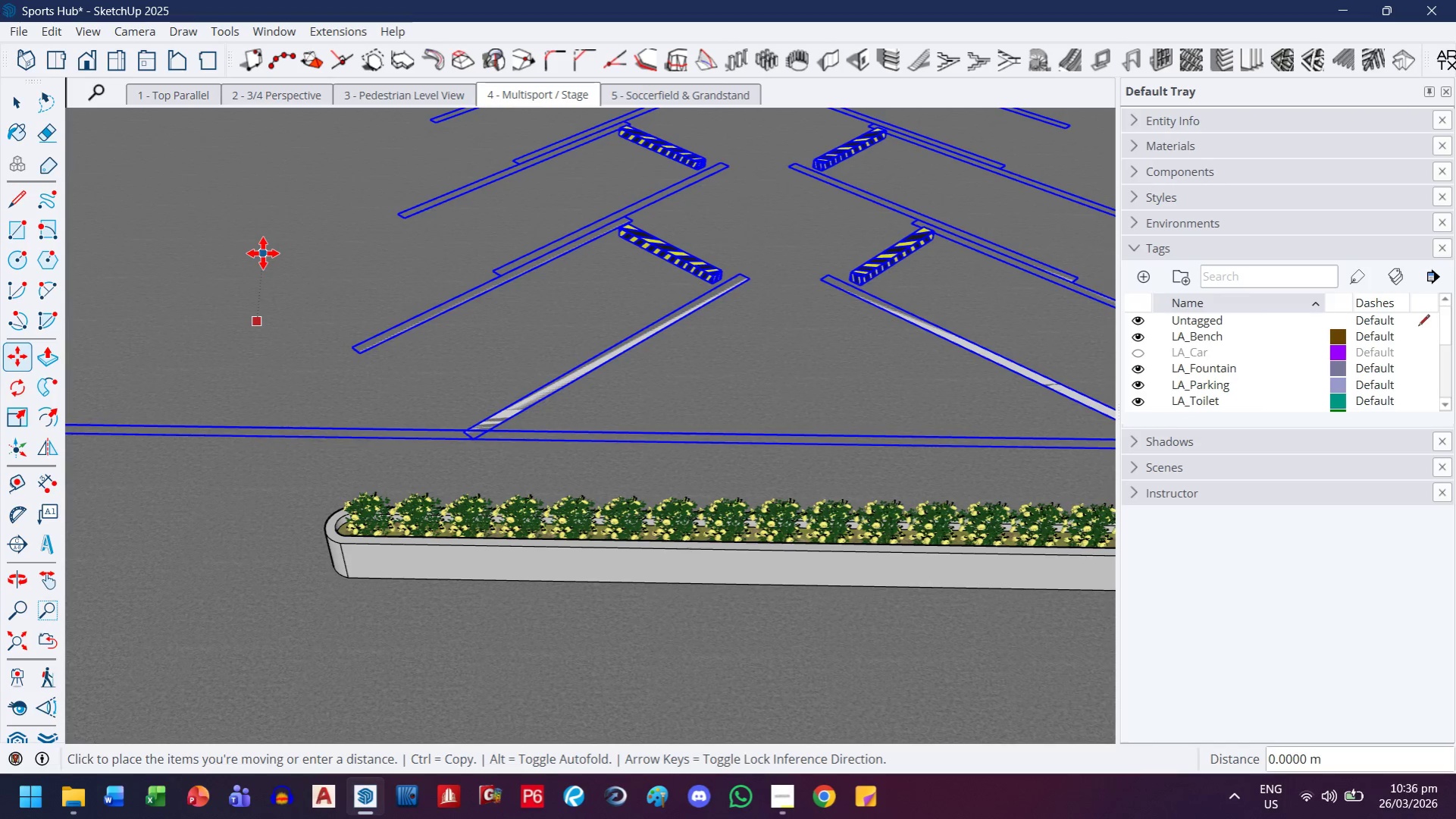 
scroll: coordinate [514, 218], scroll_direction: down, amount: 4.0
 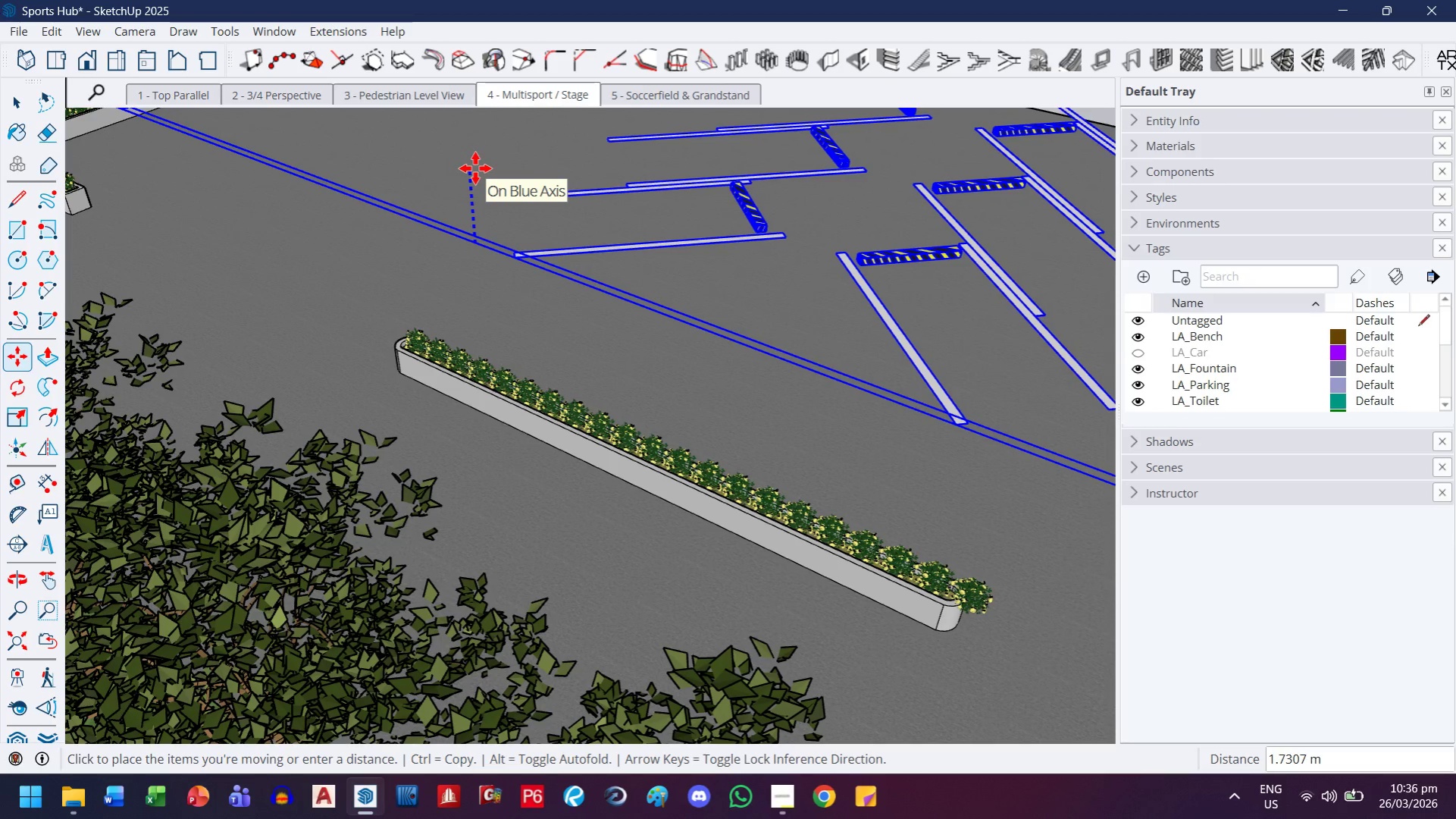 
key(Period)
 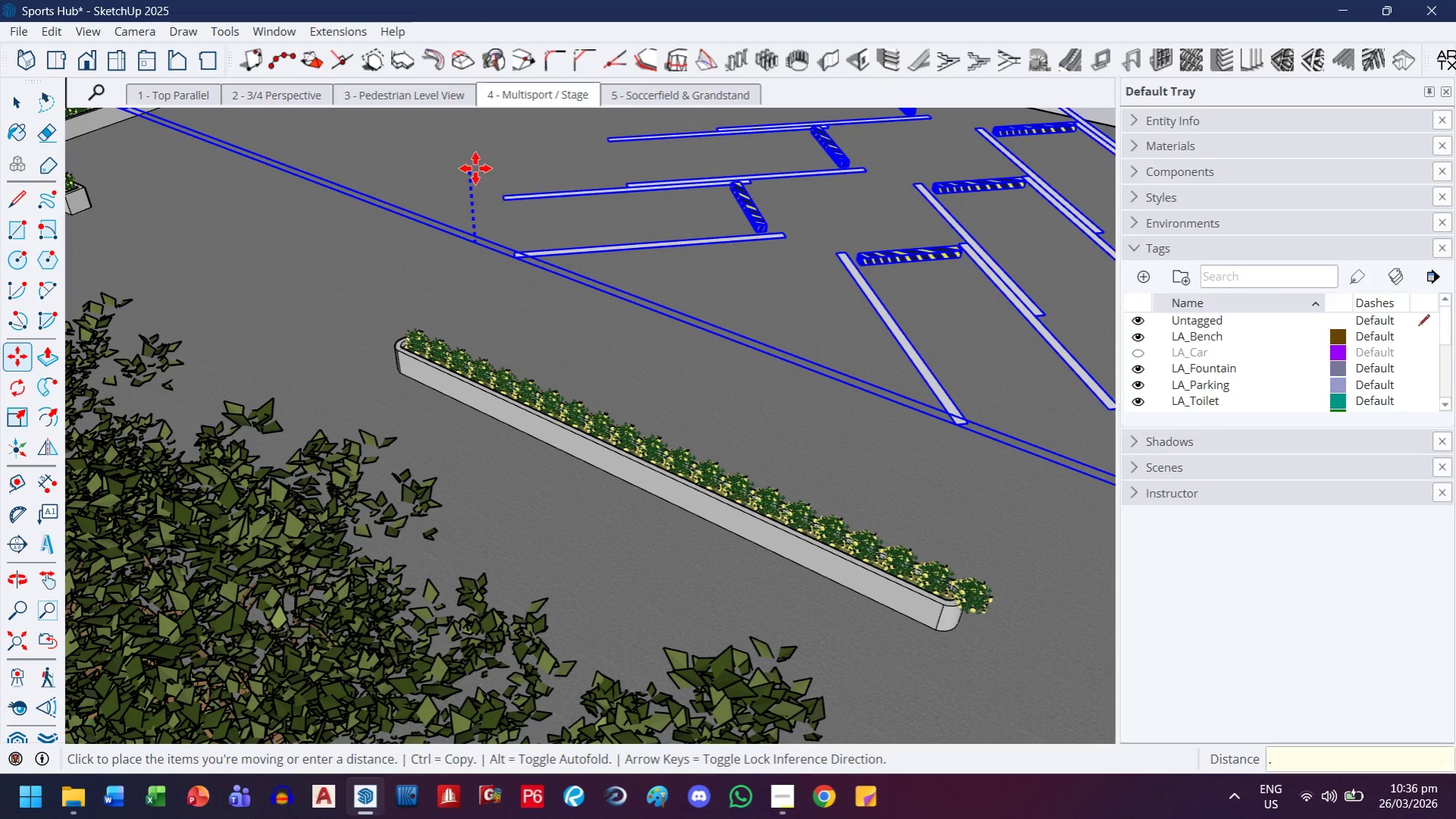 
key(0)
 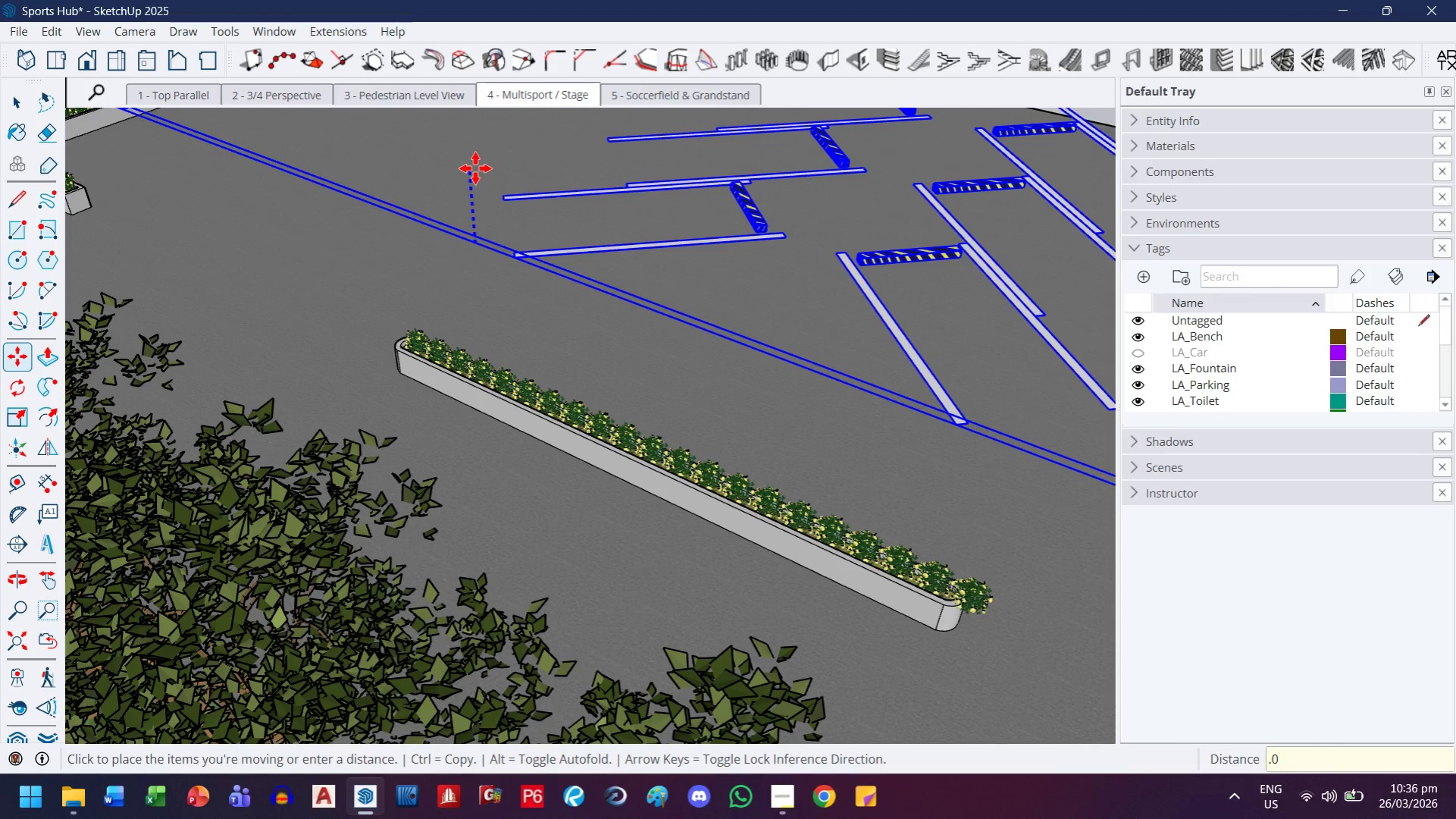 
key(Backspace)
 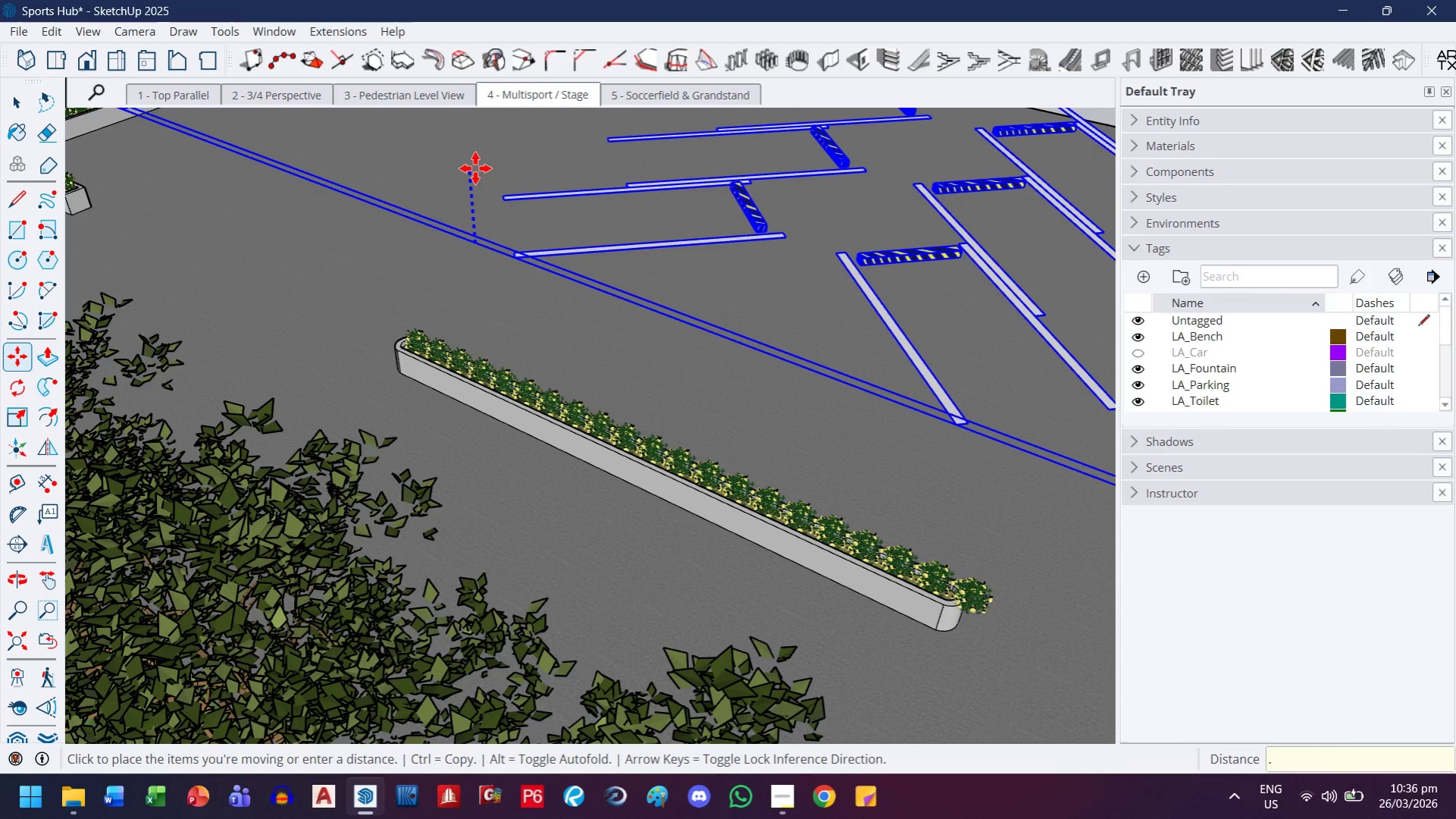 
key(1)
 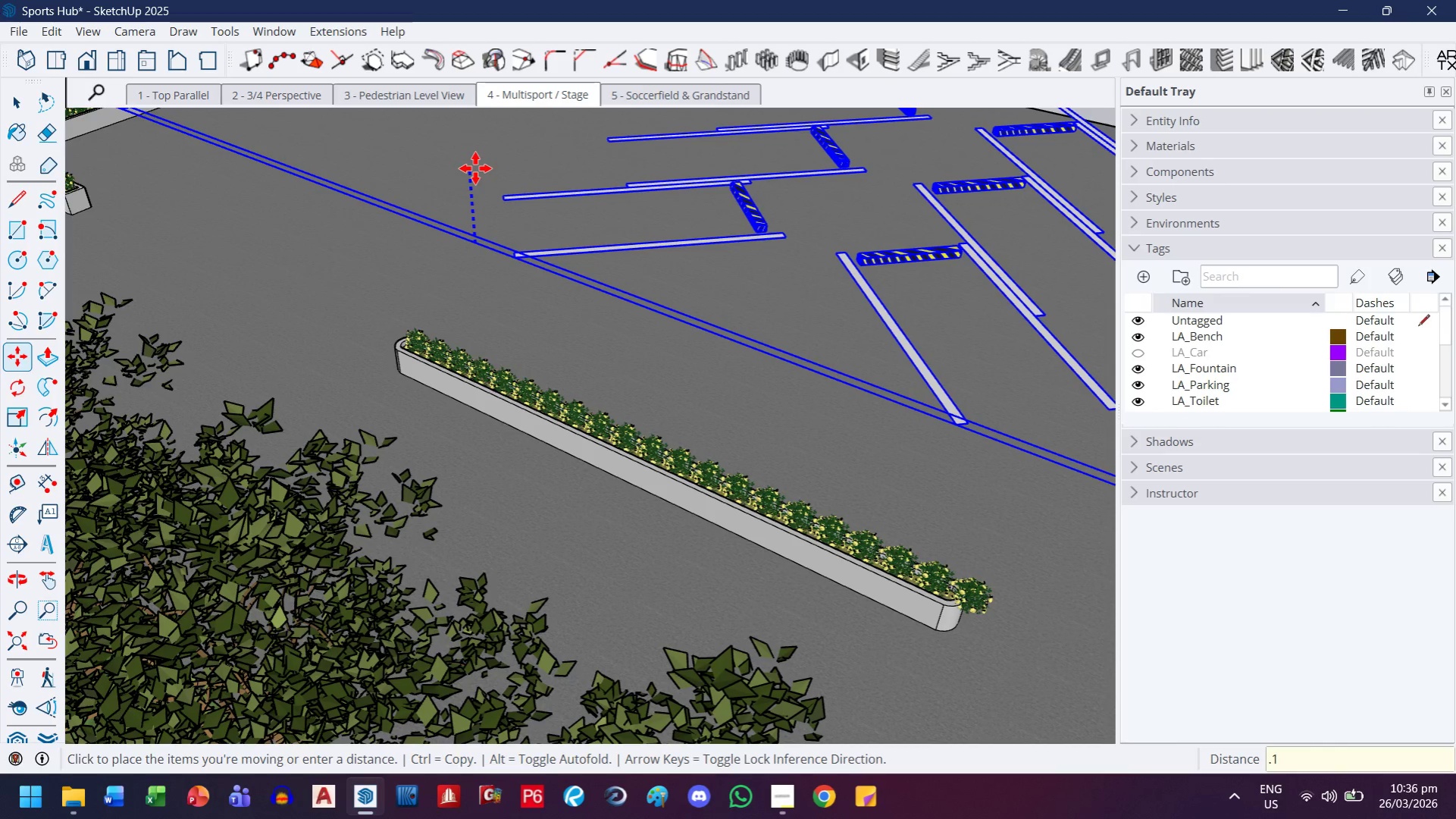 
key(Enter)
 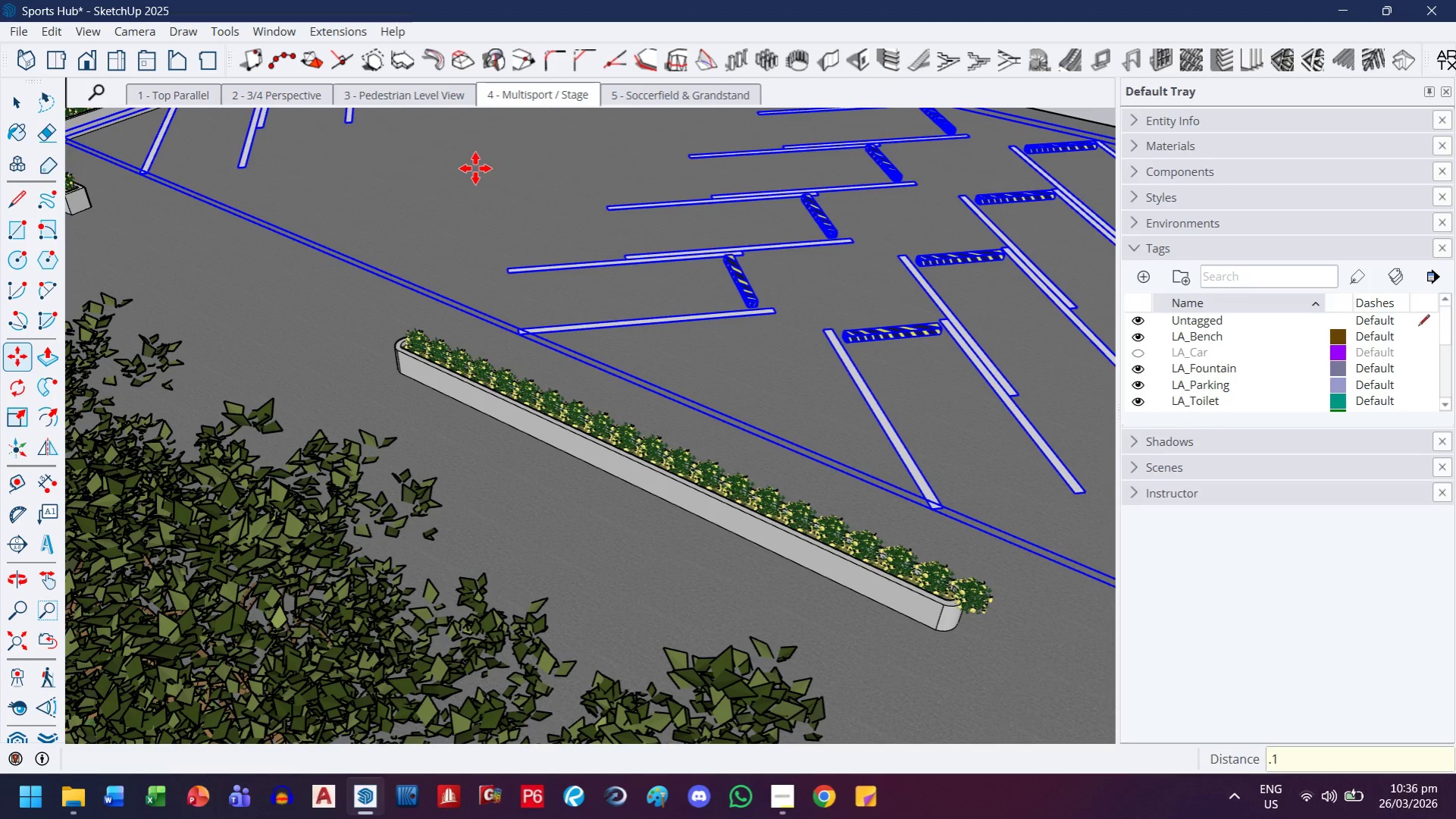 
scroll: coordinate [540, 365], scroll_direction: up, amount: 12.0
 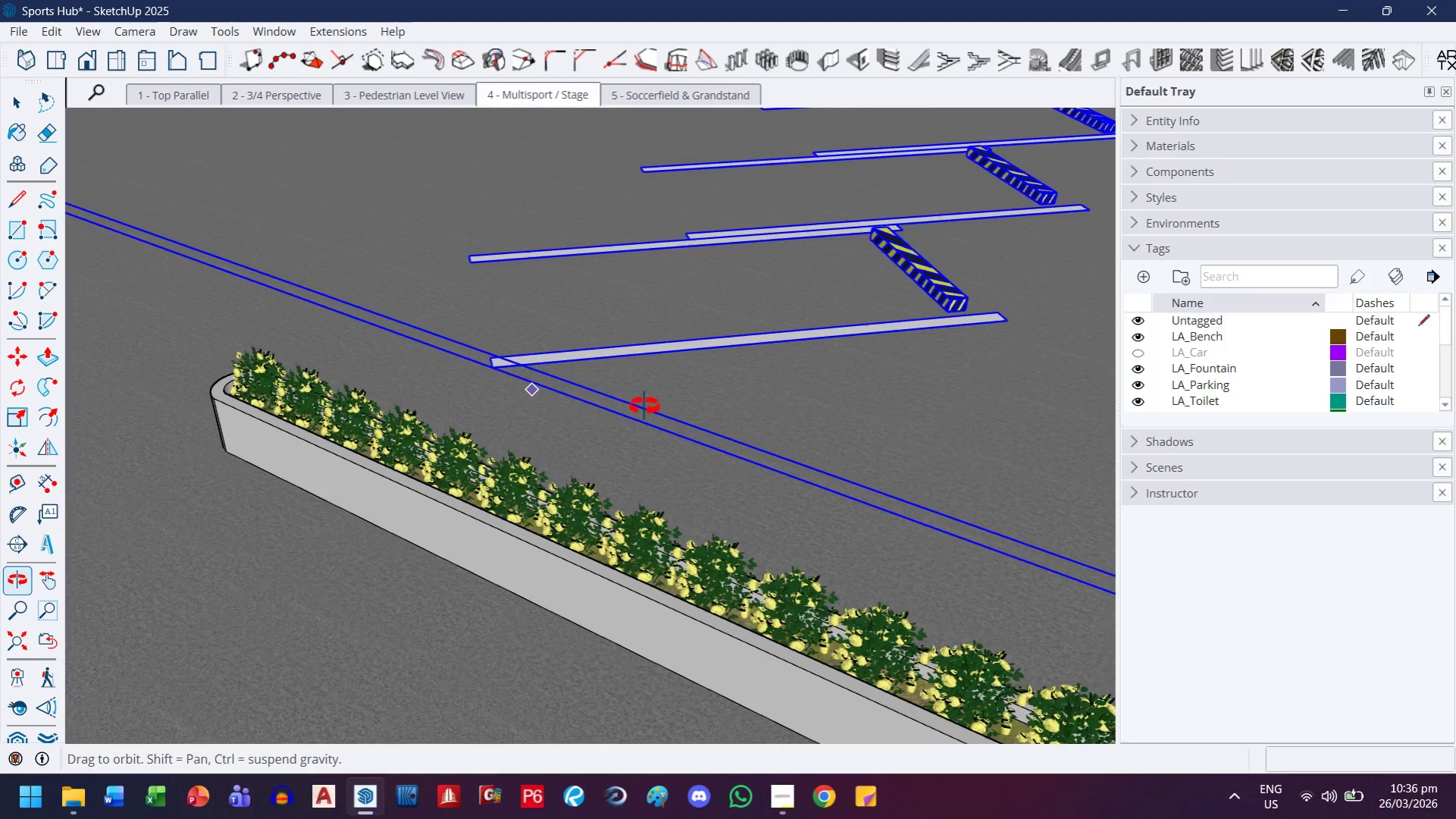 
key(H)
 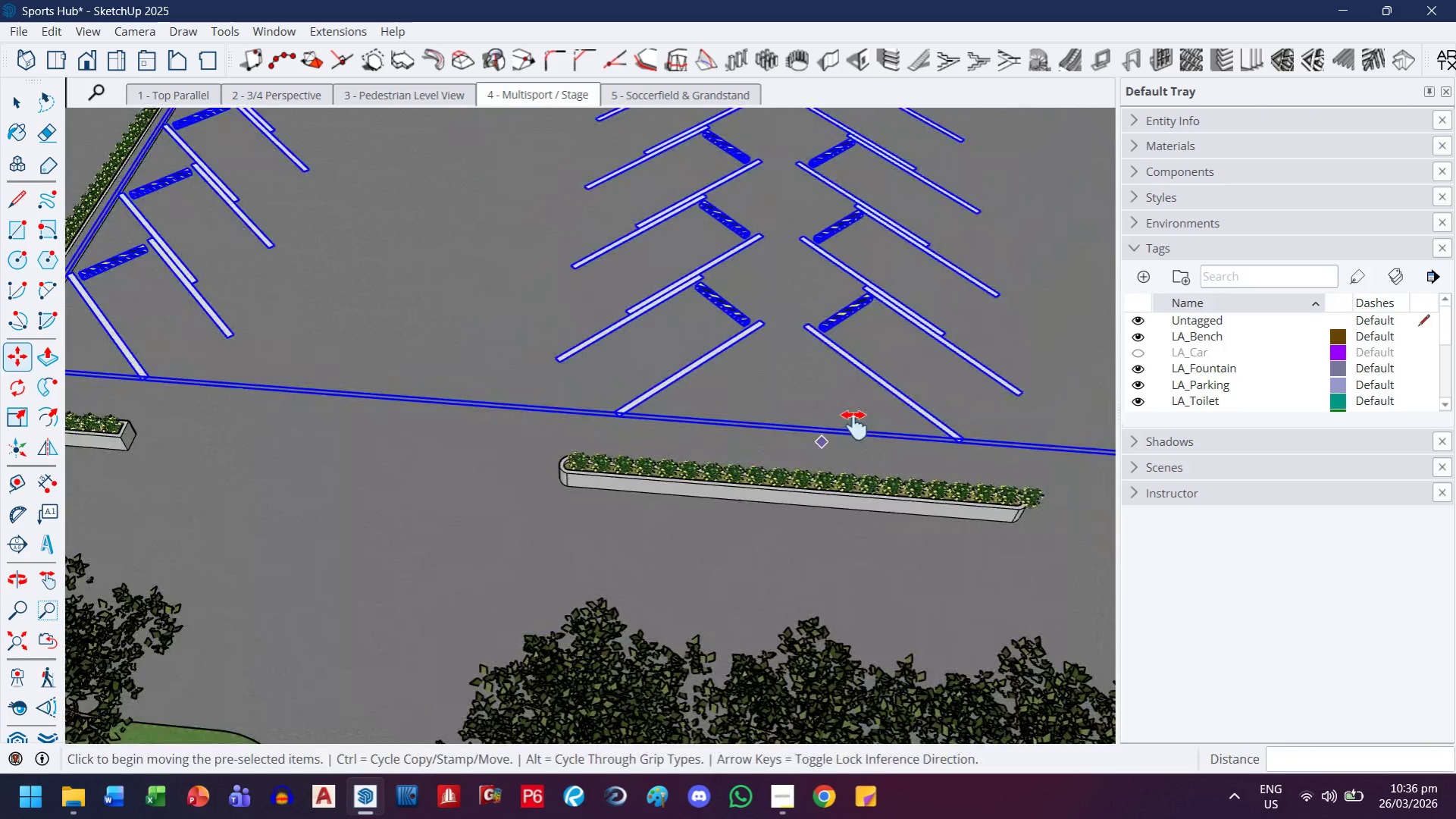 
left_click_drag(start_coordinate=[869, 429], to_coordinate=[622, 404])
 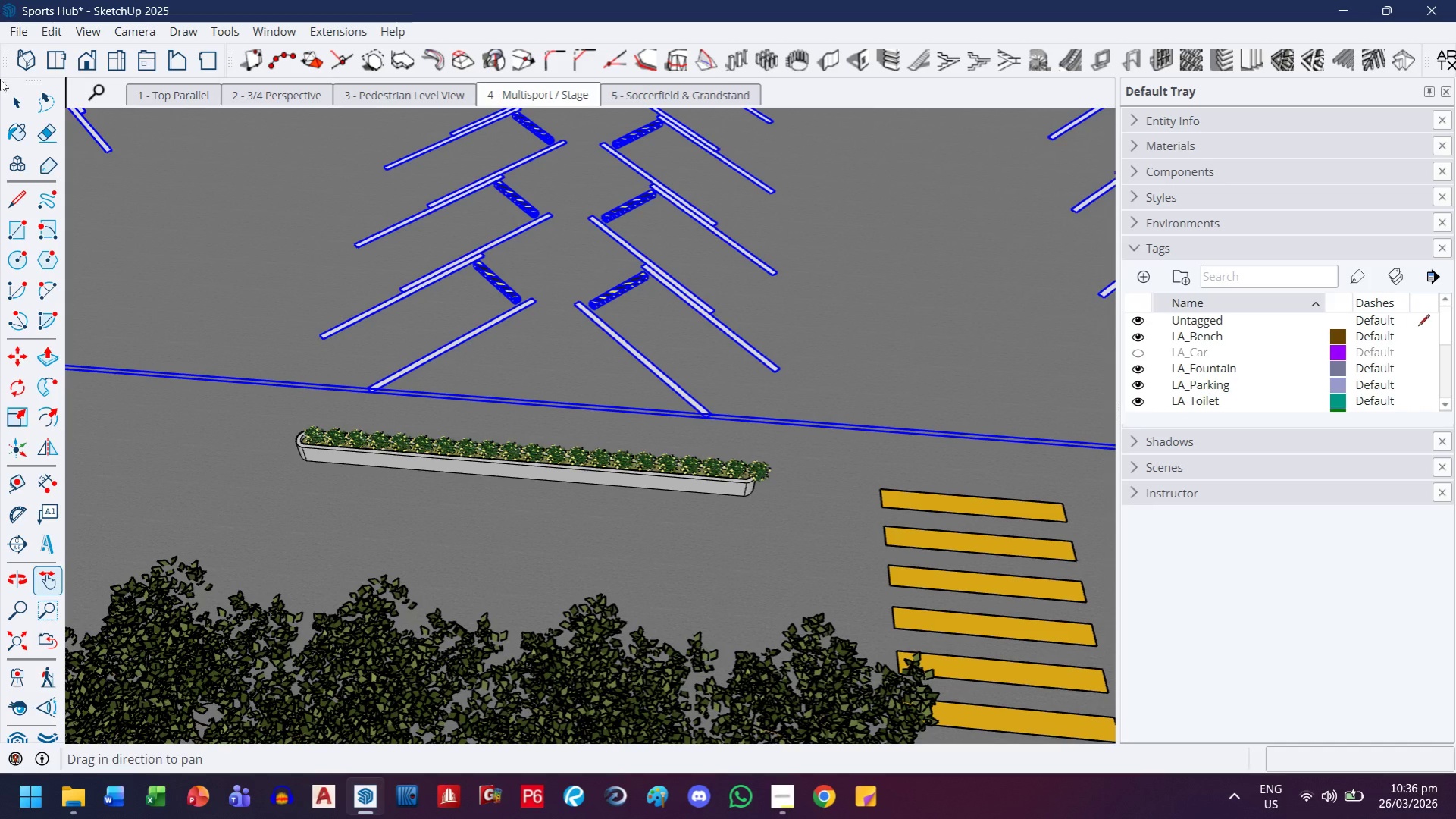 
scroll: coordinate [753, 454], scroll_direction: down, amount: 12.0
 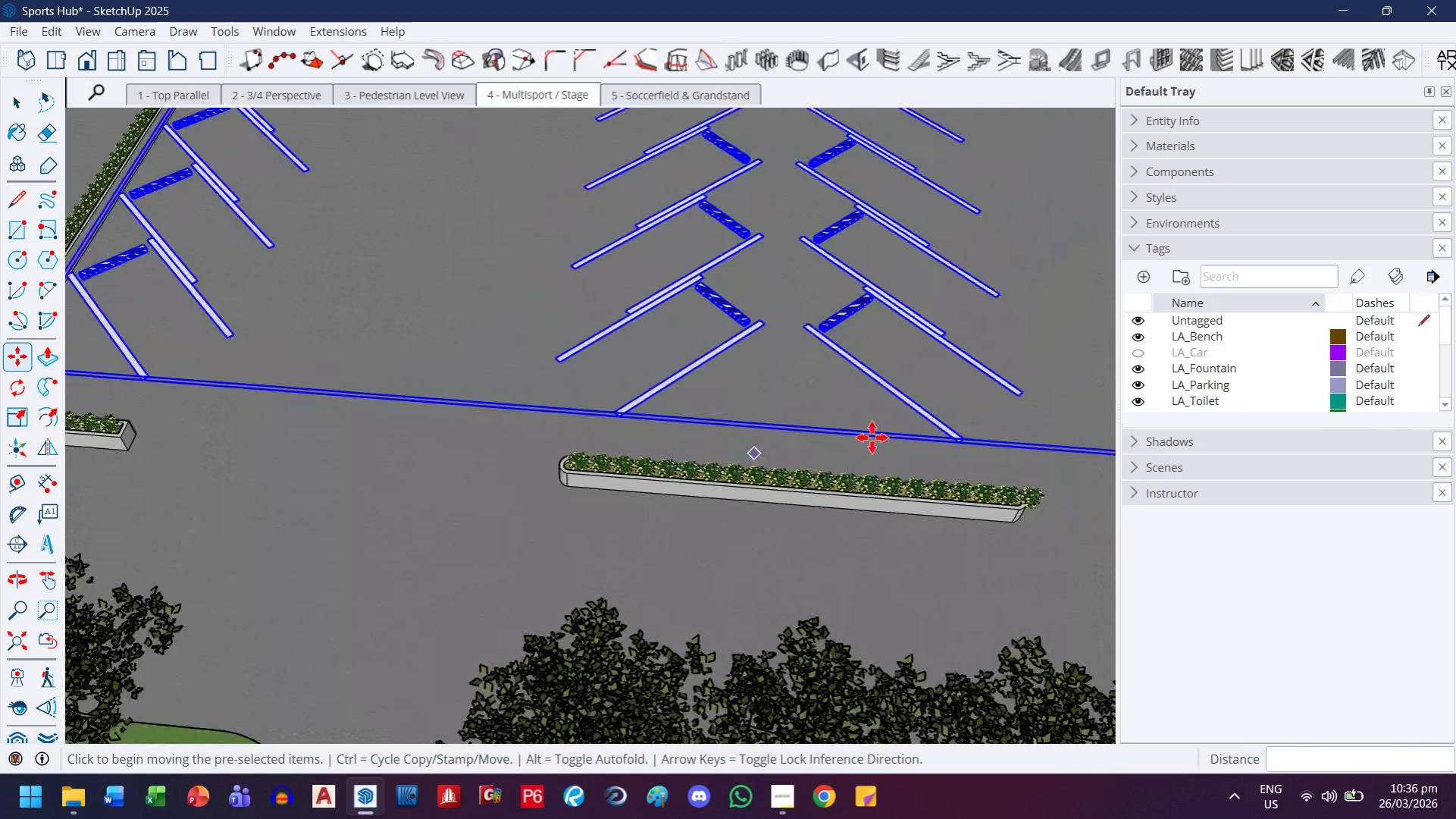 
left_click([15, 99])
 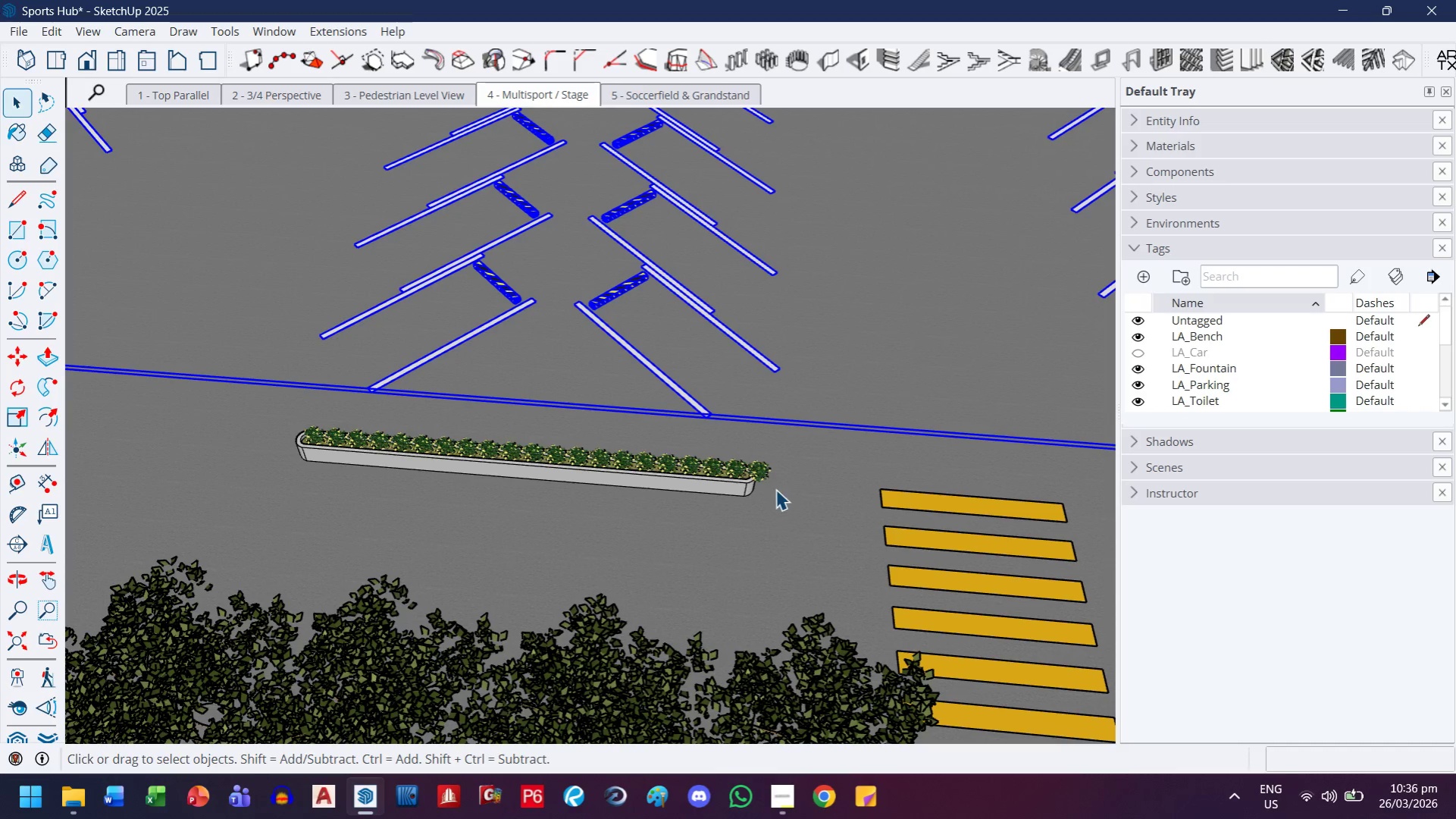 
left_click([772, 479])
 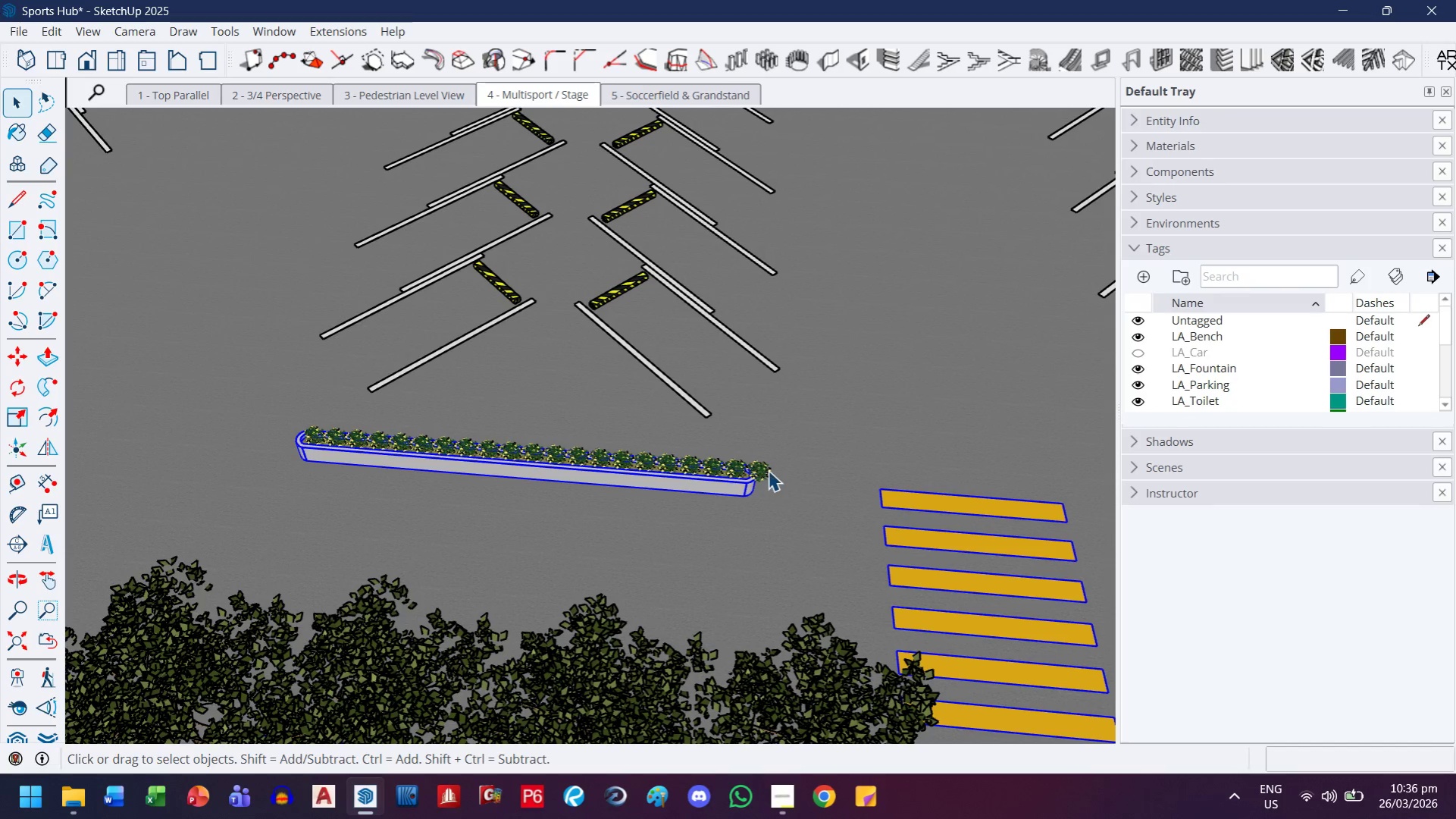 
left_click([768, 470])
 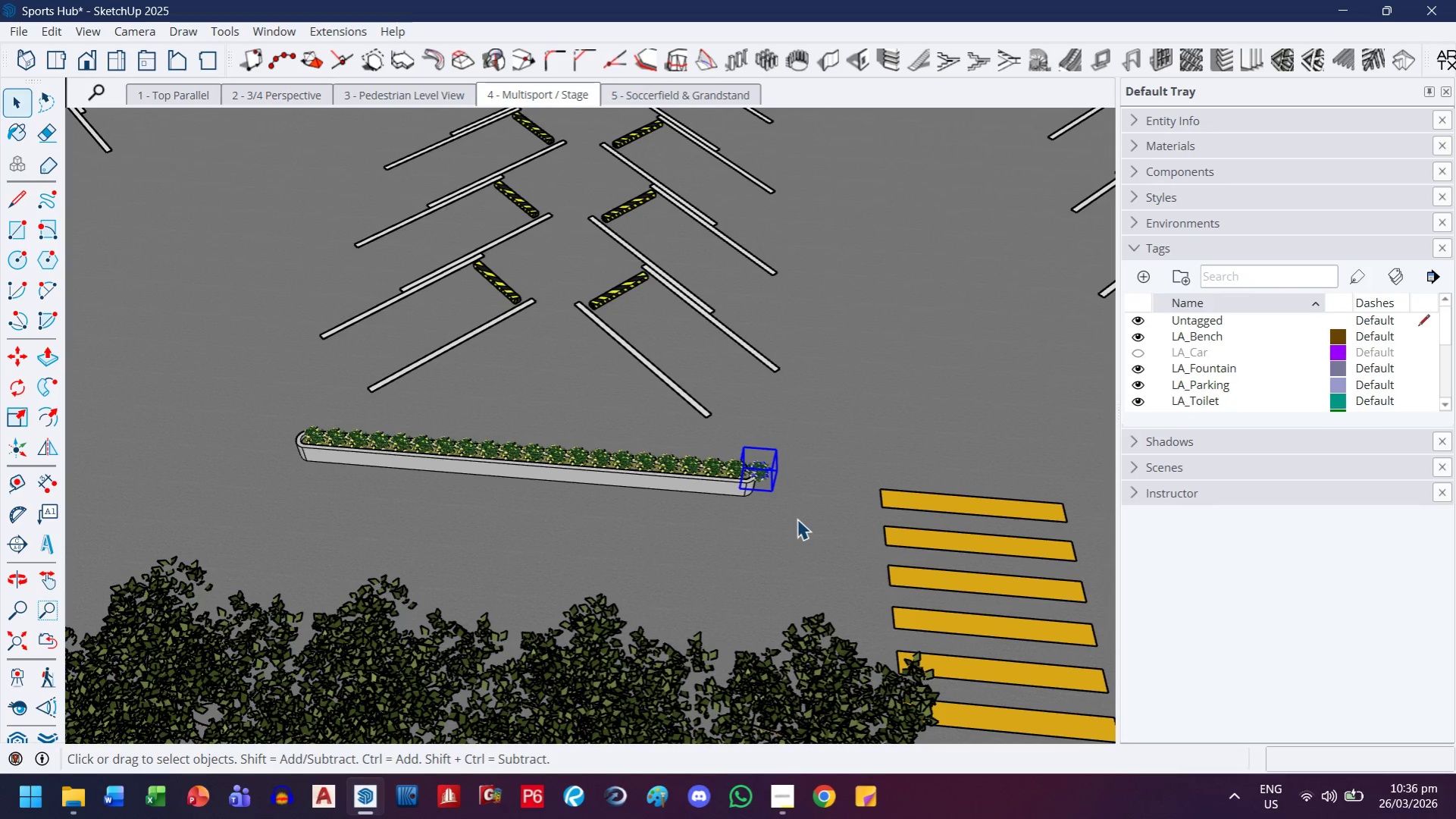 
key(Delete)
 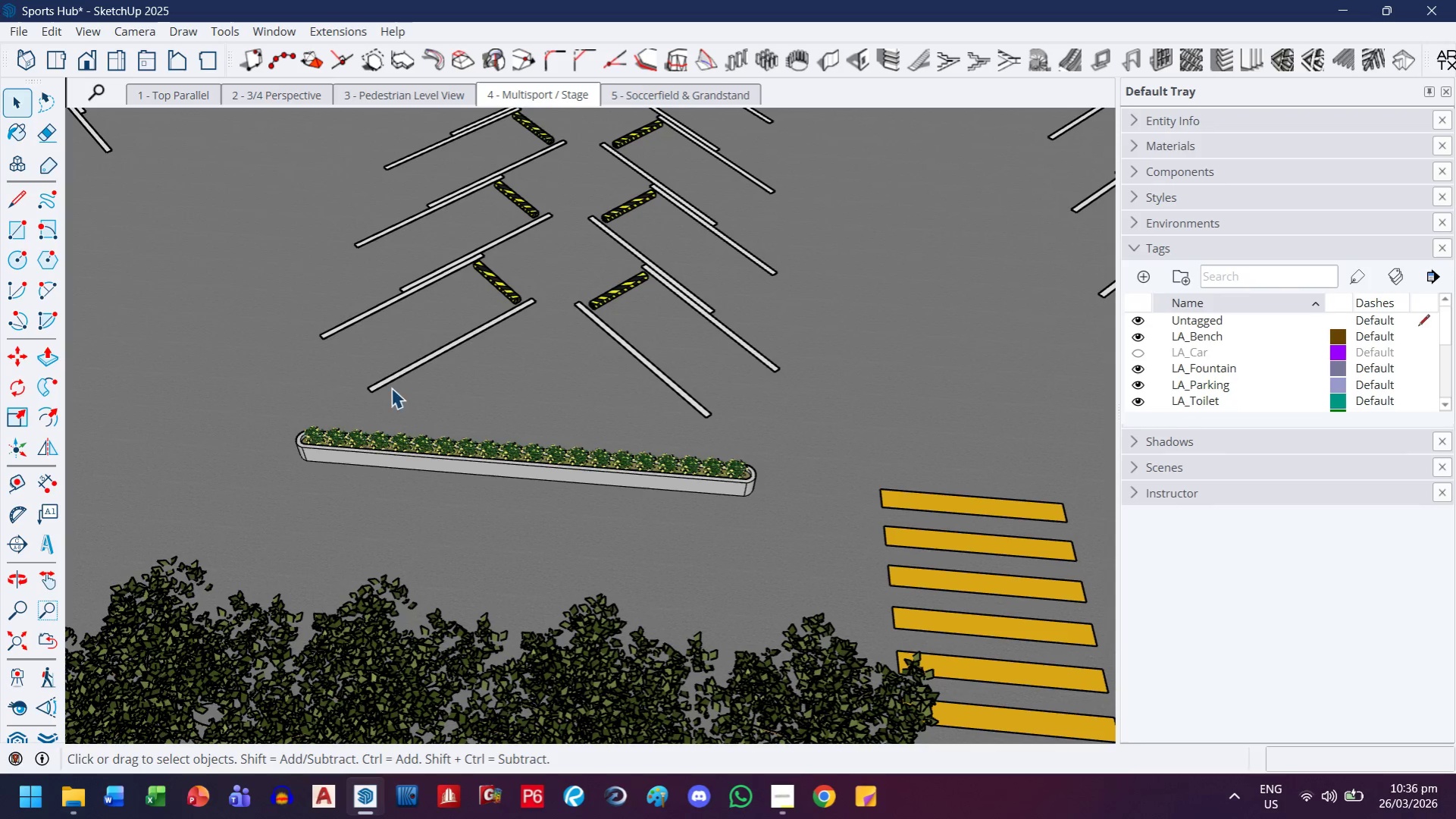 
scroll: coordinate [380, 456], scroll_direction: up, amount: 3.0
 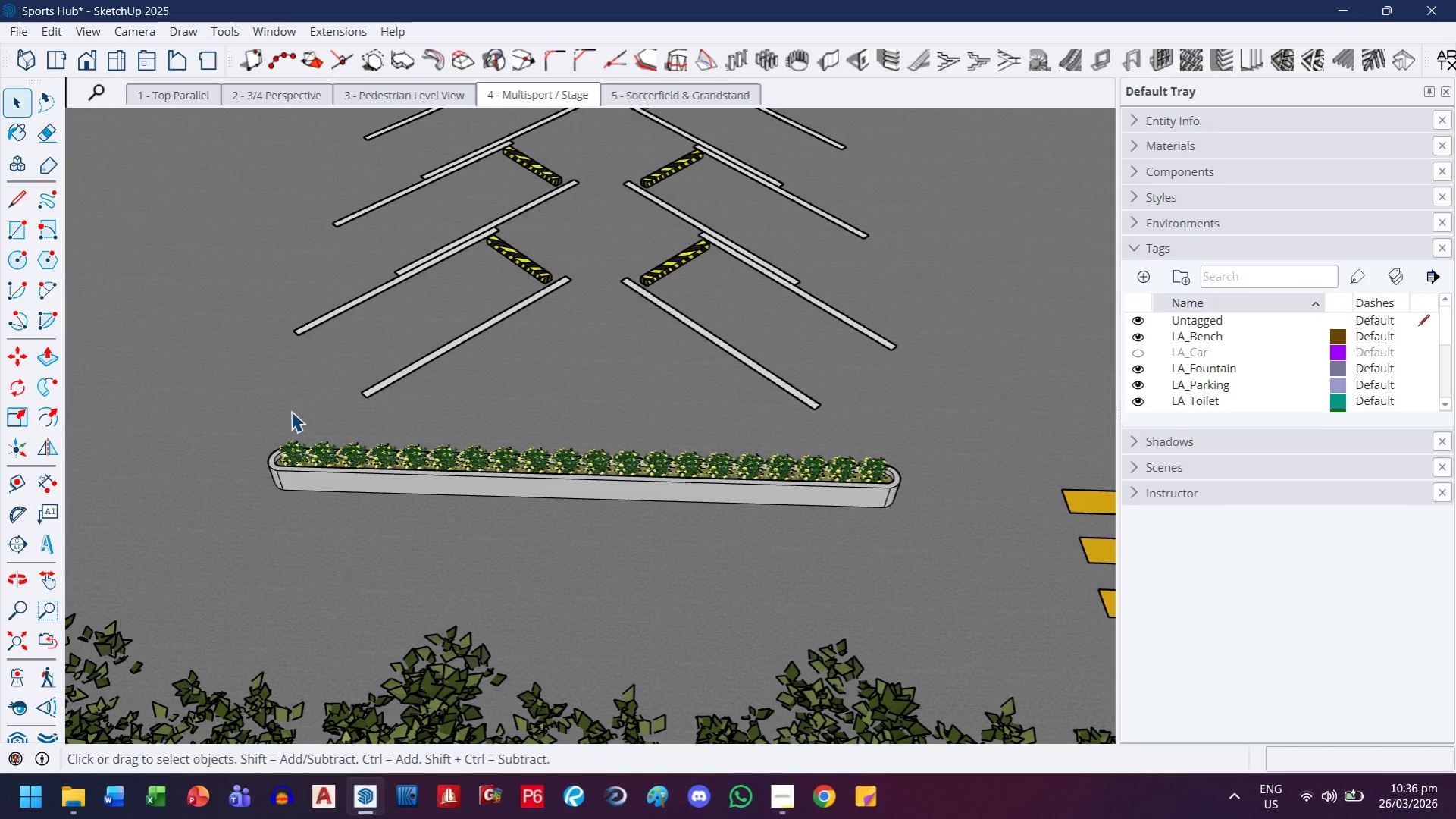 
left_click_drag(start_coordinate=[263, 413], to_coordinate=[922, 515])
 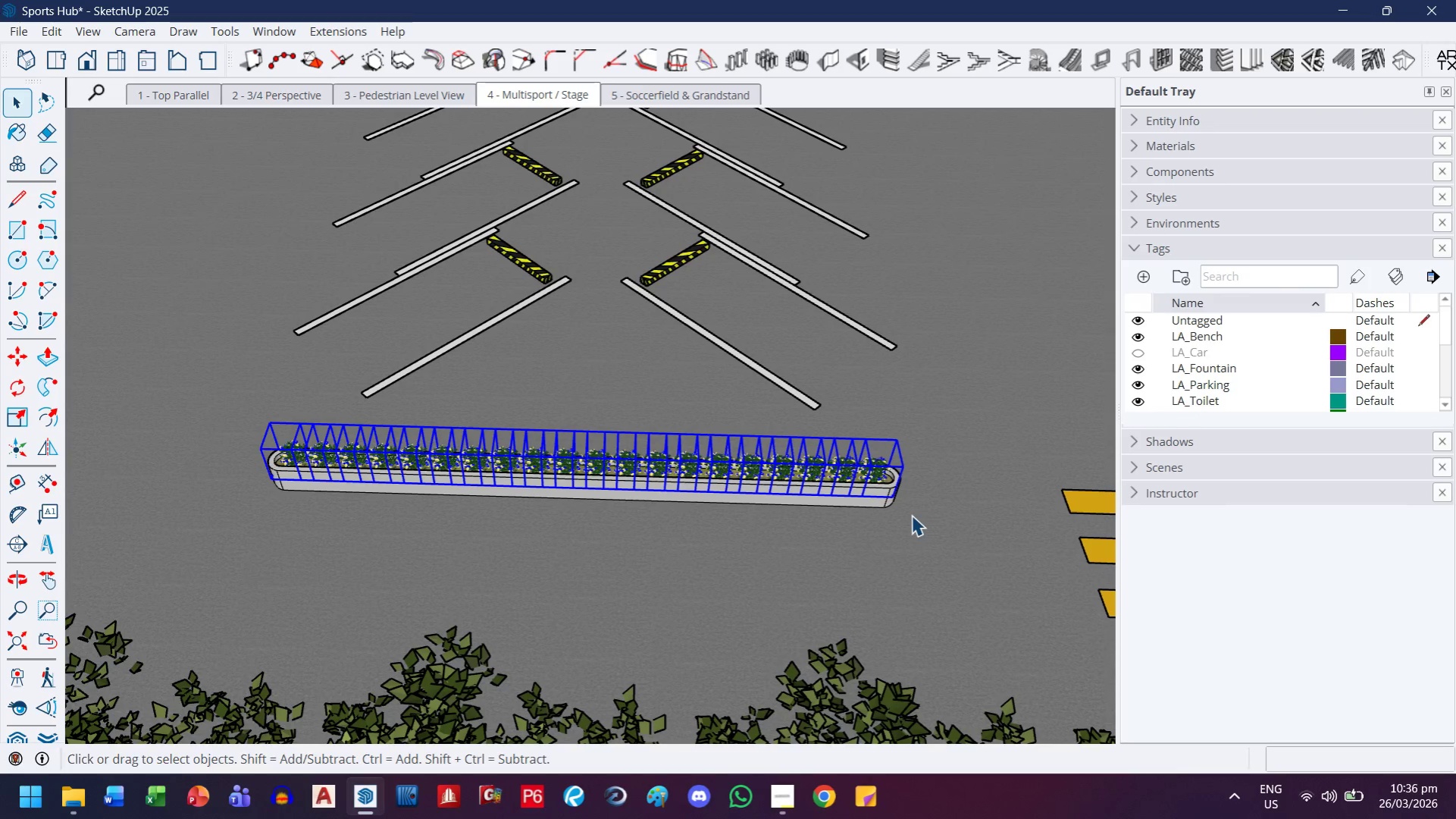 
key(H)
 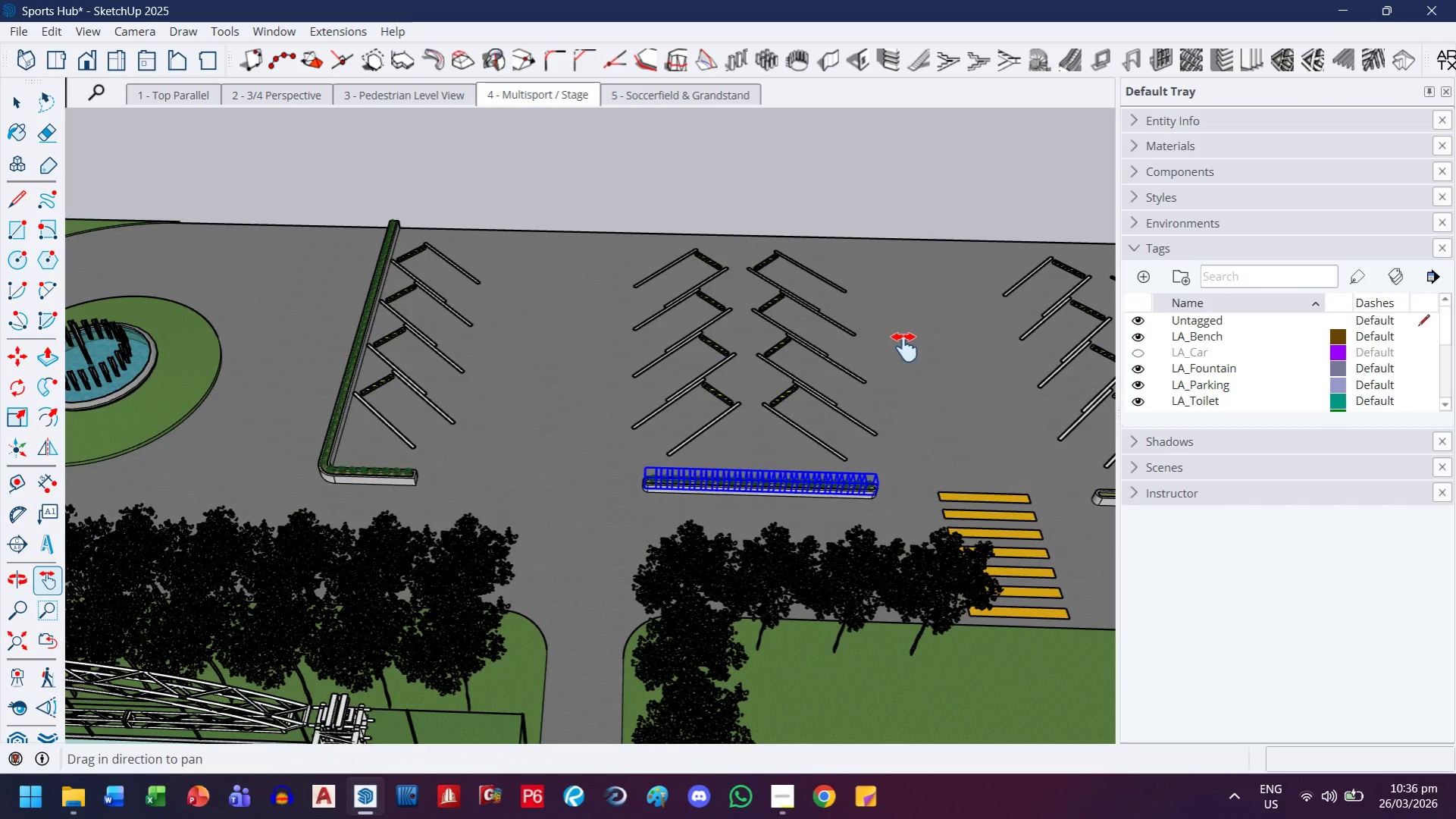 
left_click_drag(start_coordinate=[922, 347], to_coordinate=[557, 378])
 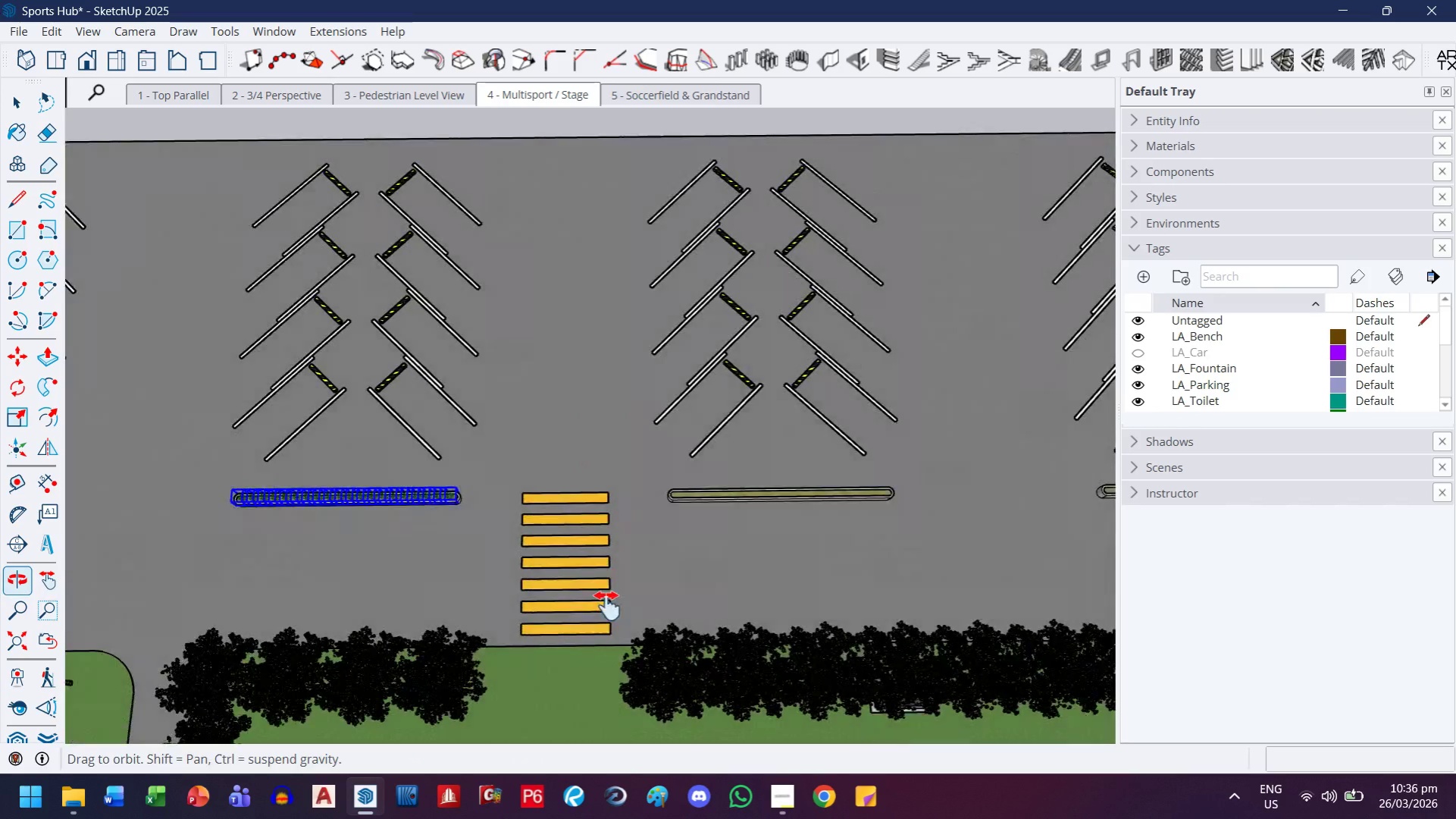 
scroll: coordinate [857, 490], scroll_direction: down, amount: 12.0
 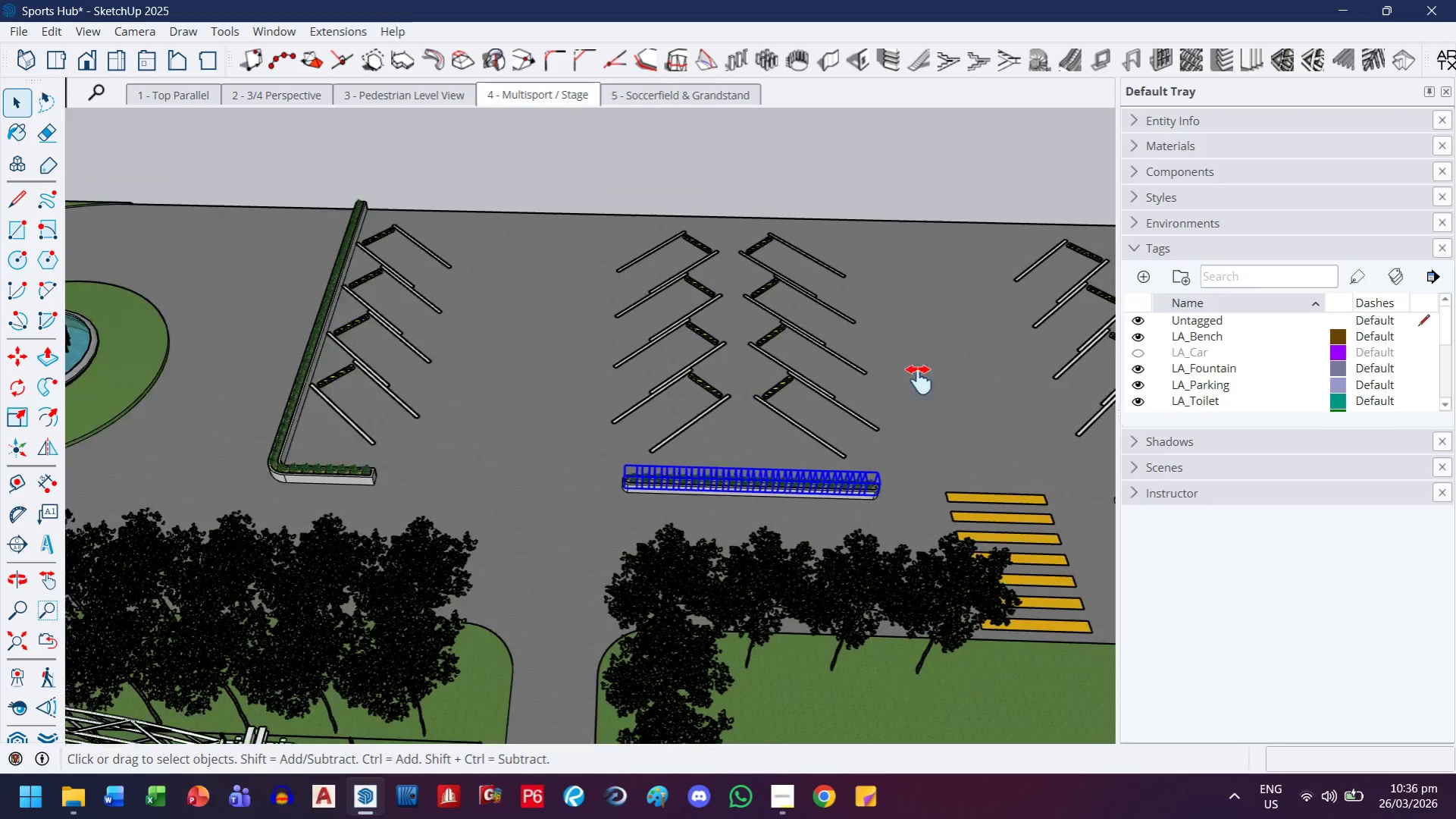 
left_click_drag(start_coordinate=[605, 368], to_coordinate=[545, 373])
 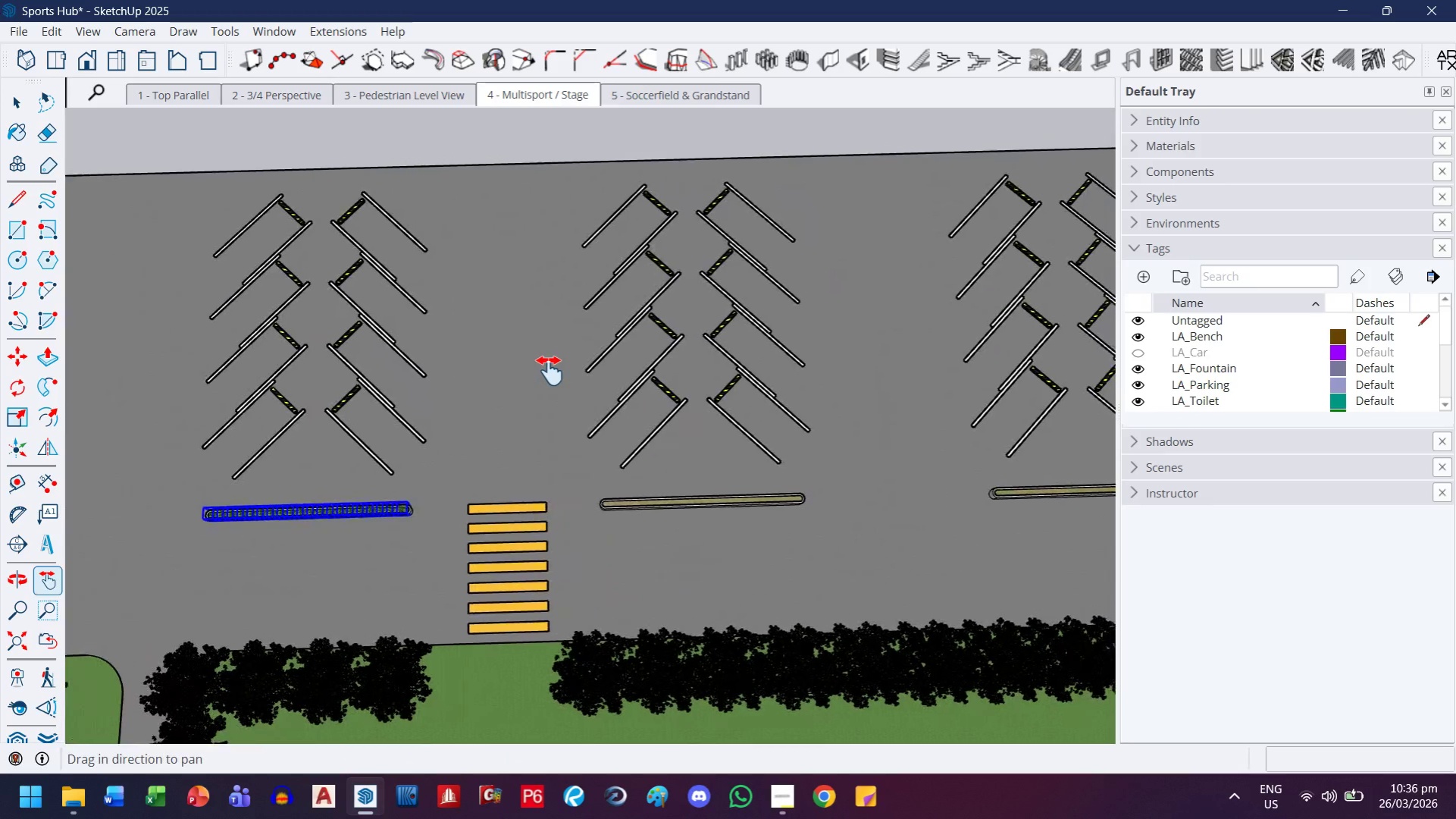 
scroll: coordinate [607, 606], scroll_direction: down, amount: 1.0
 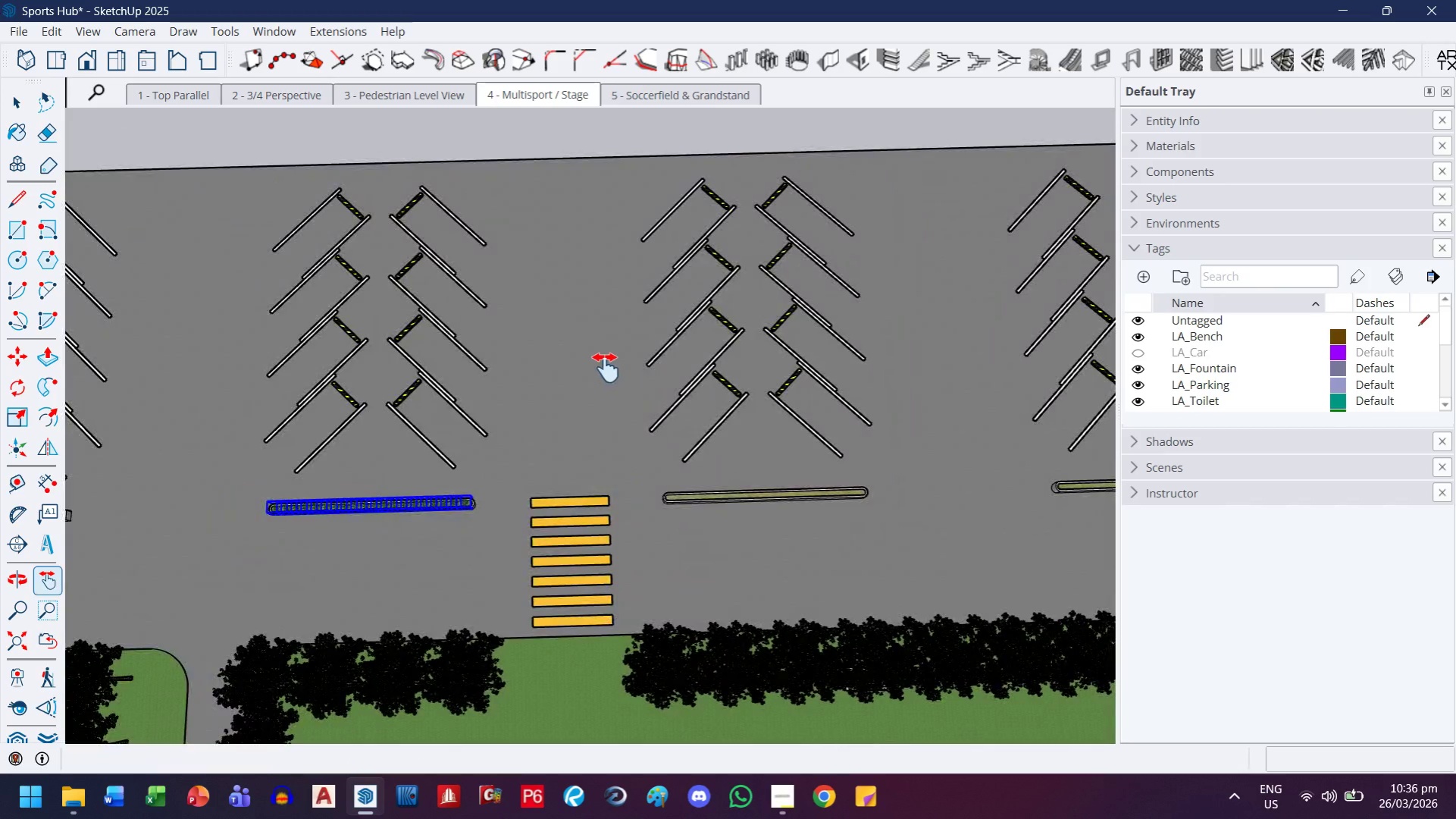 
left_click_drag(start_coordinate=[609, 360], to_coordinate=[533, 390])
 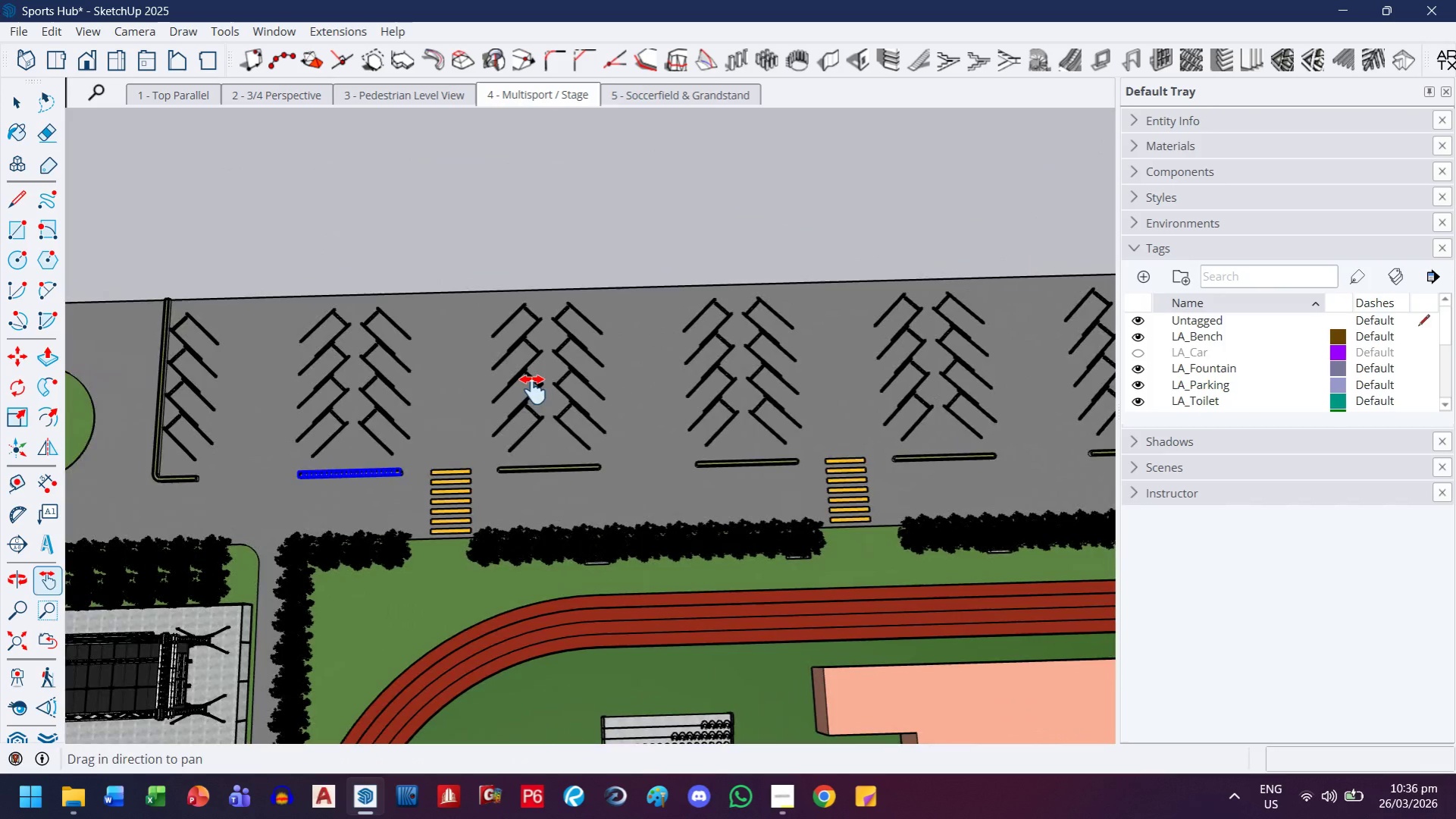 
scroll: coordinate [549, 373], scroll_direction: down, amount: 7.0
 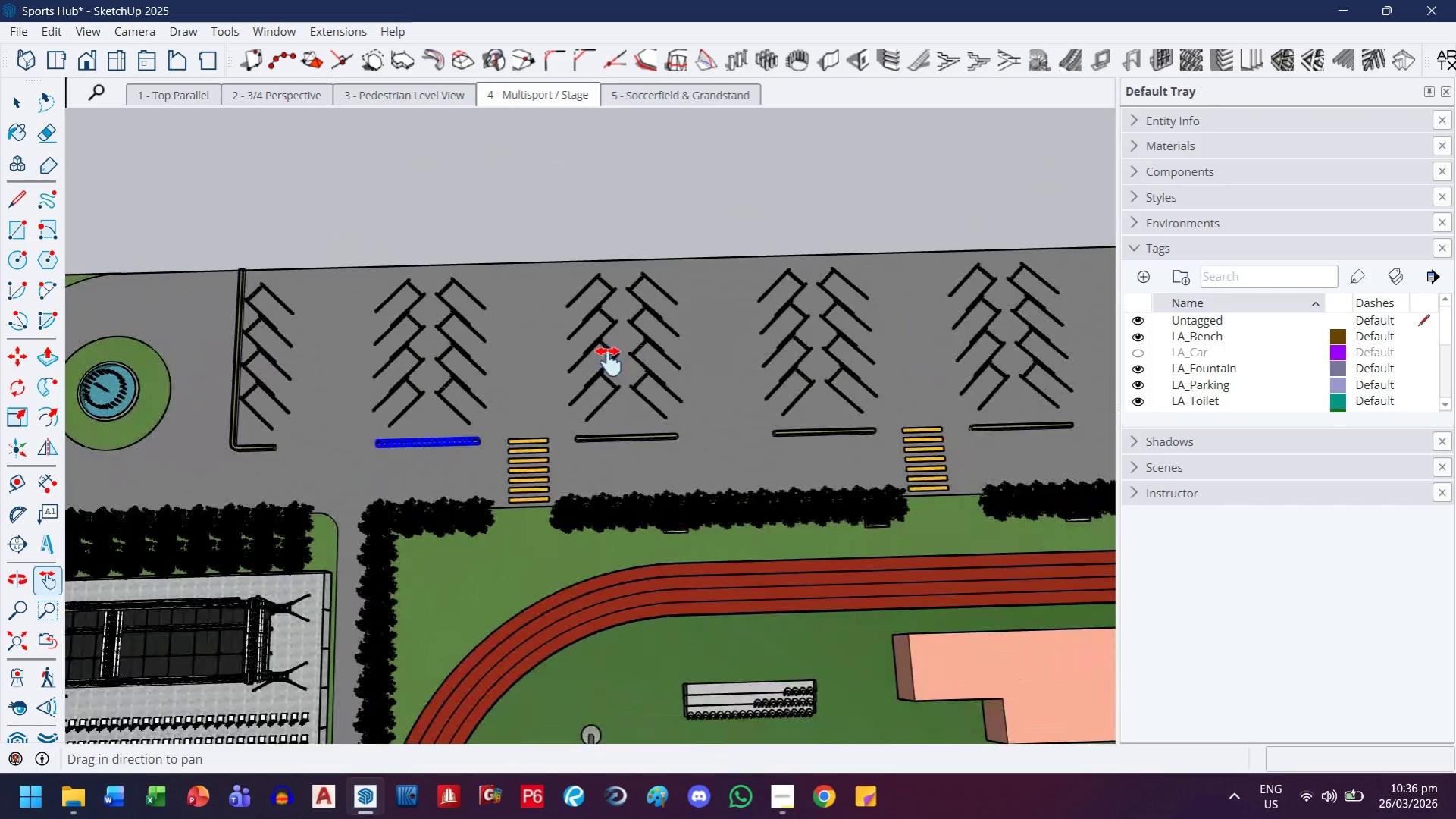 
key(Comma)
 